 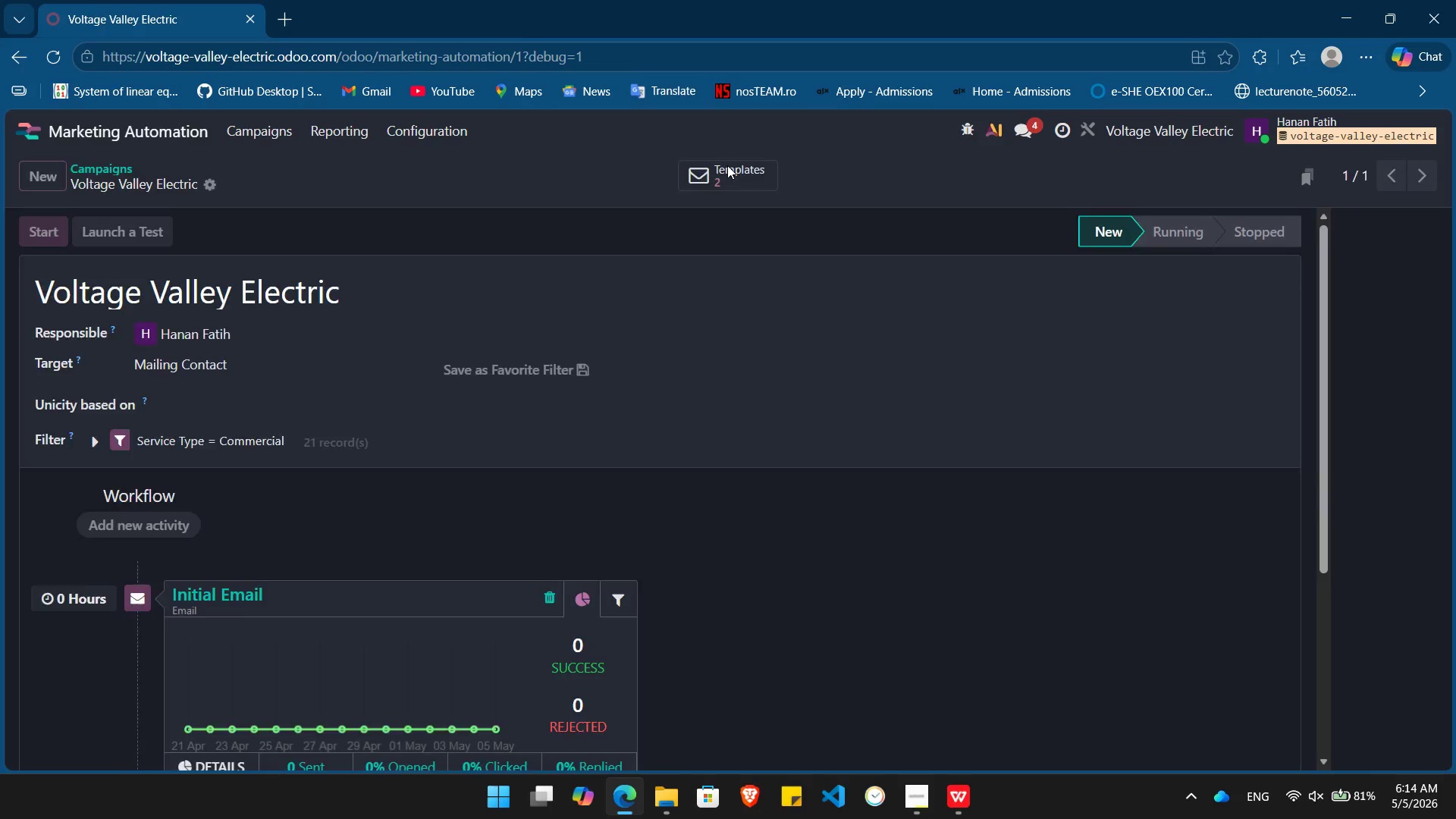 
left_click([482, 270])
 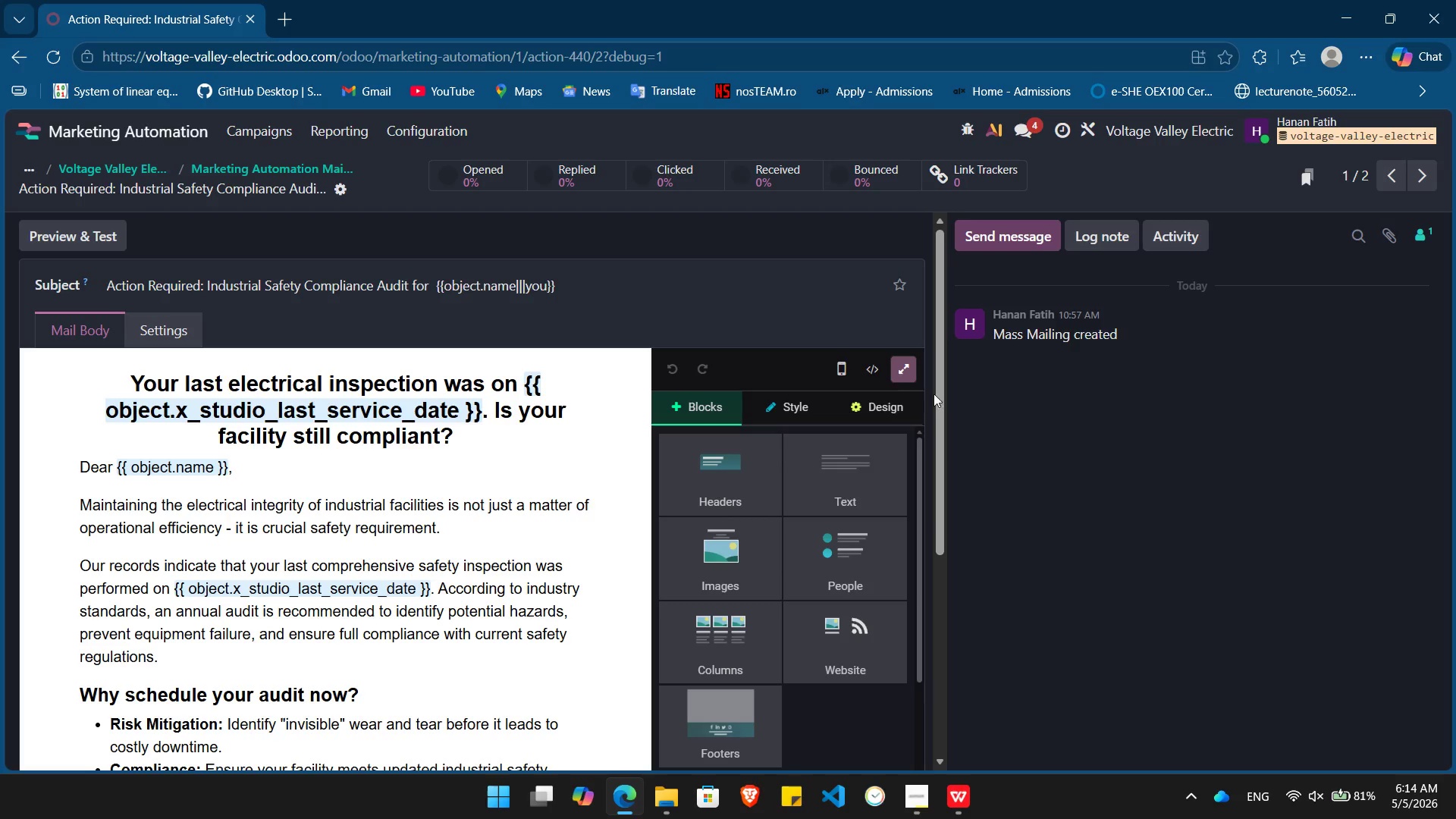 
left_click([897, 367])
 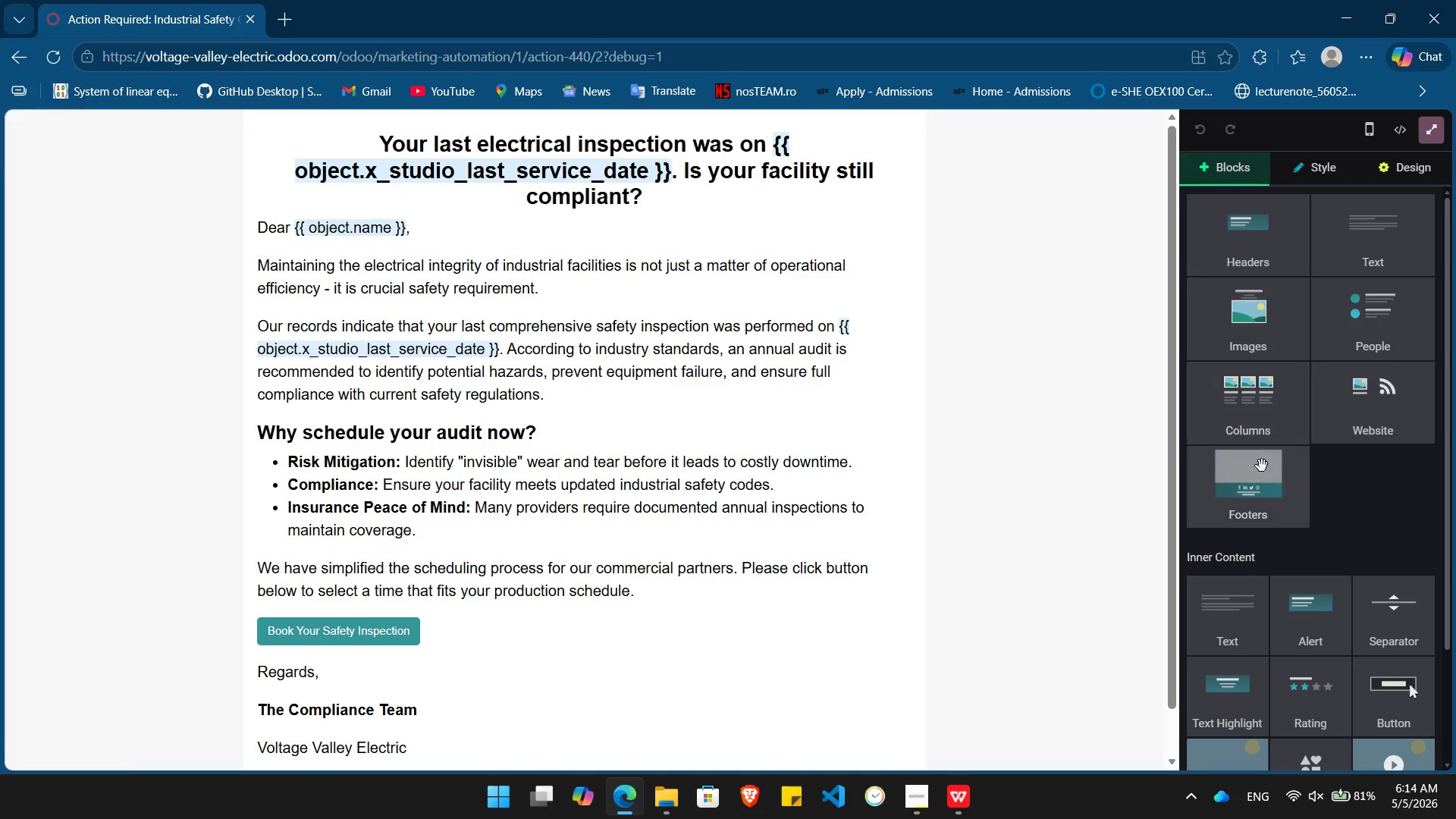 
left_click_drag(start_coordinate=[1254, 479], to_coordinate=[595, 783])
 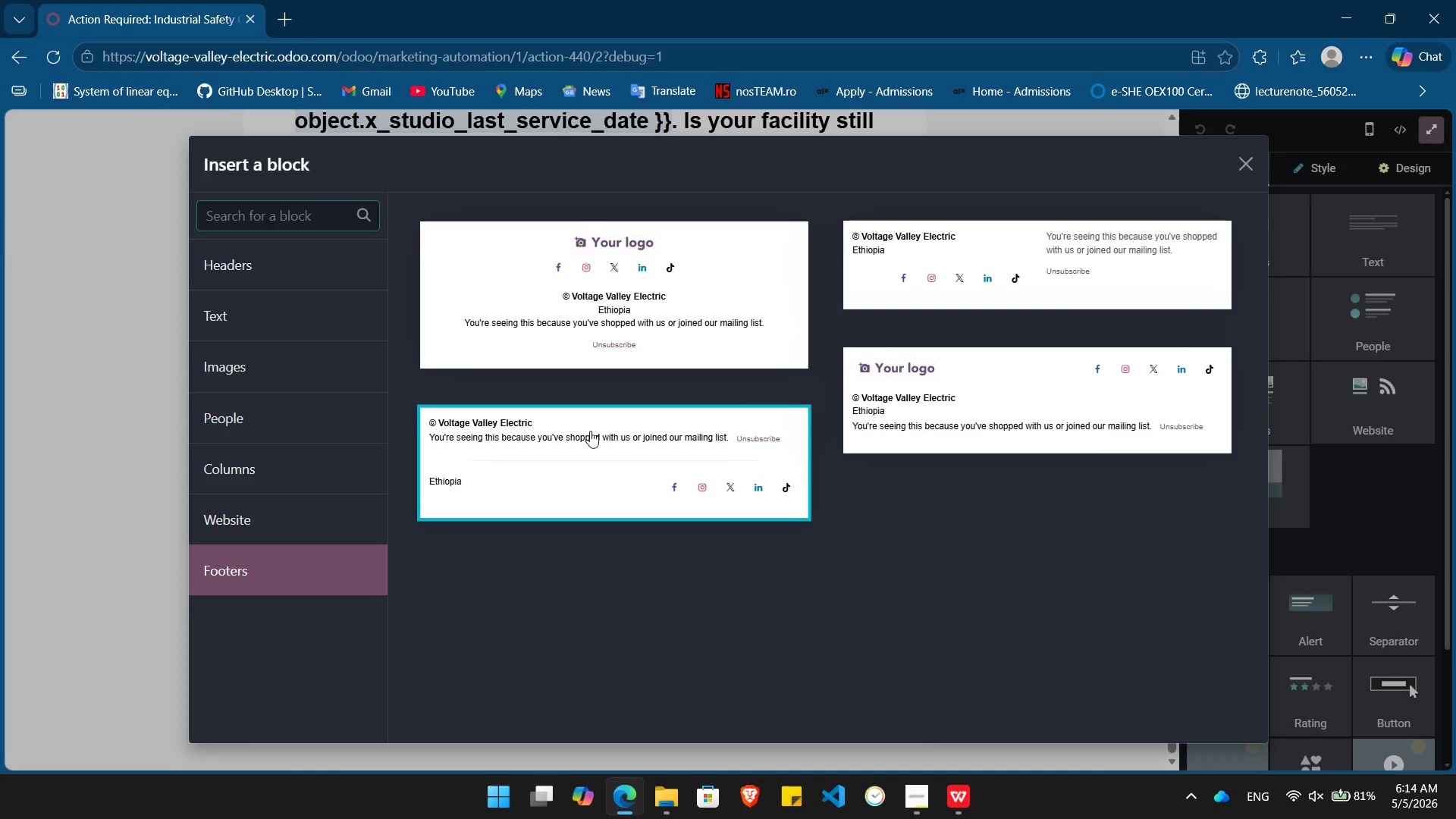 
left_click([588, 431])
 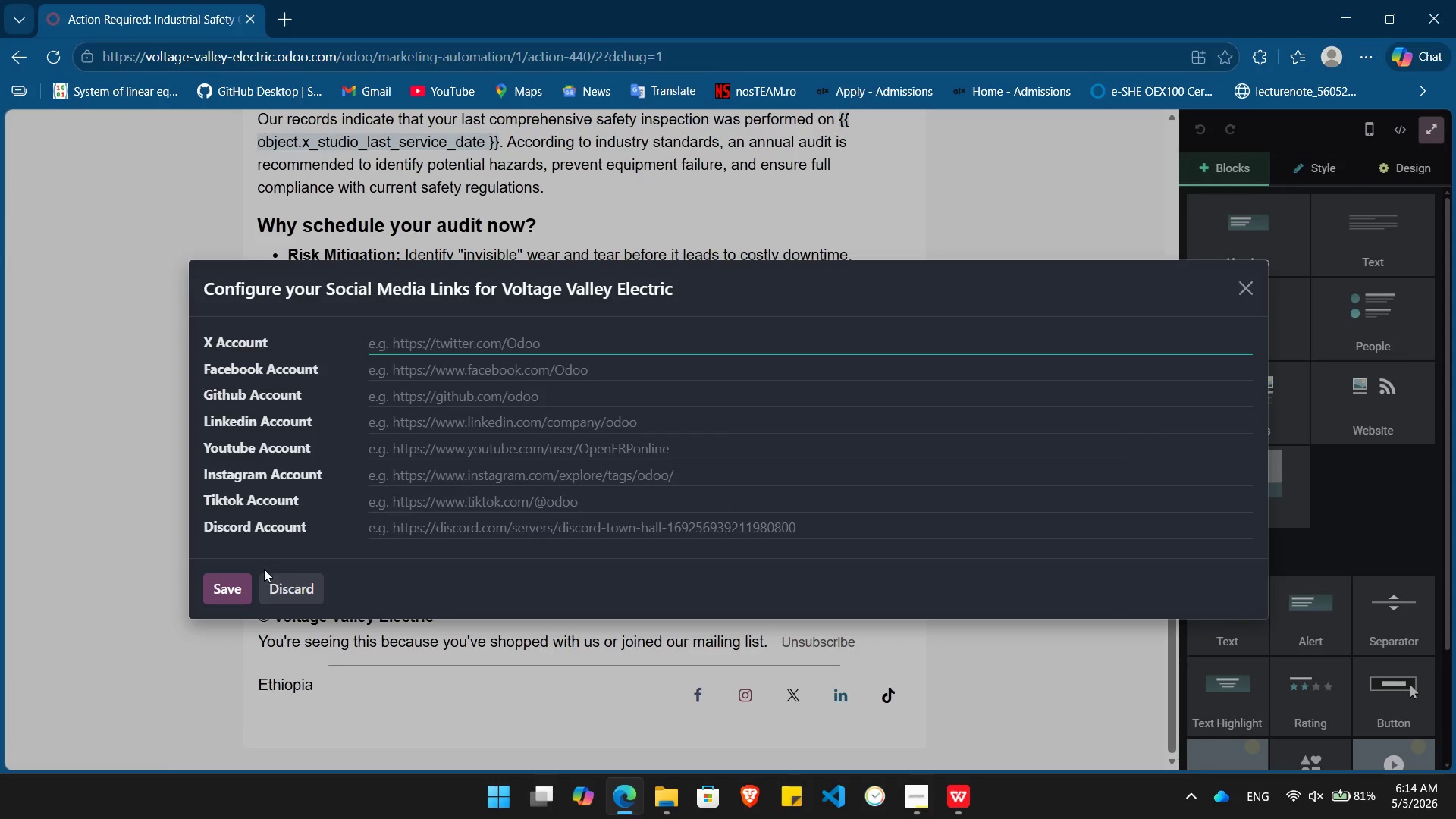 
left_click([297, 595])
 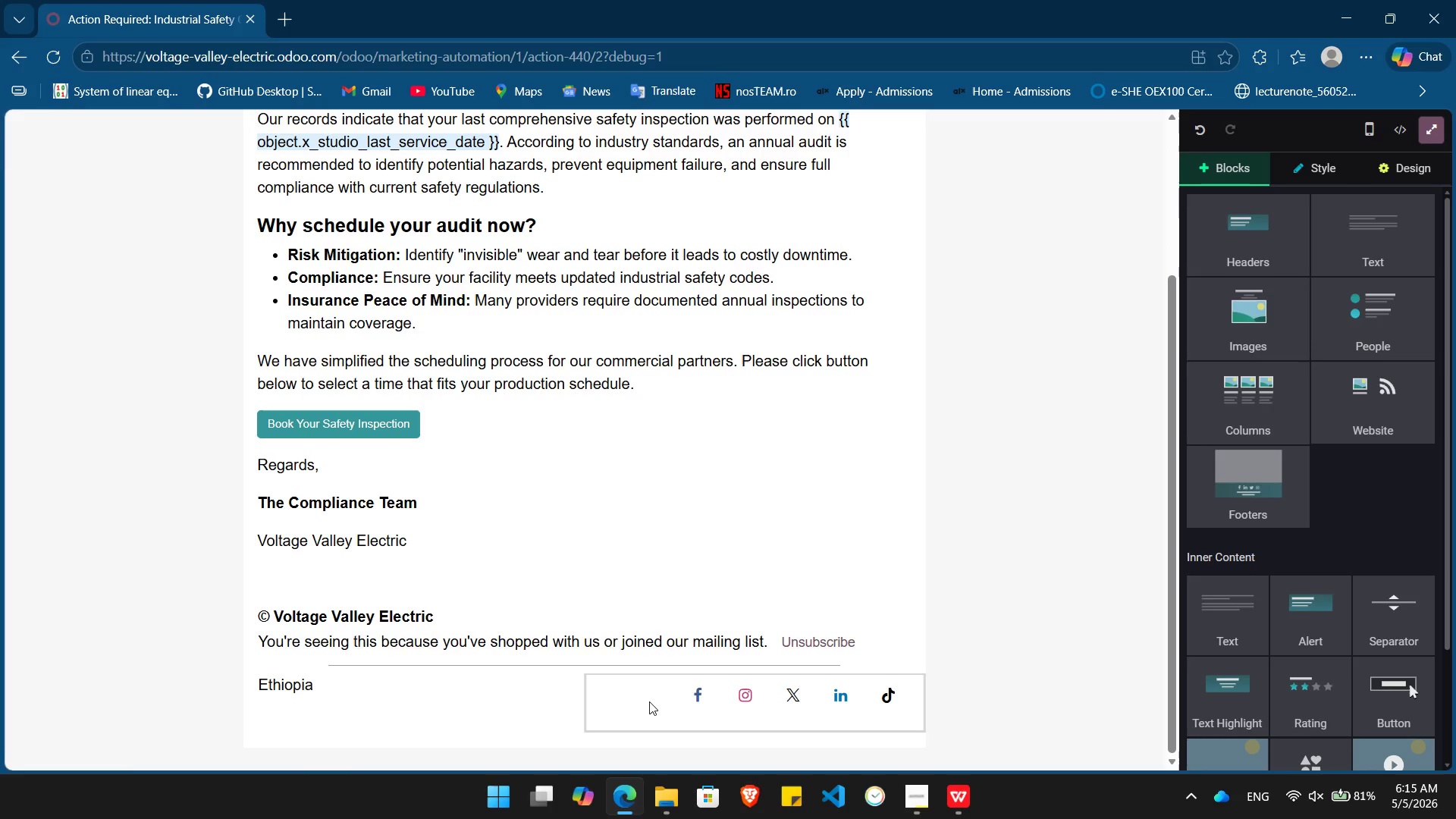 
left_click([649, 701])
 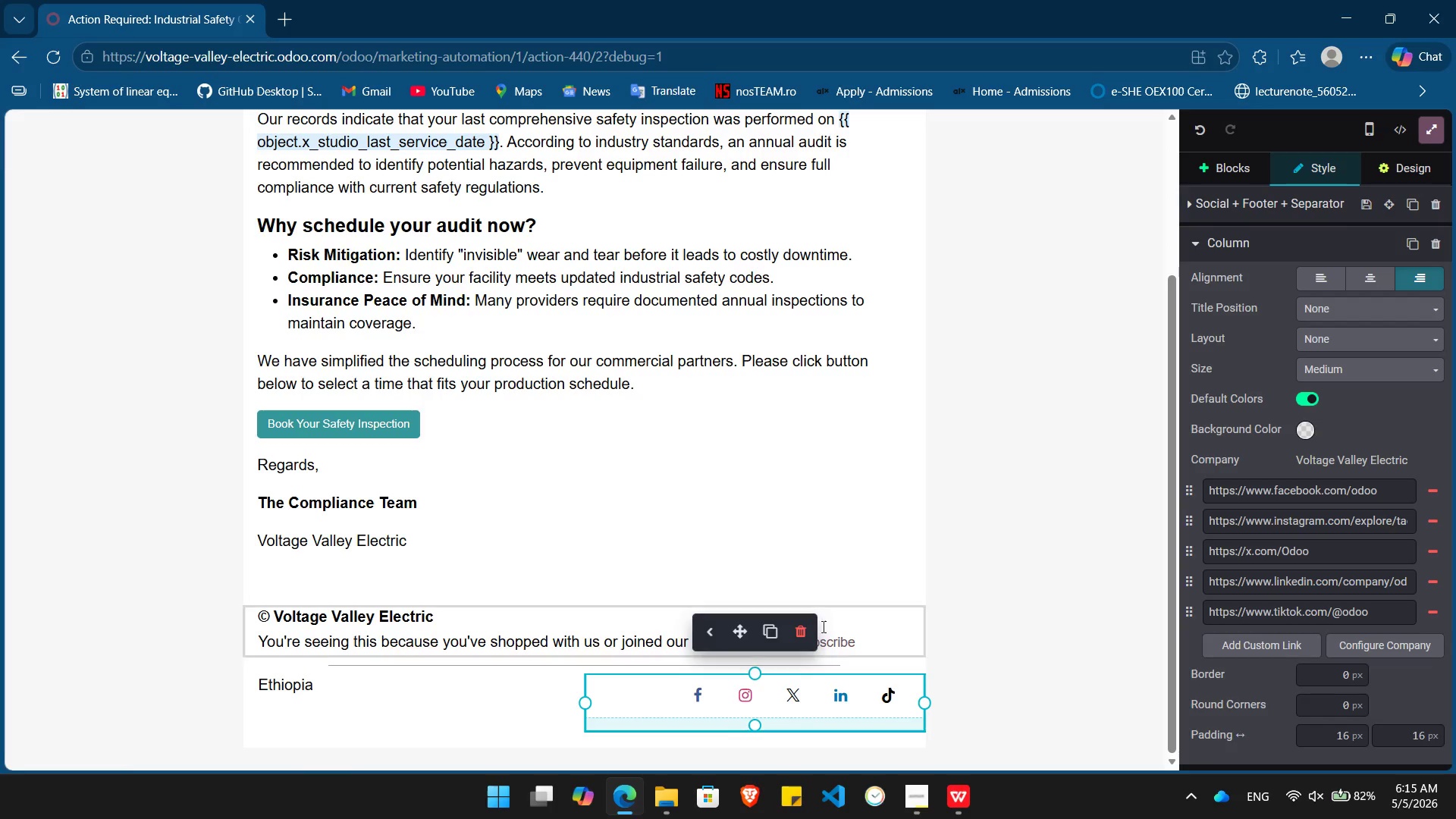 
left_click([811, 631])
 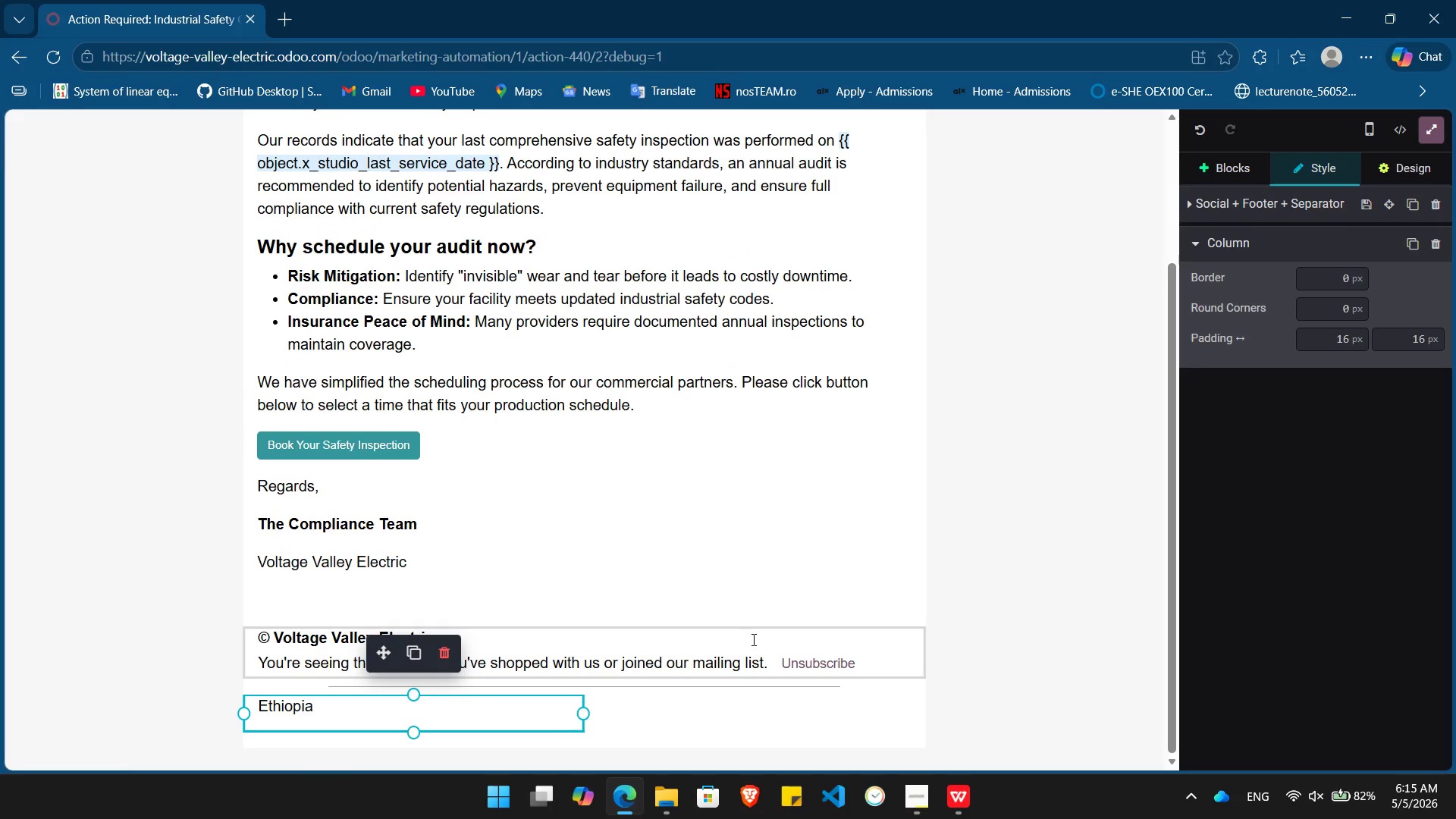 
left_click([758, 640])
 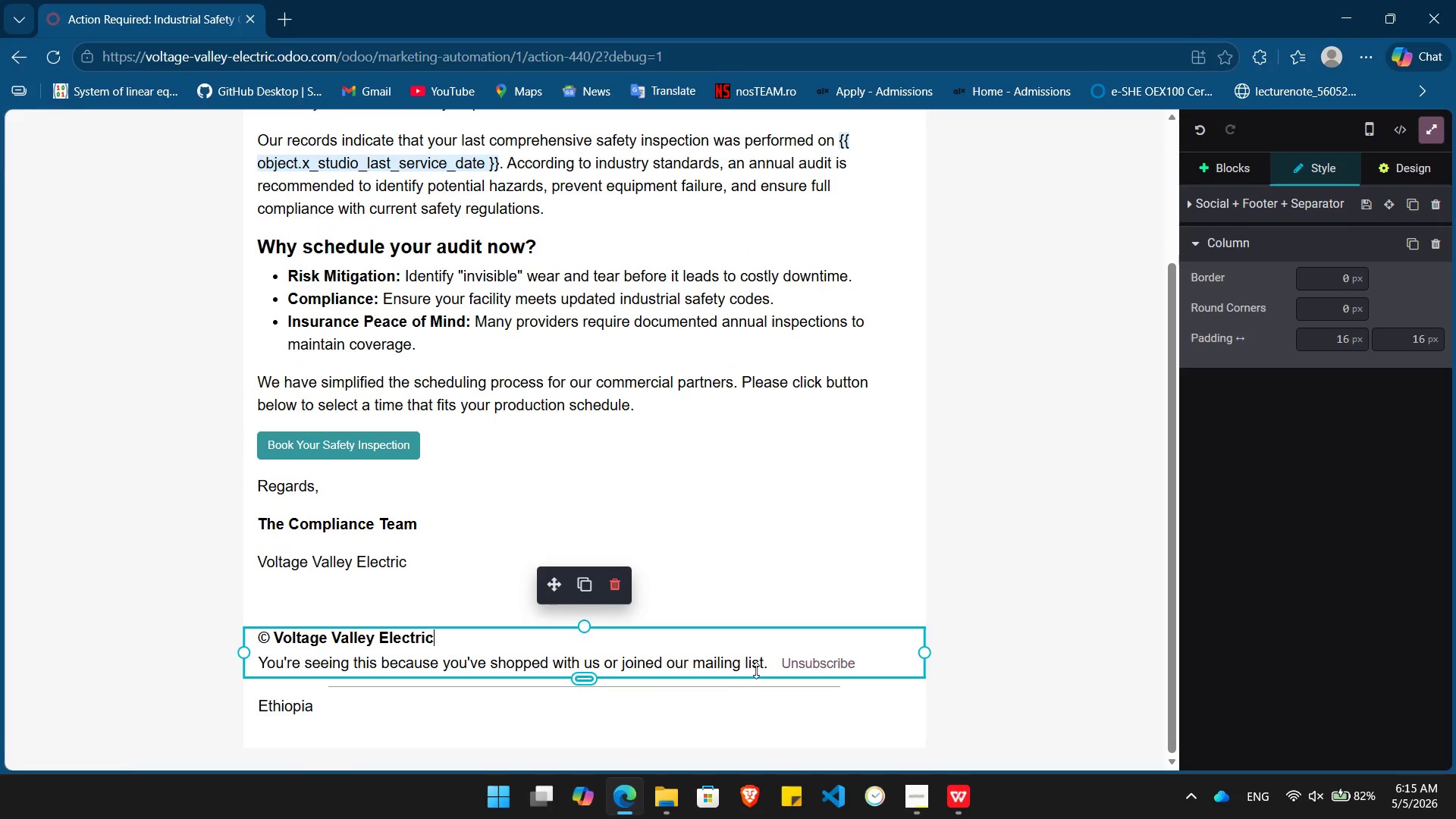 
left_click_drag(start_coordinate=[766, 663], to_coordinate=[253, 664])
 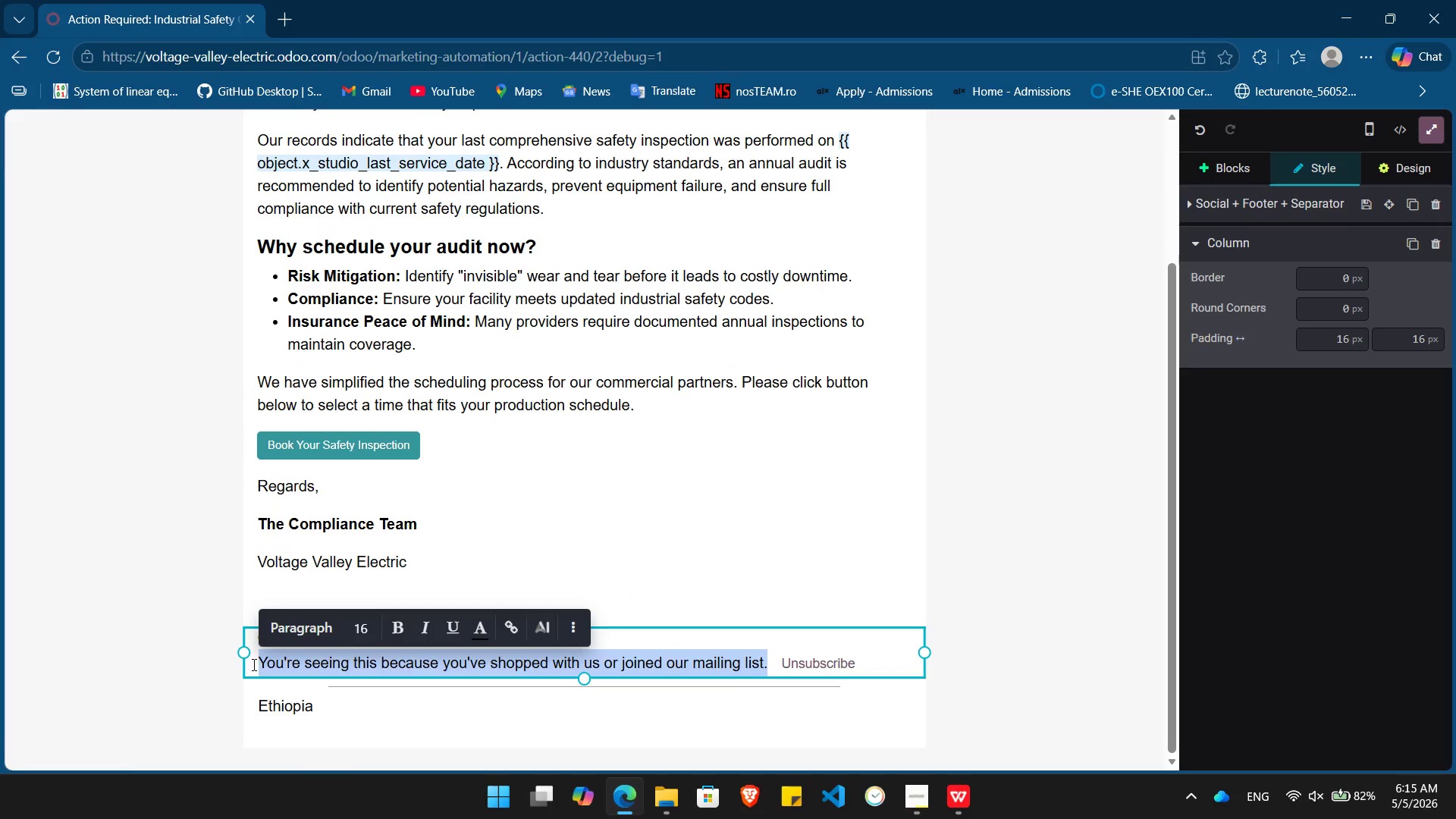 
key(Backspace)
type(Power industry with Precisin)
key(Backspace)
type(on & Safety.)
 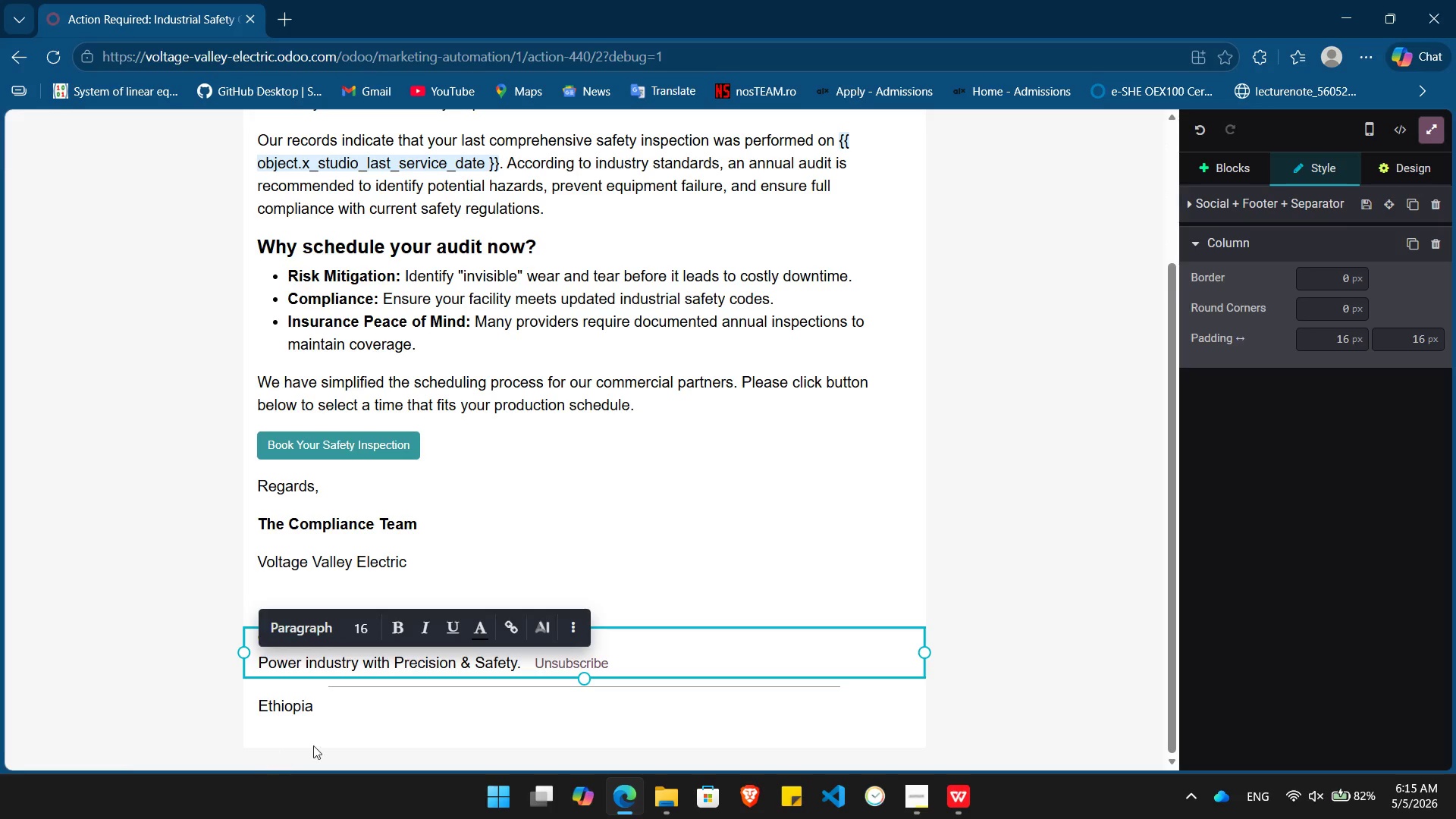 
left_click([271, 713])
 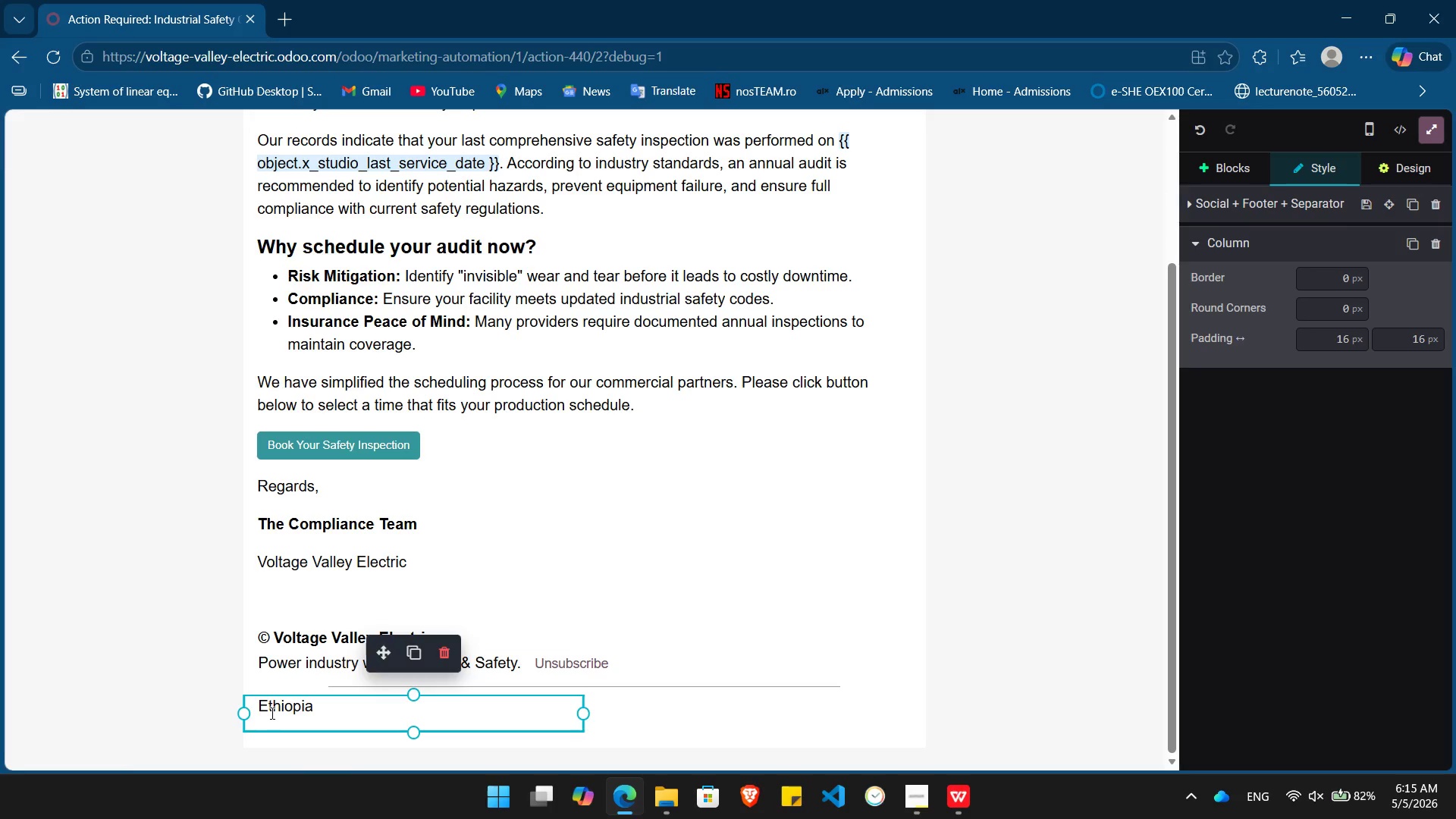 
type([Home]Addis Ababa,)
 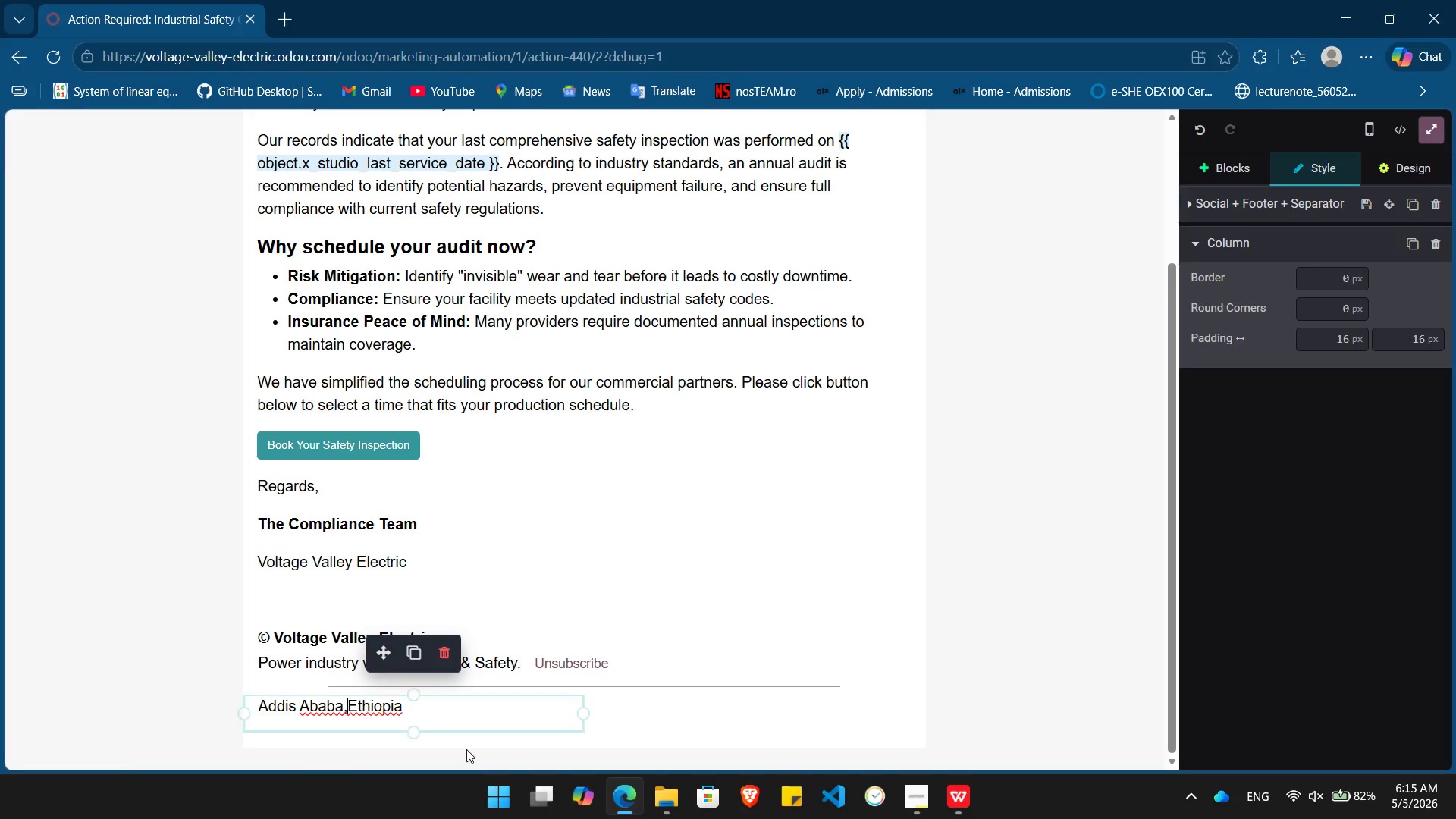 
key(ArrowLeft)
 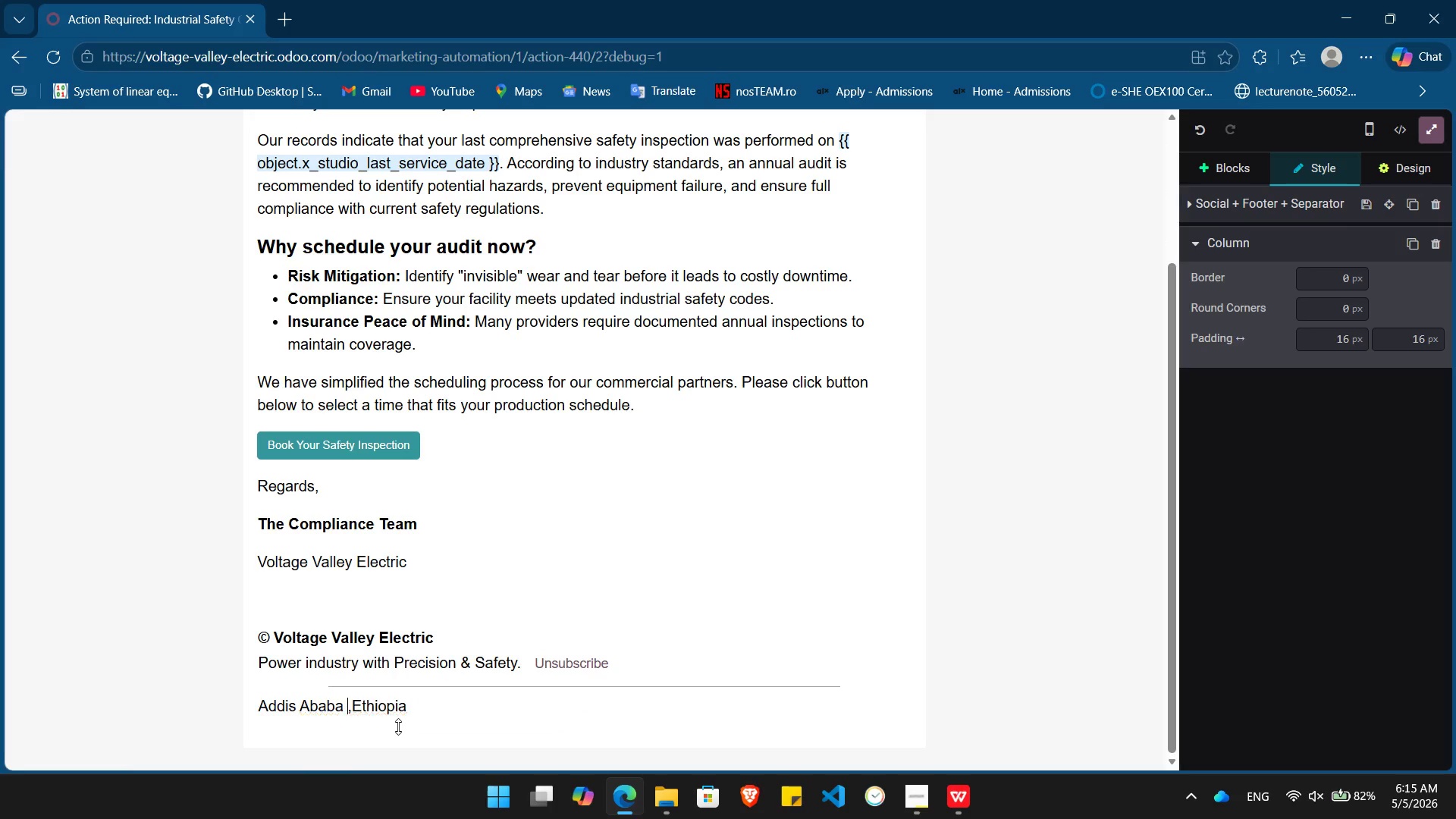 
key(Space)
 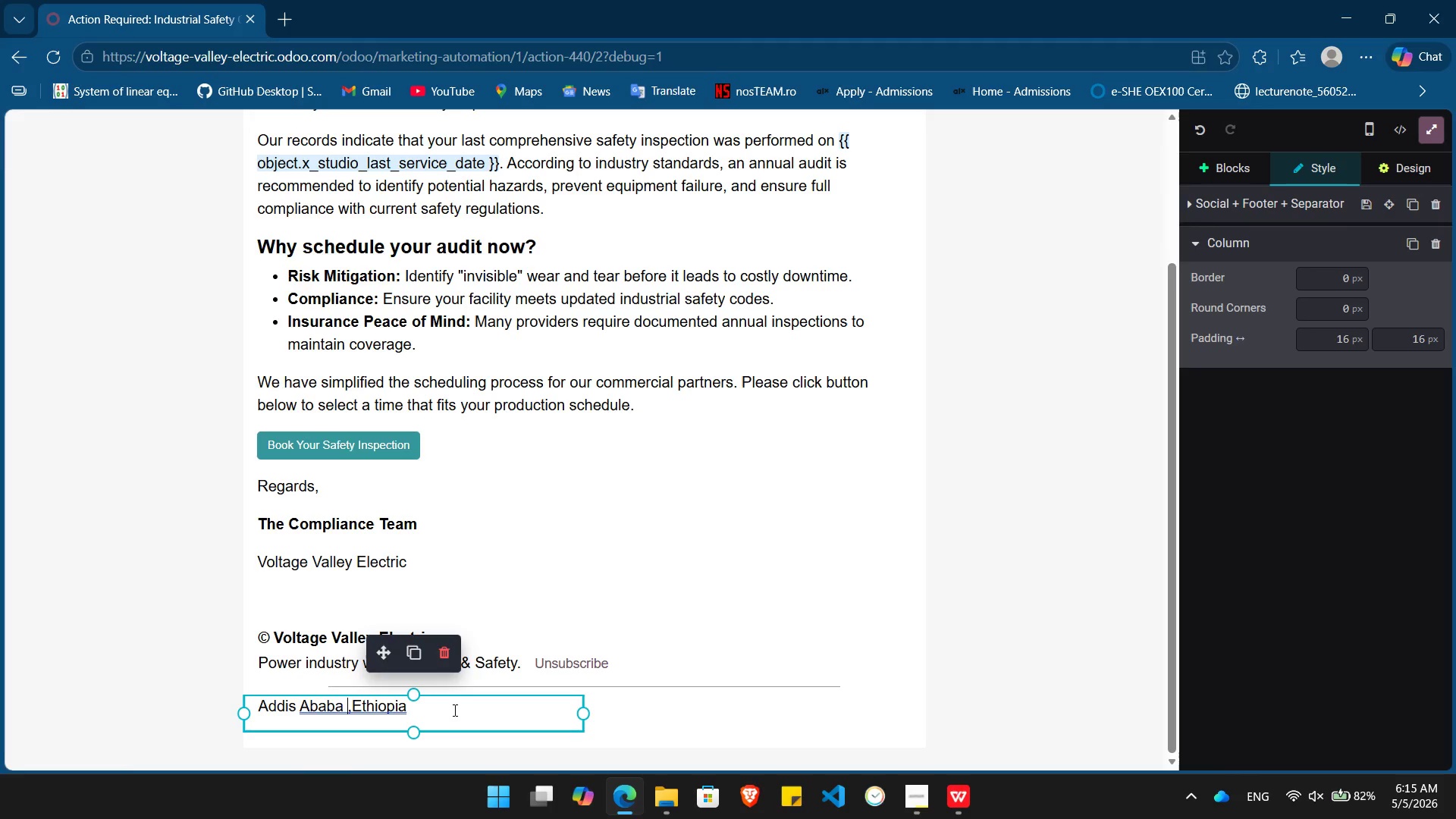 
key(Backspace)
 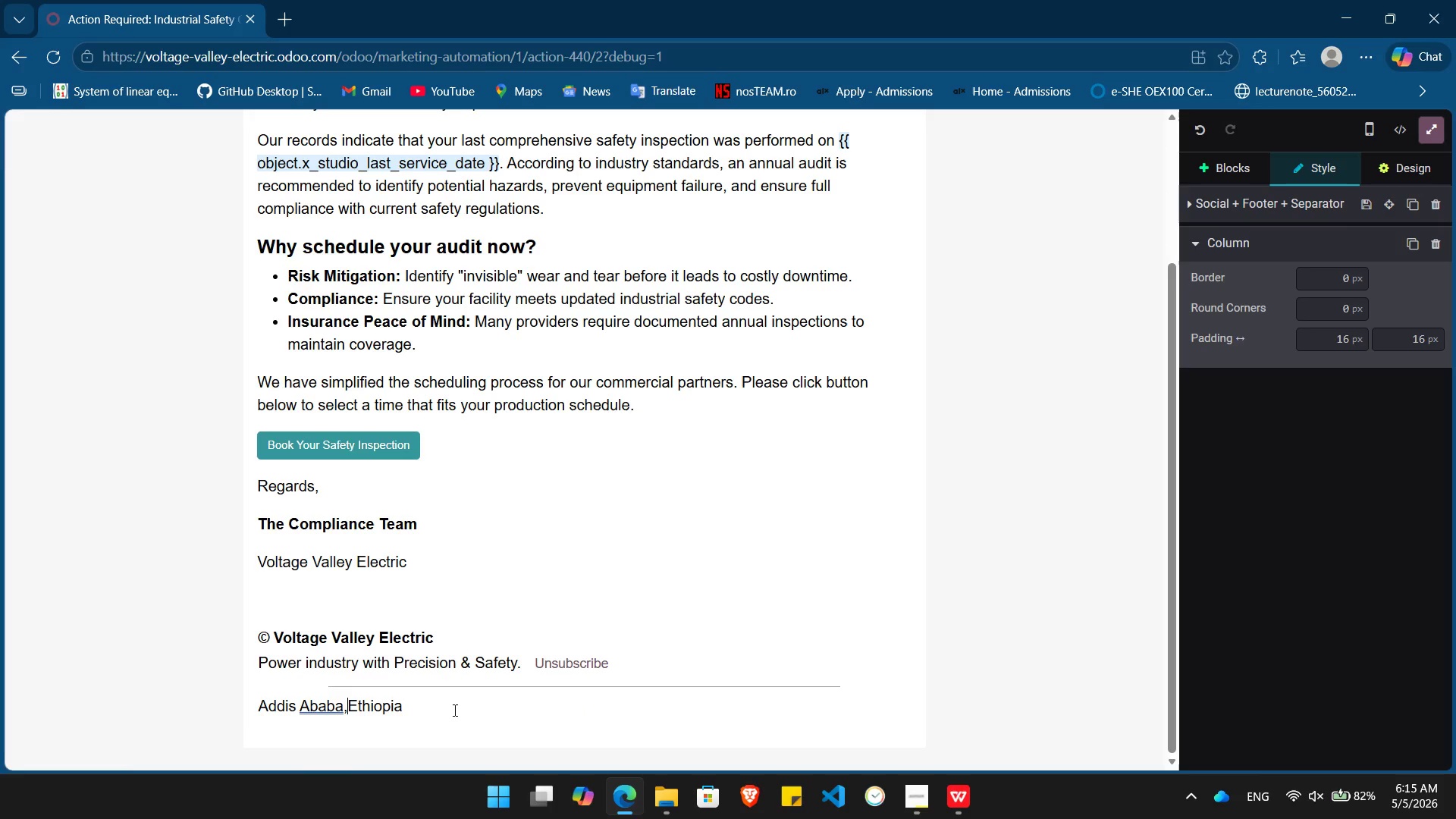 
key(ArrowRight)
 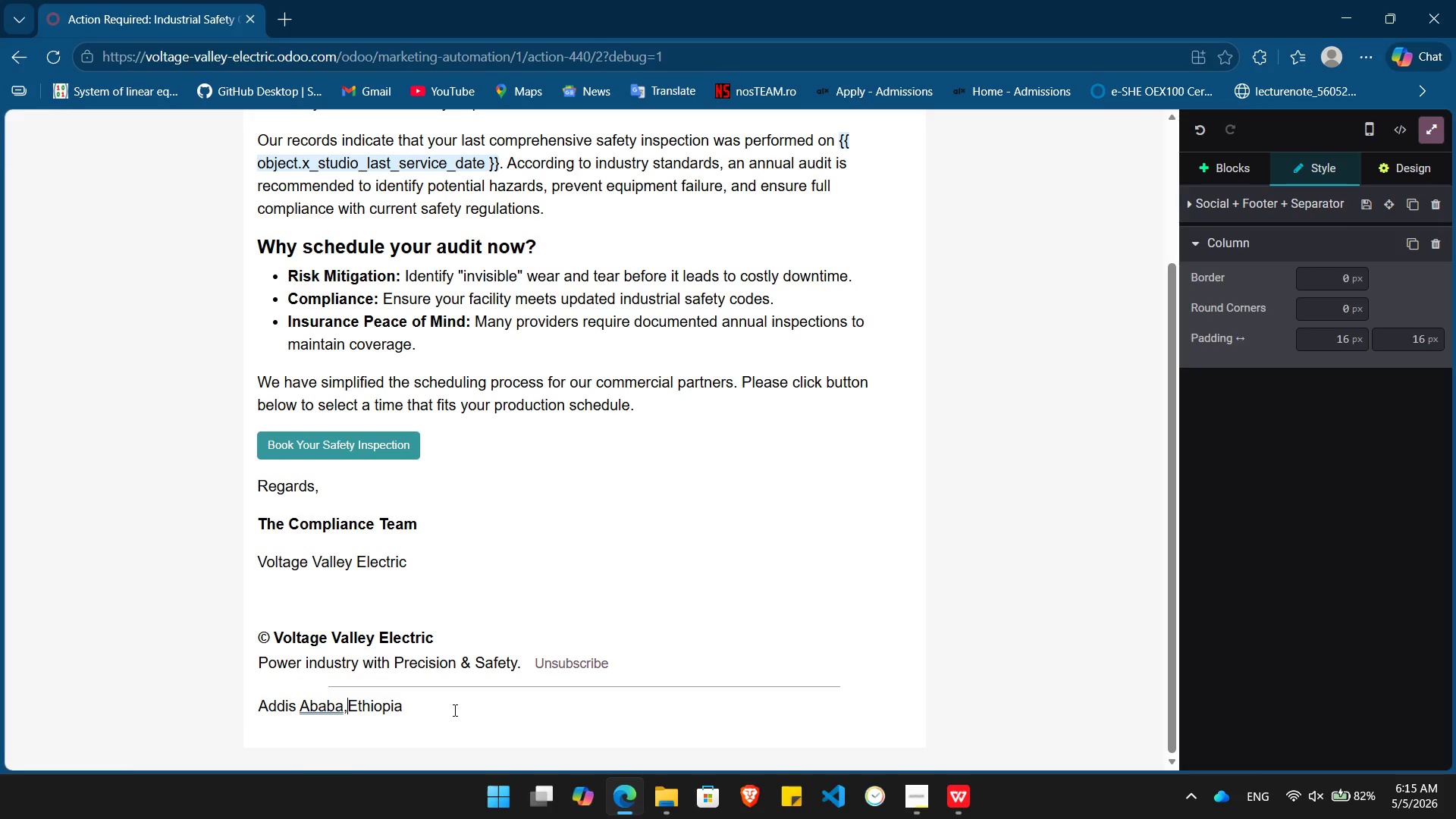 
key(Space)
 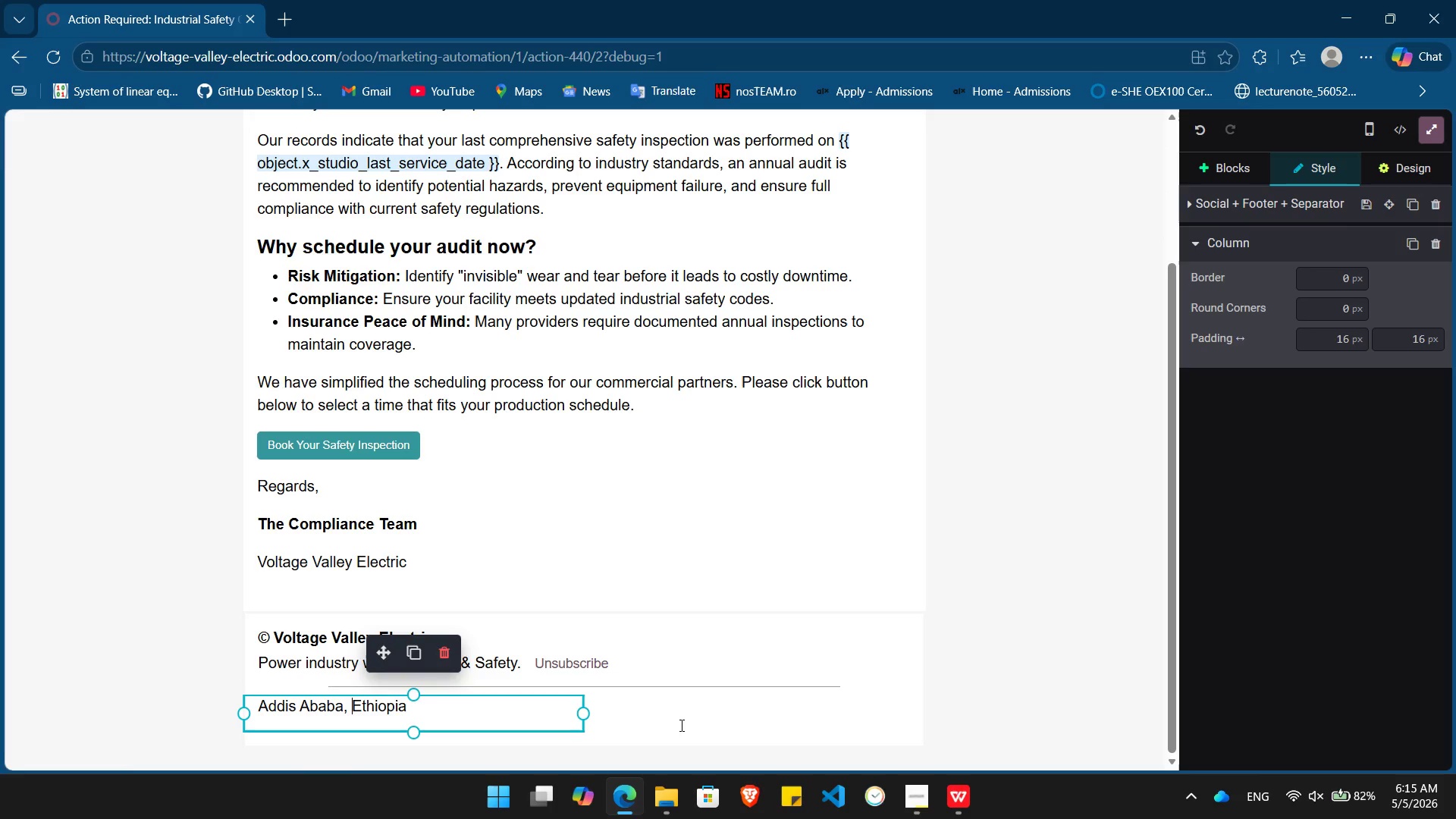 
left_click([679, 726])
 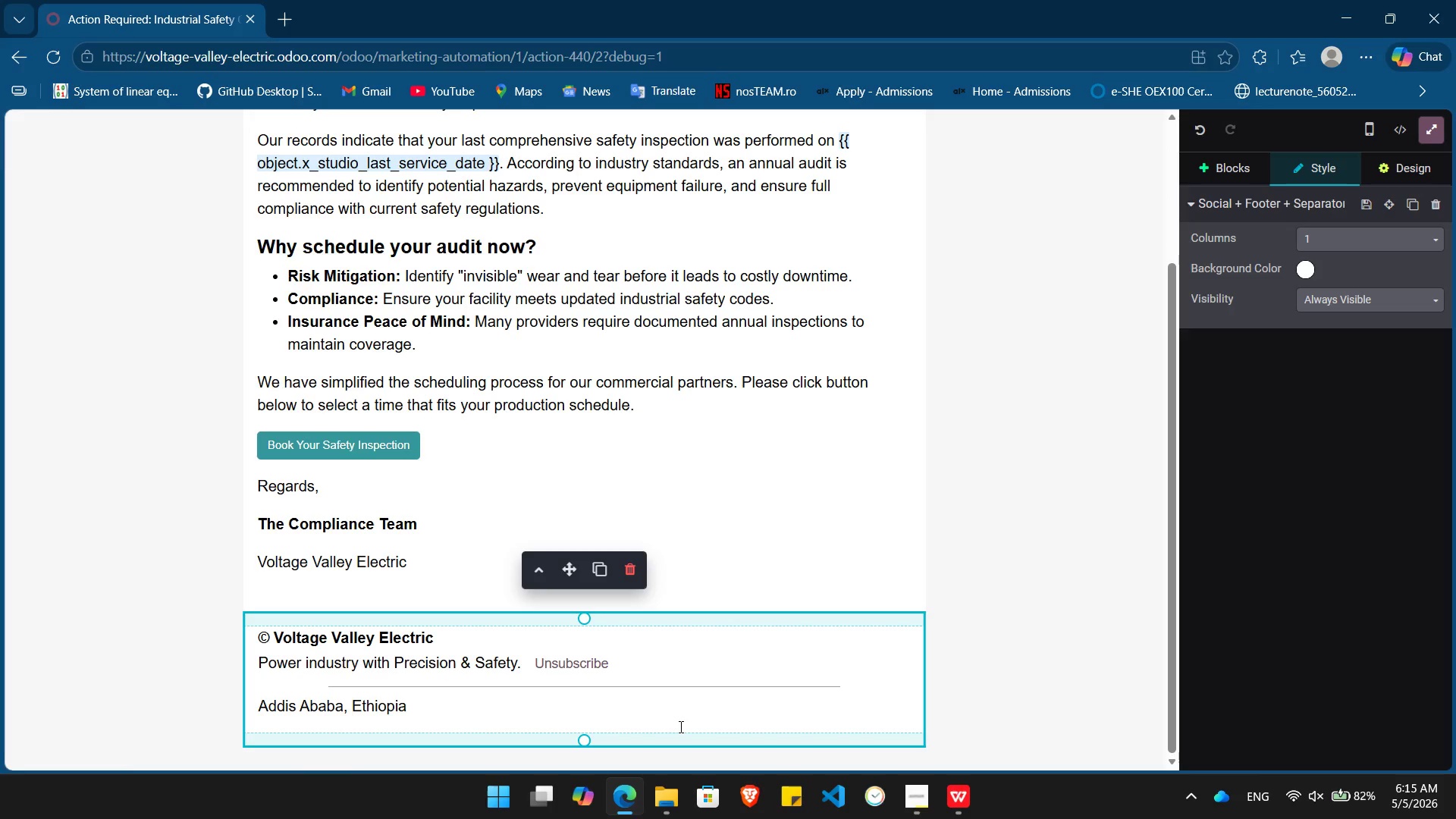 
wait(13.22)
 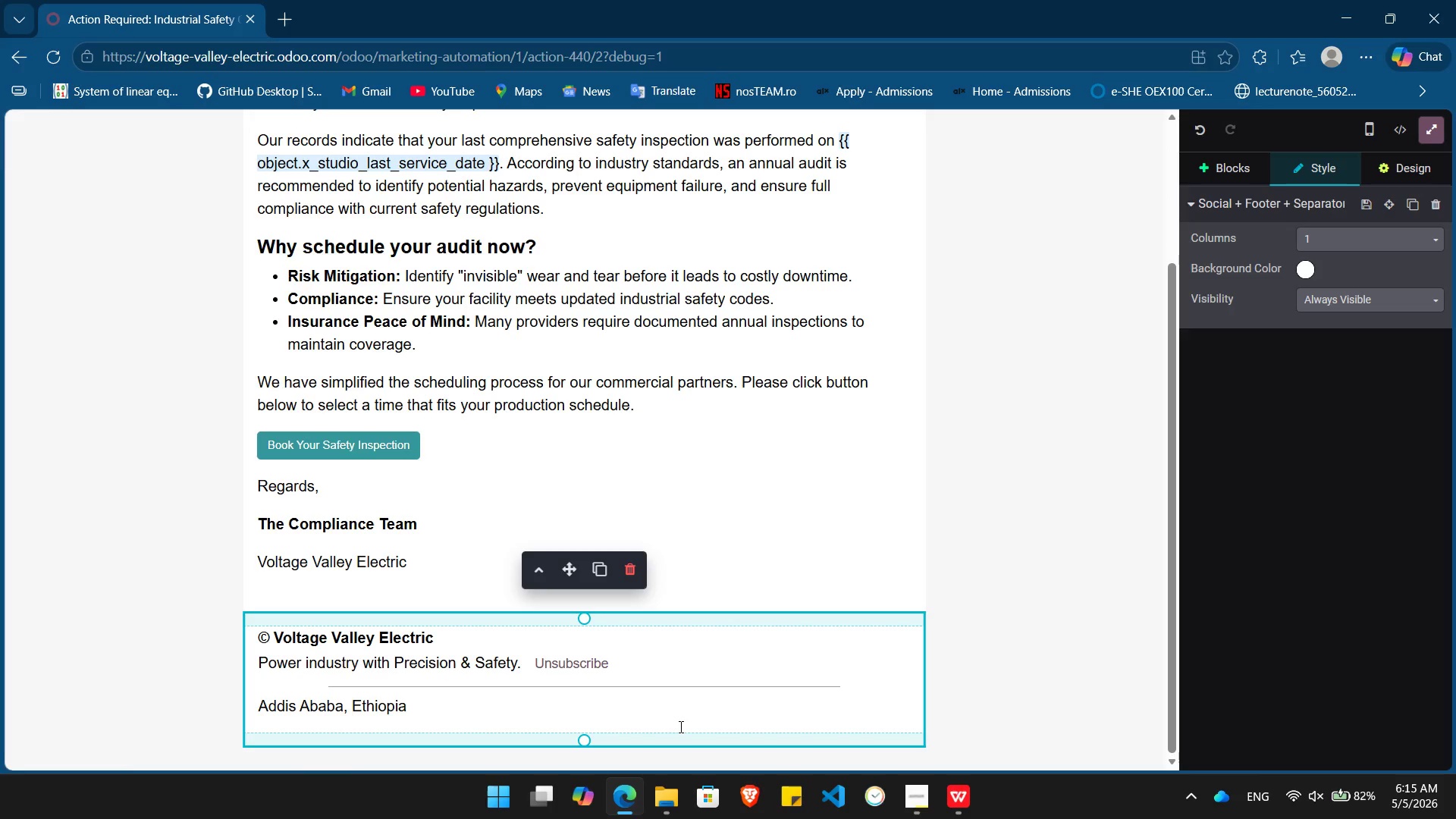 
left_click([494, 655])
 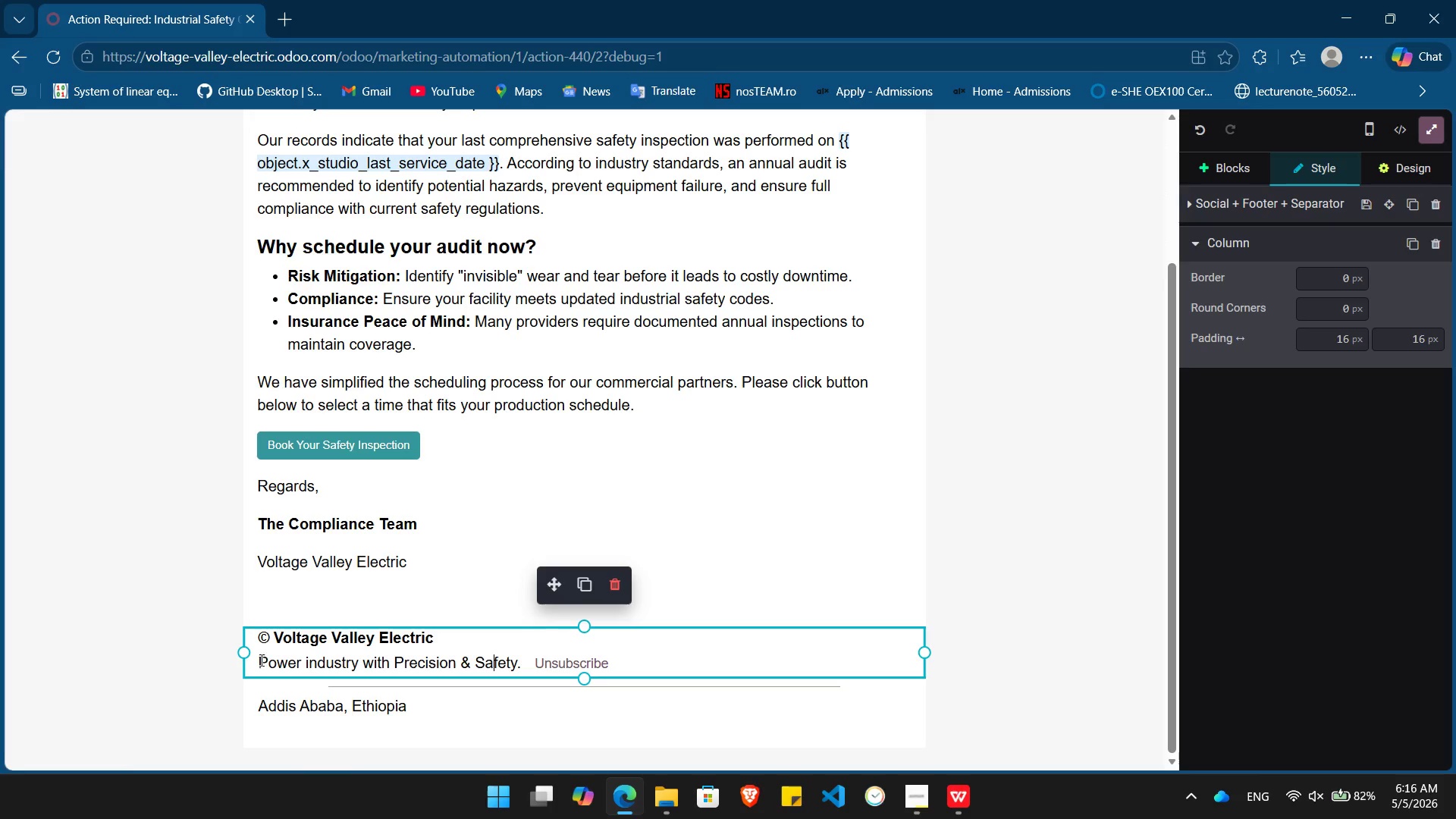 
left_click([256, 665])
 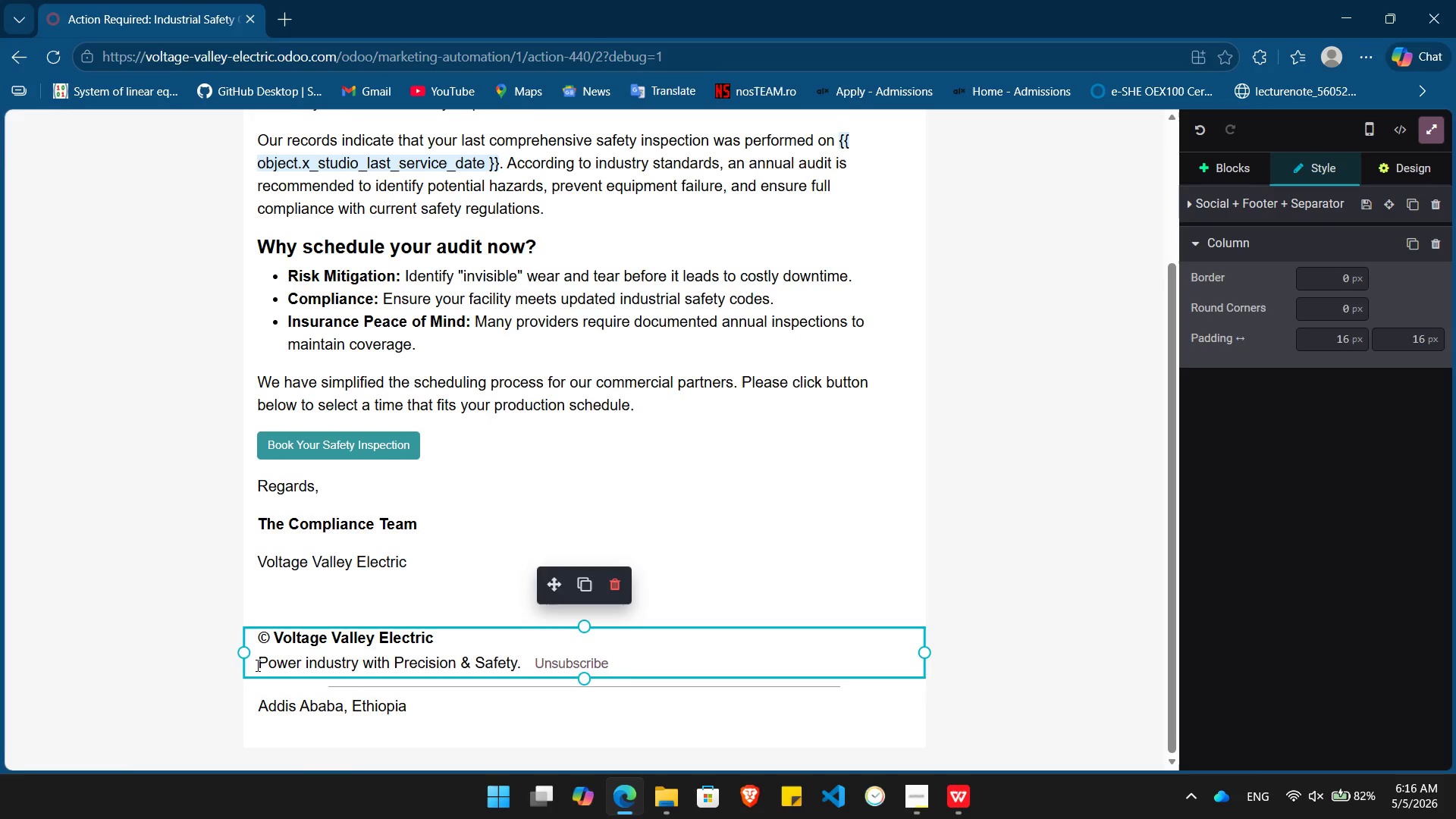 
key(Backspace)
 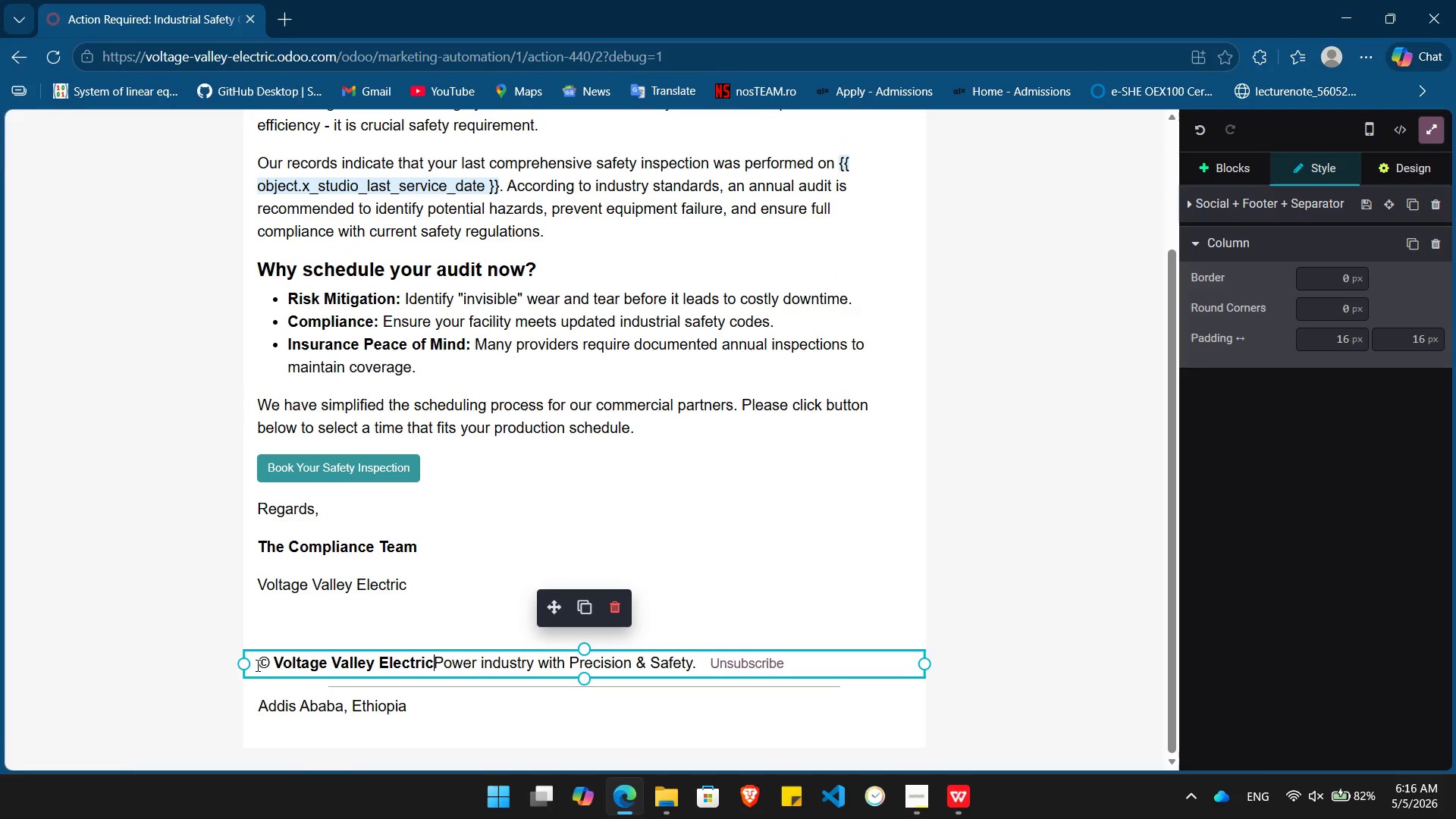 
key(Tab)
 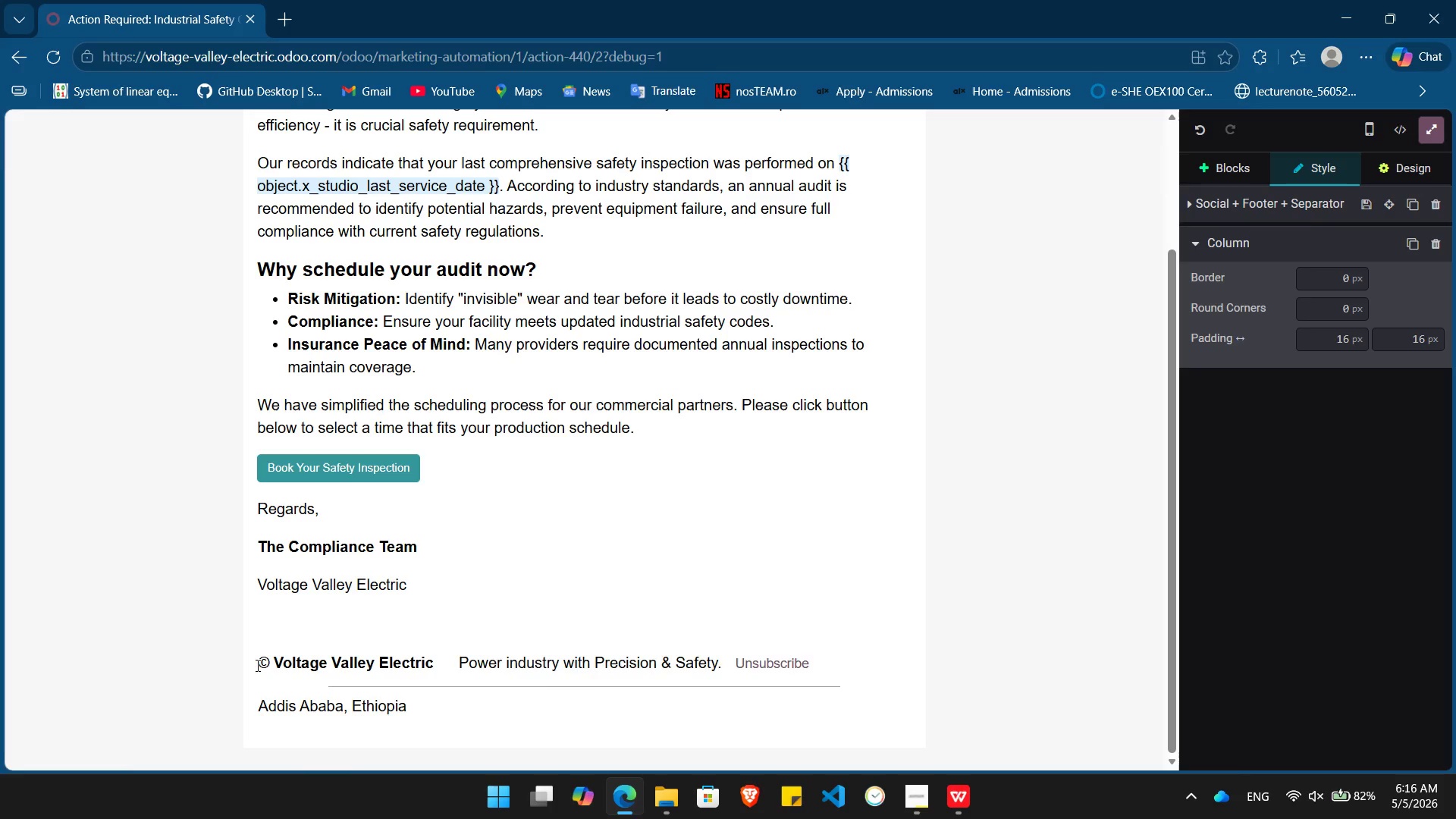 
key(Tab)
 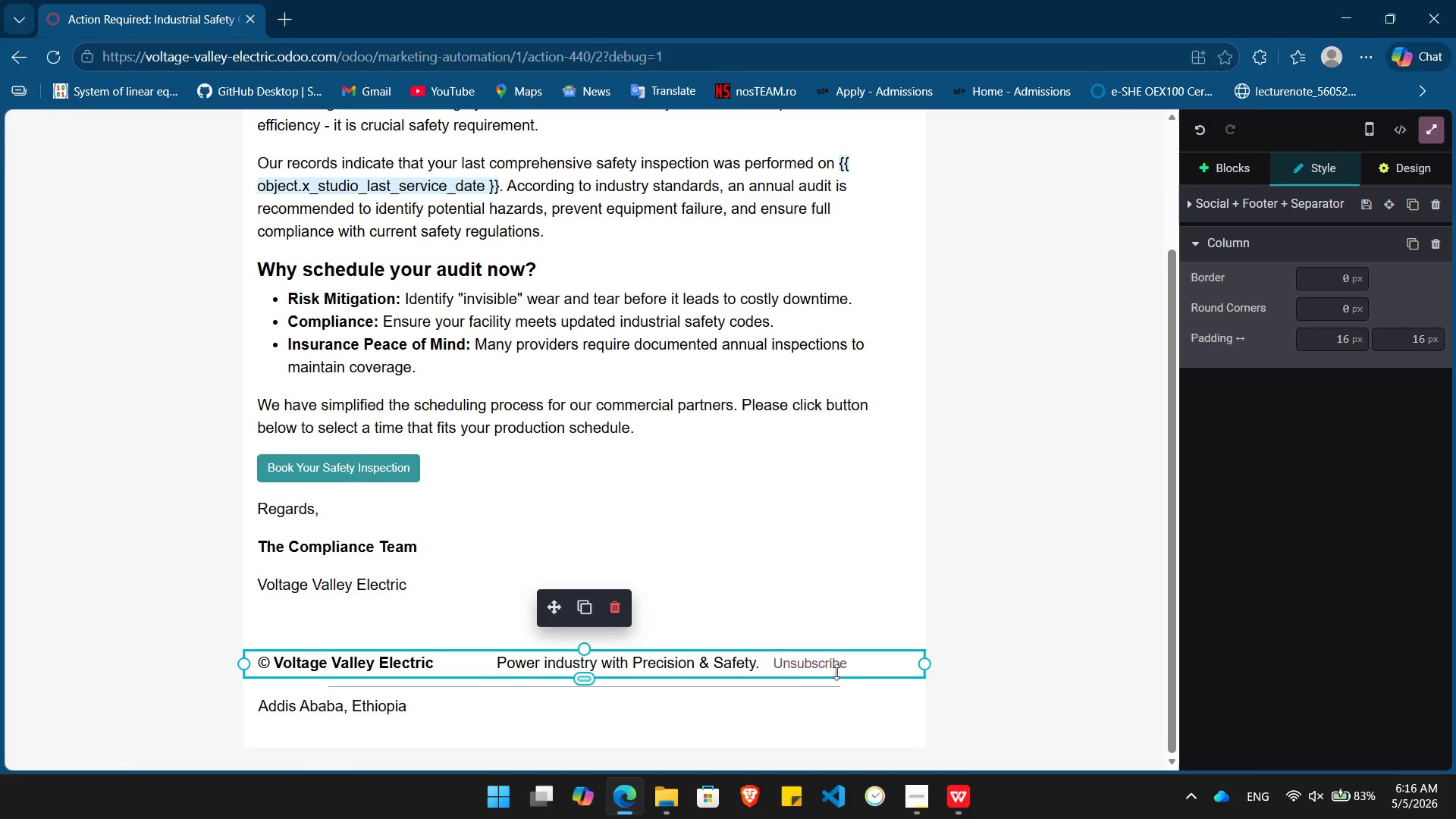 
left_click([865, 666])
 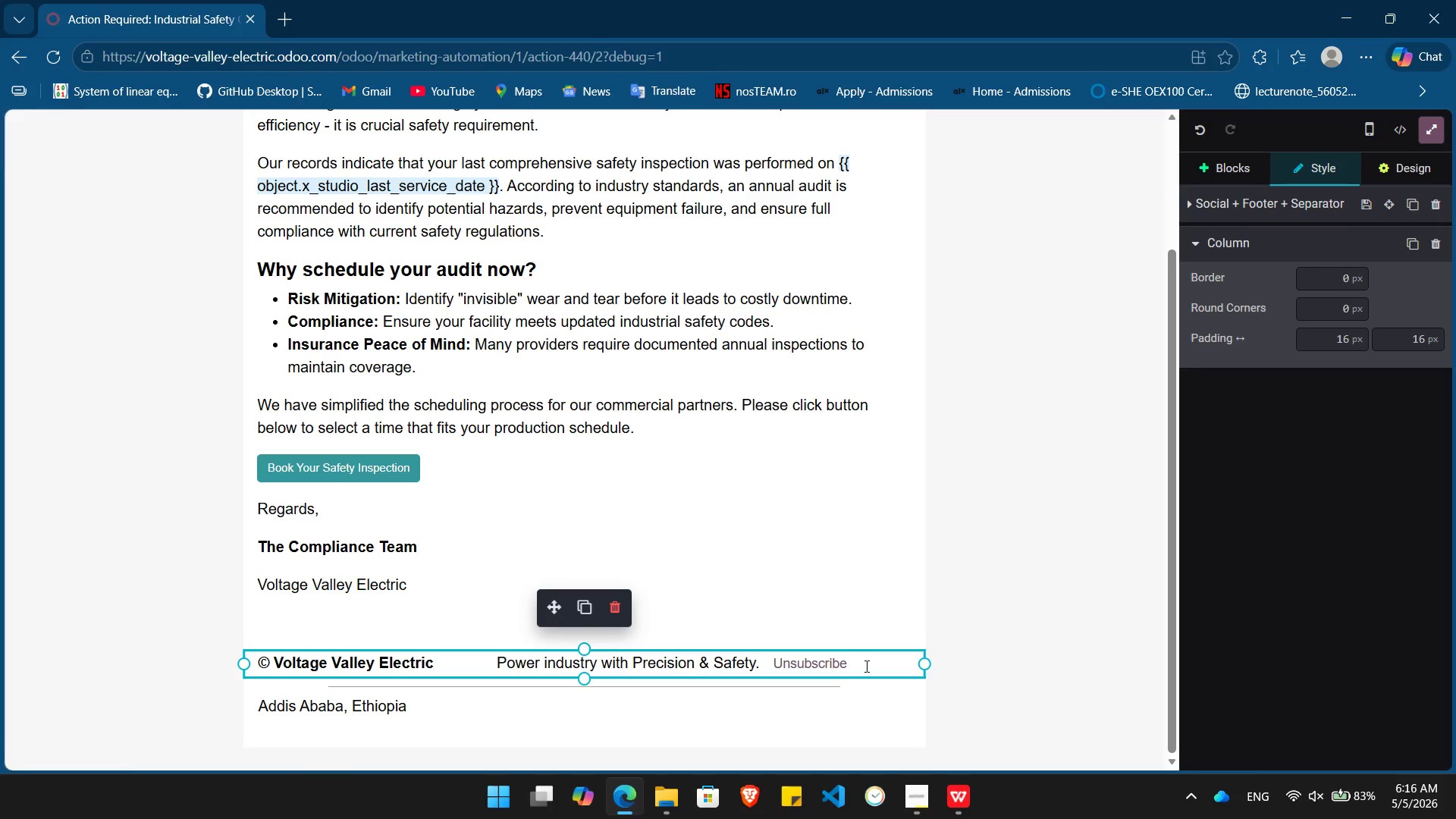 
key(Enter)
 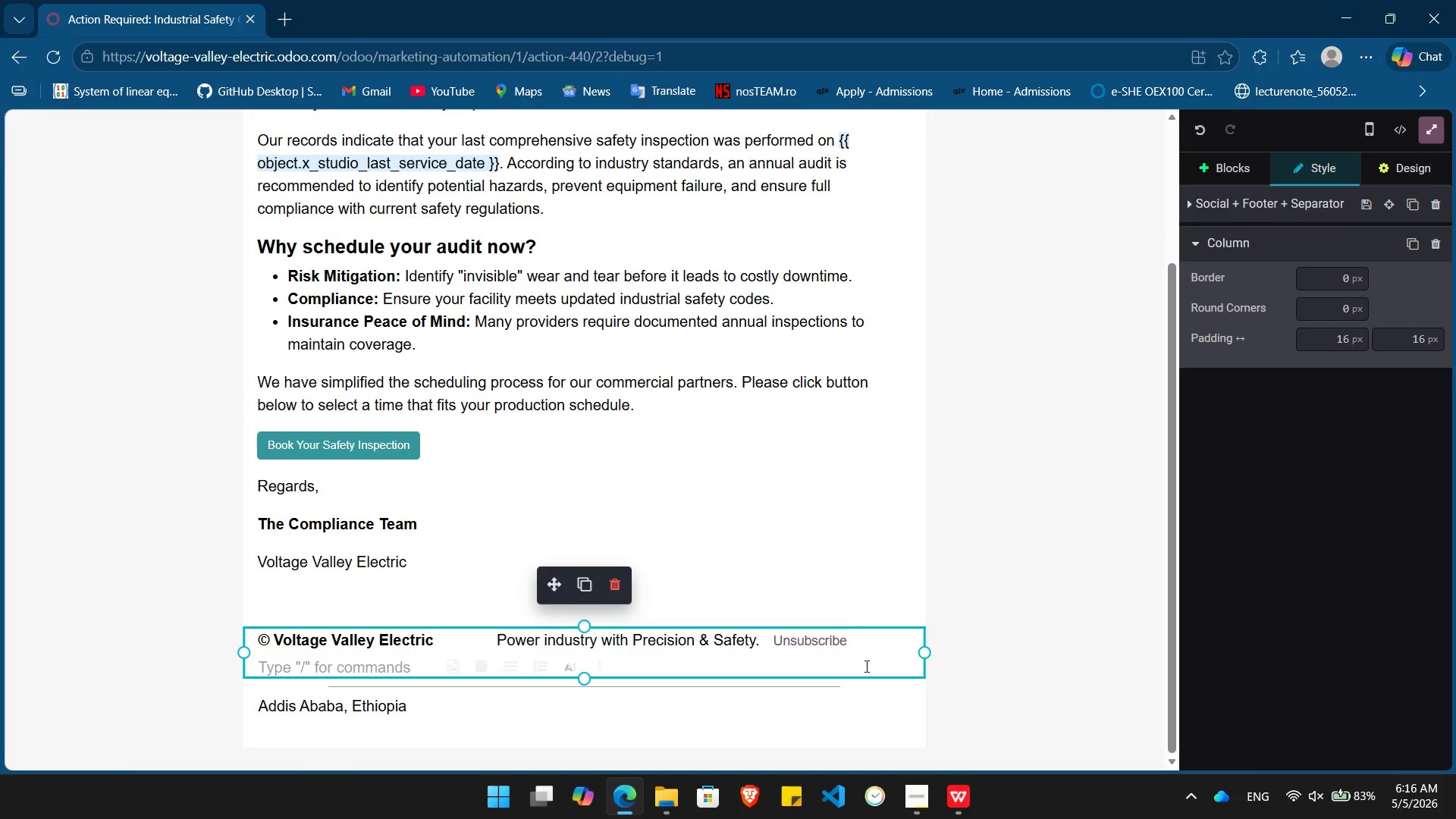 
type(This)
 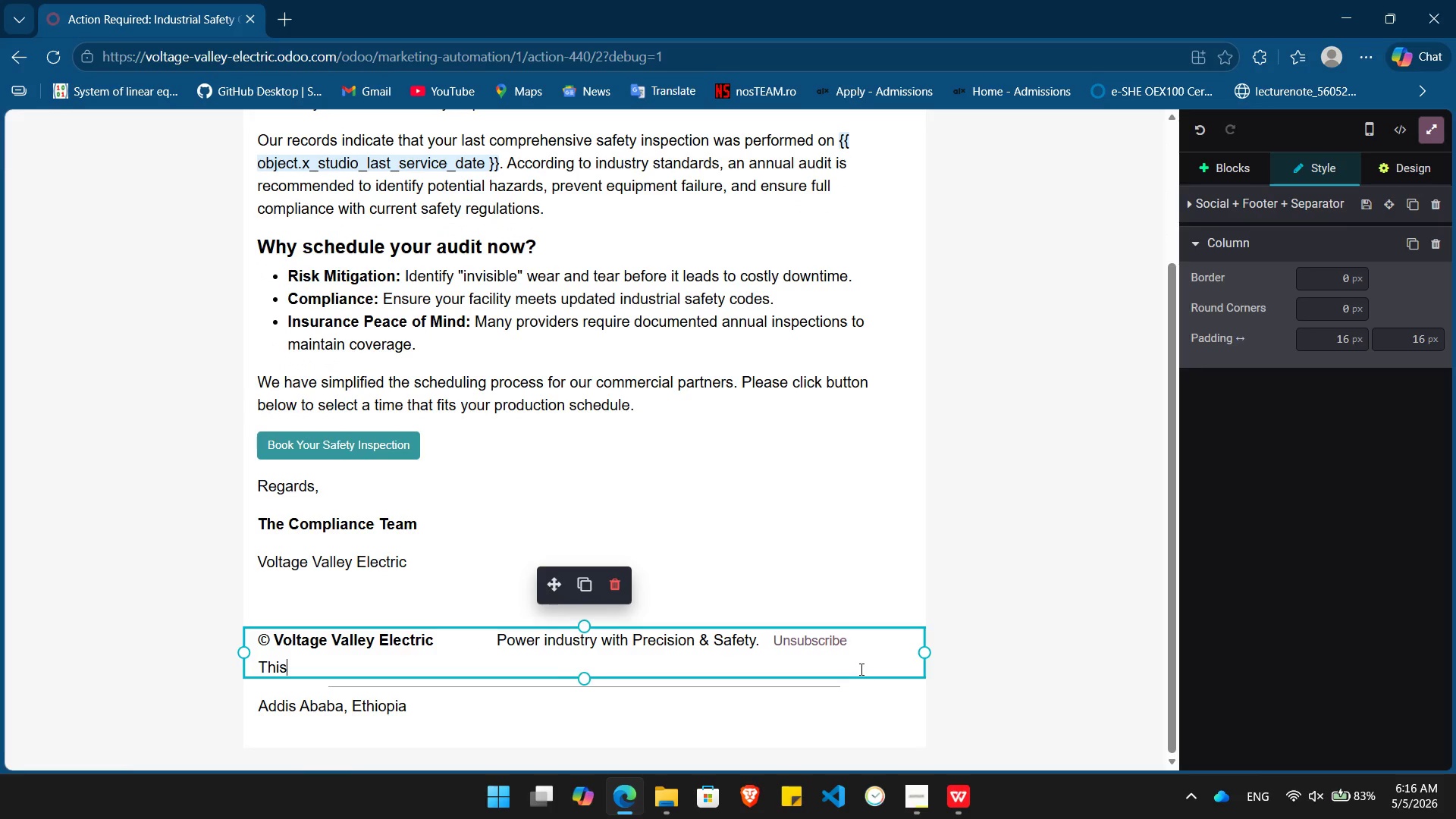 
key(Backspace)
 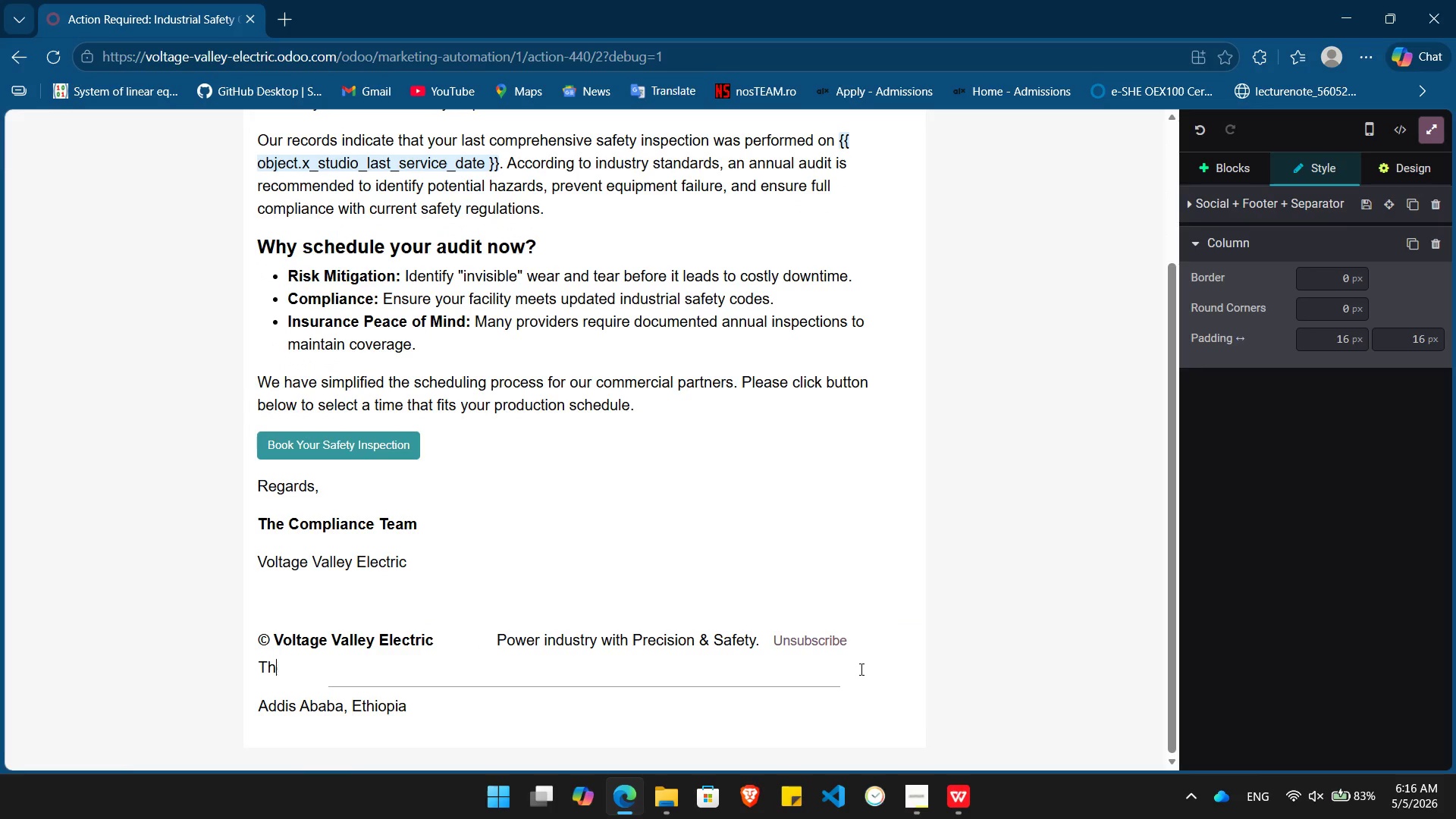 
key(Backspace)
 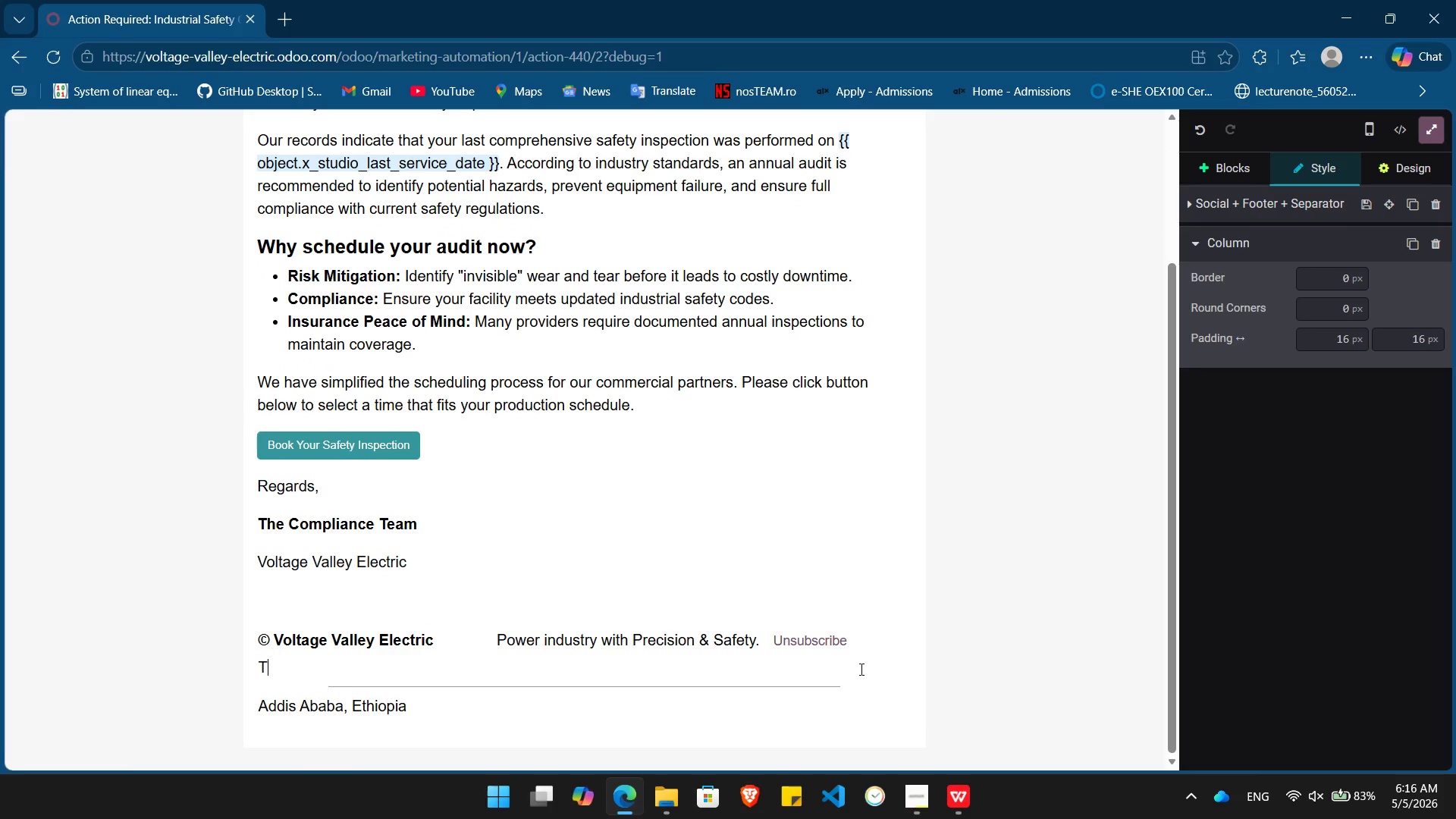 
key(Backspace)
 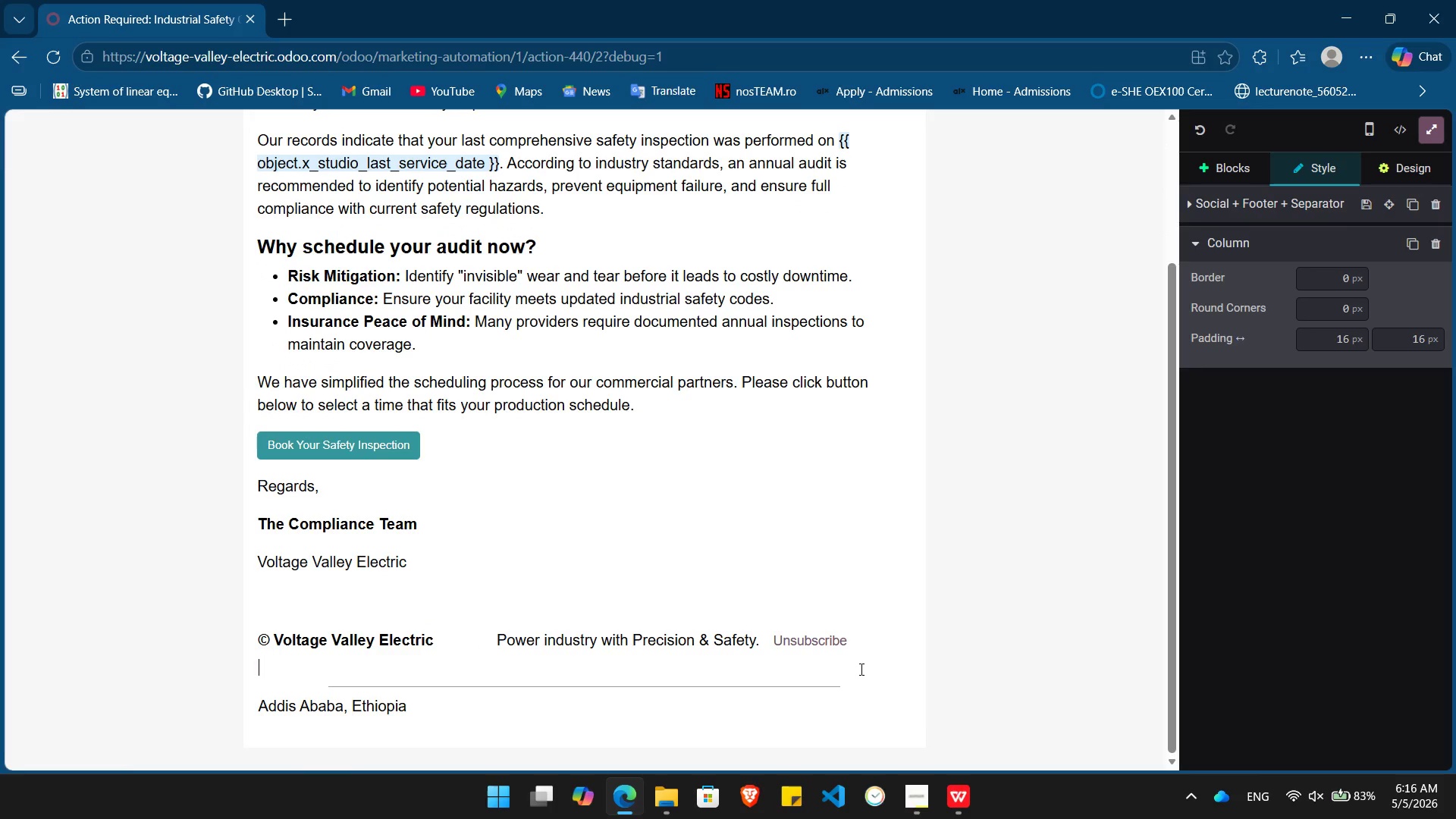 
key(Backspace)
 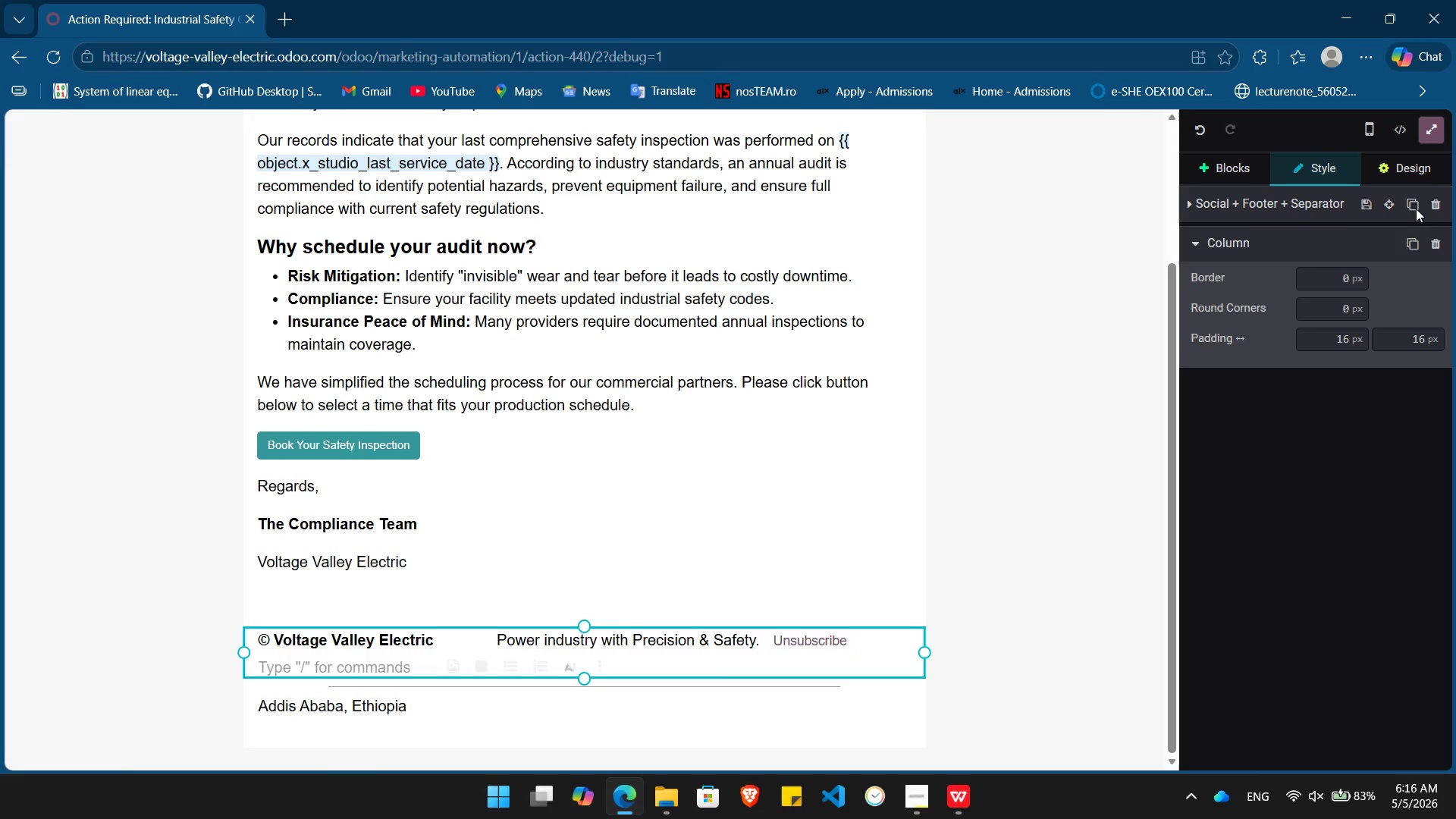 
left_click([1304, 204])
 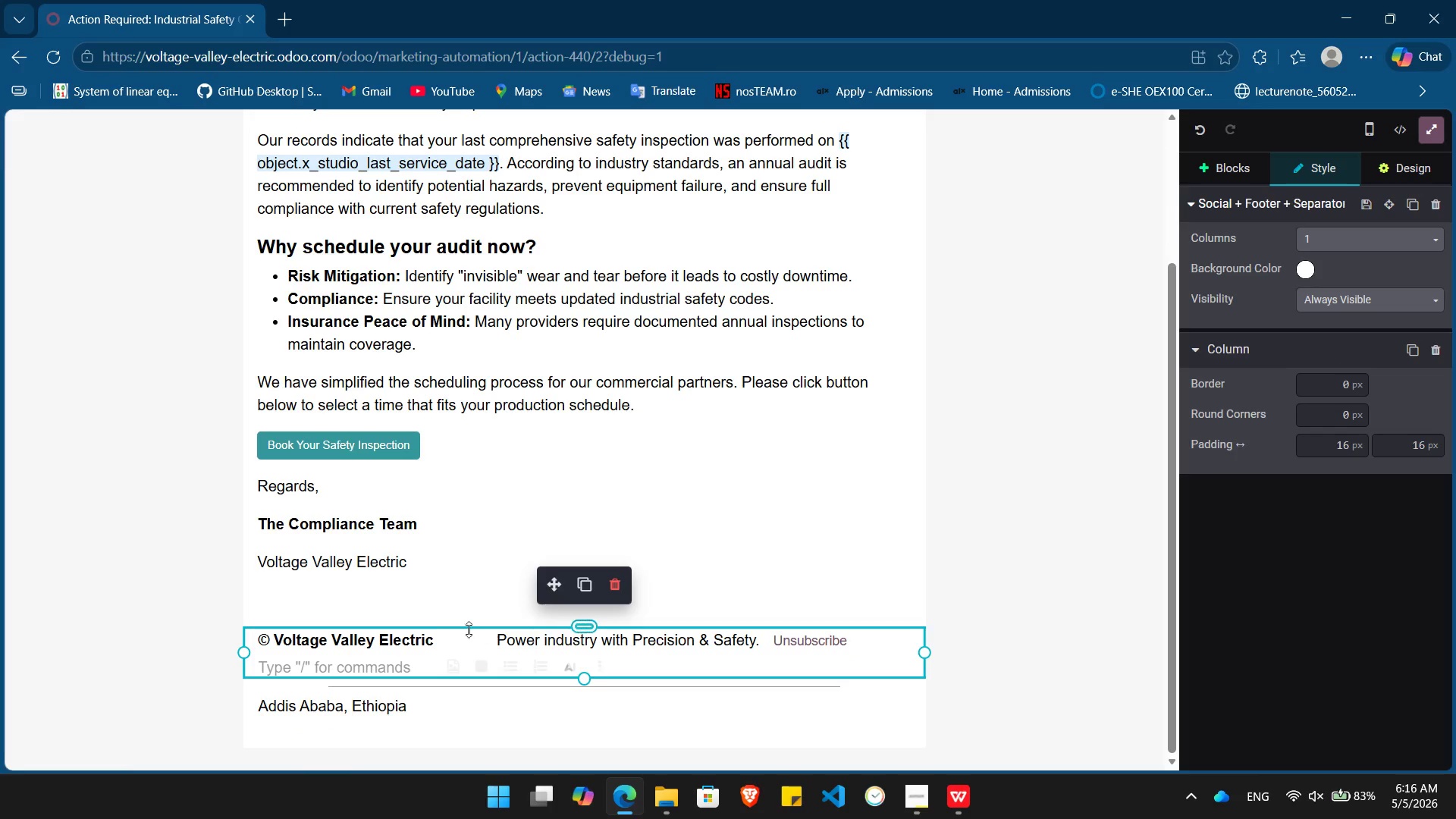 
left_click([430, 654])
 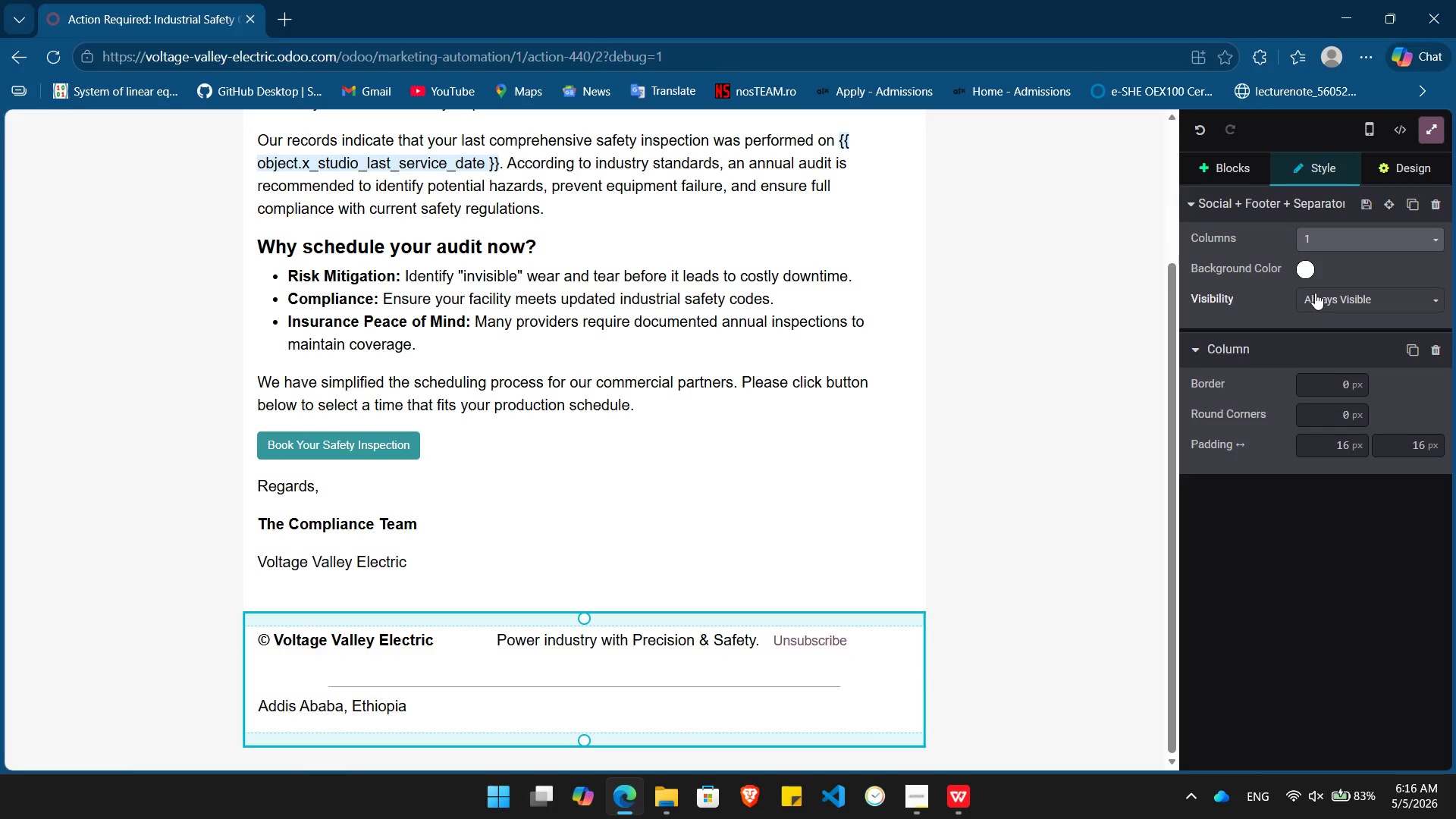 
left_click([1338, 237])
 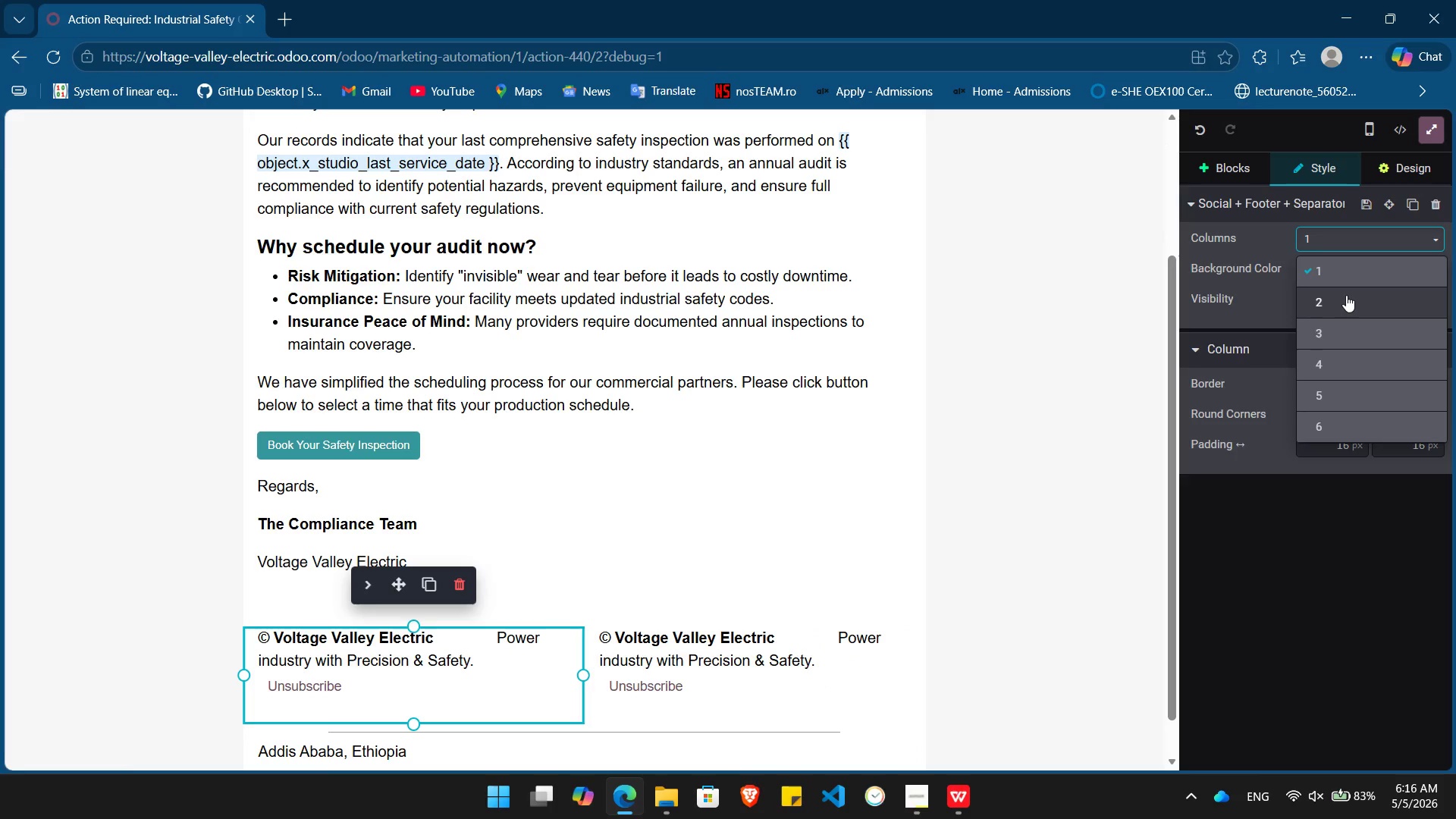 
left_click([1346, 295])
 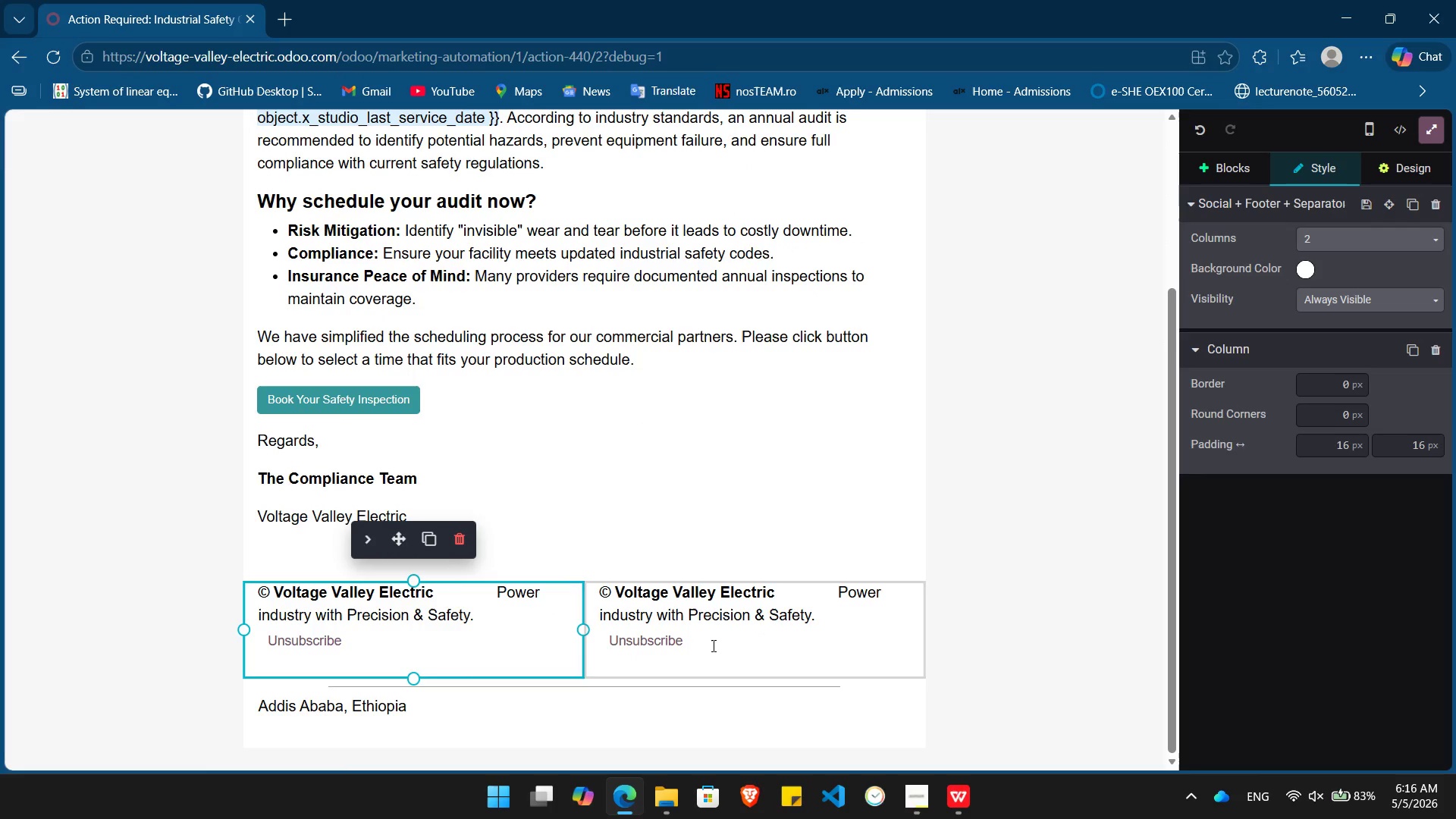 
wait(5.78)
 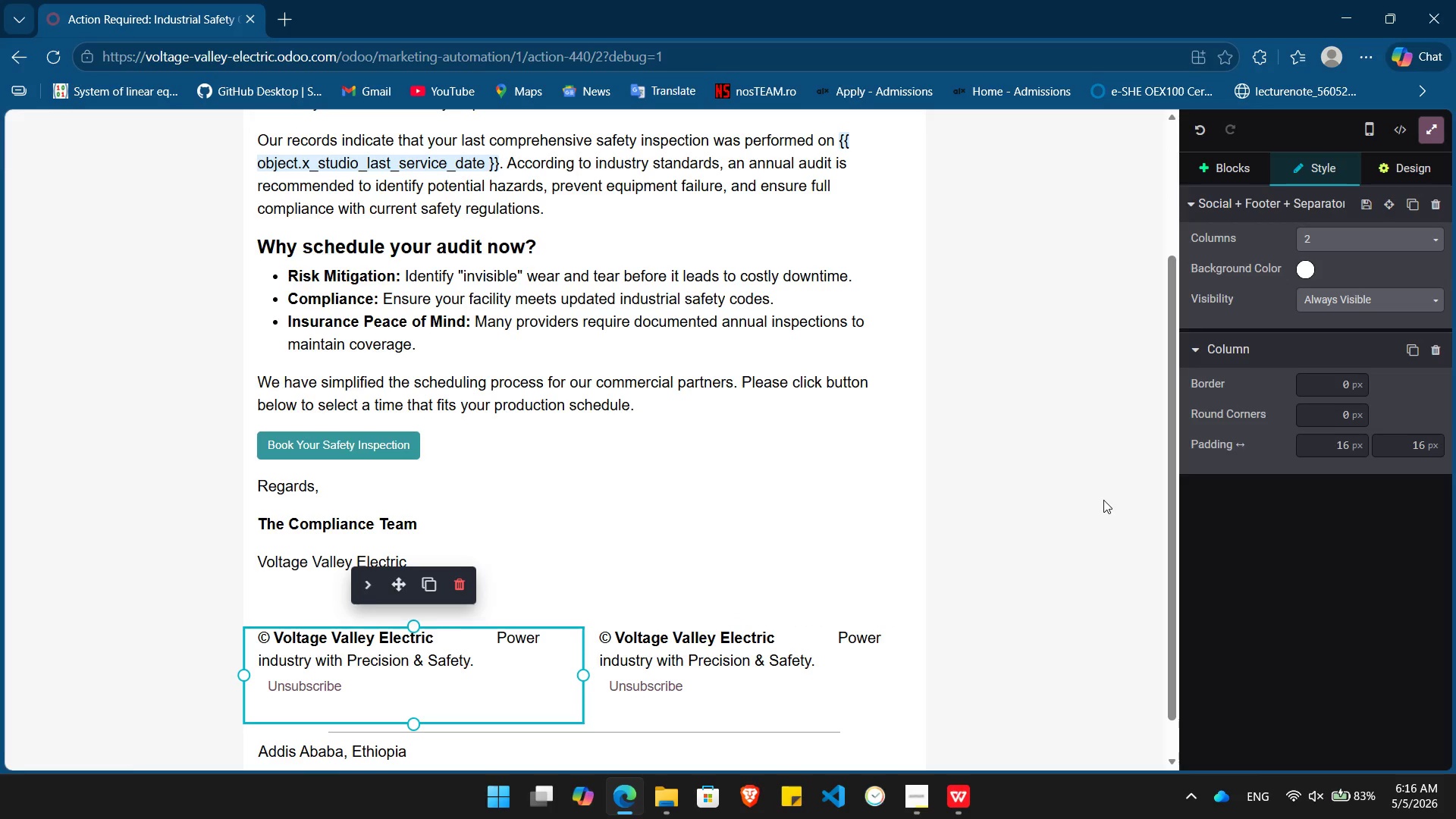 
left_click_drag(start_coordinate=[824, 619], to_coordinate=[603, 600])
 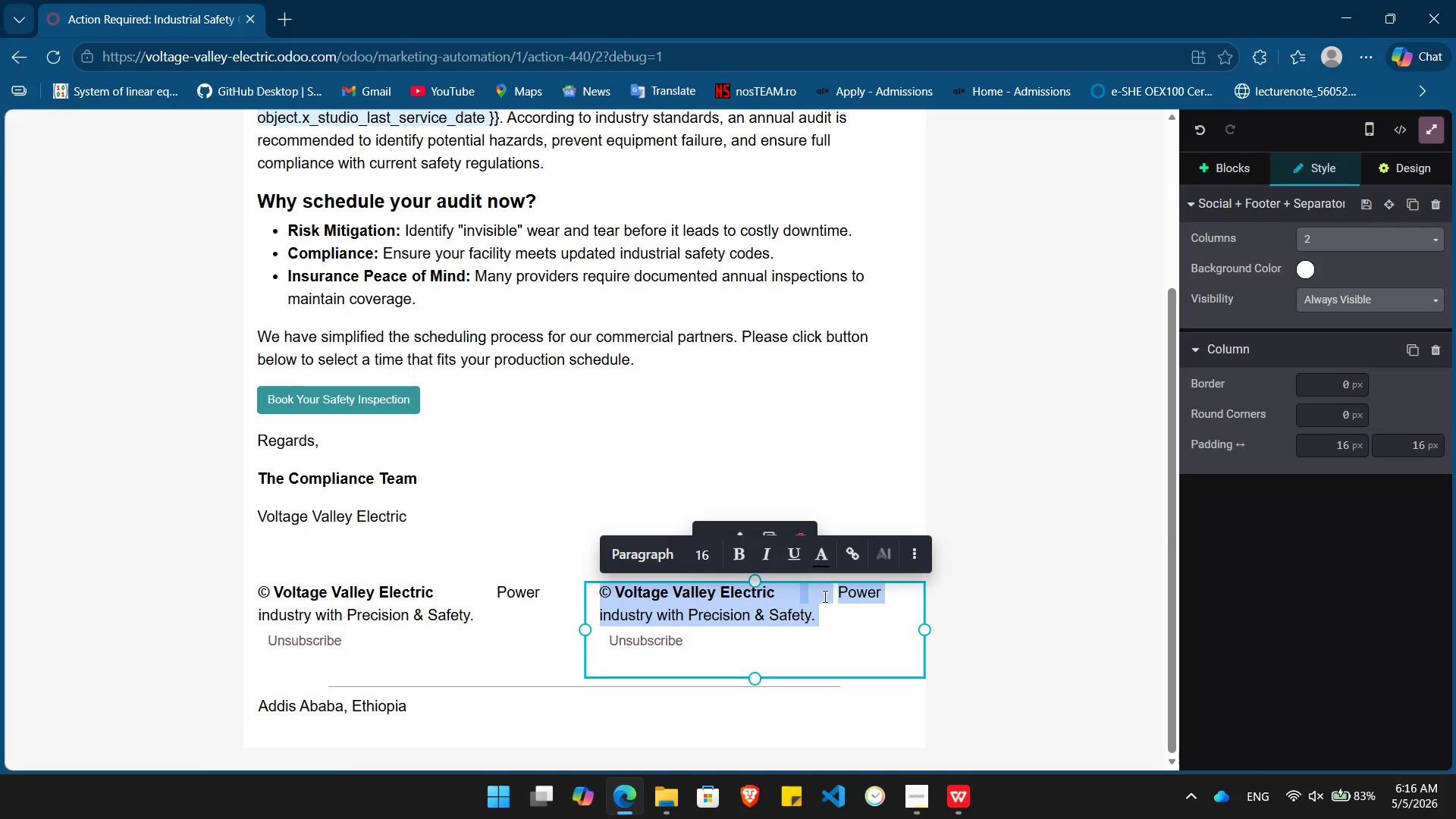 
left_click([824, 596])
 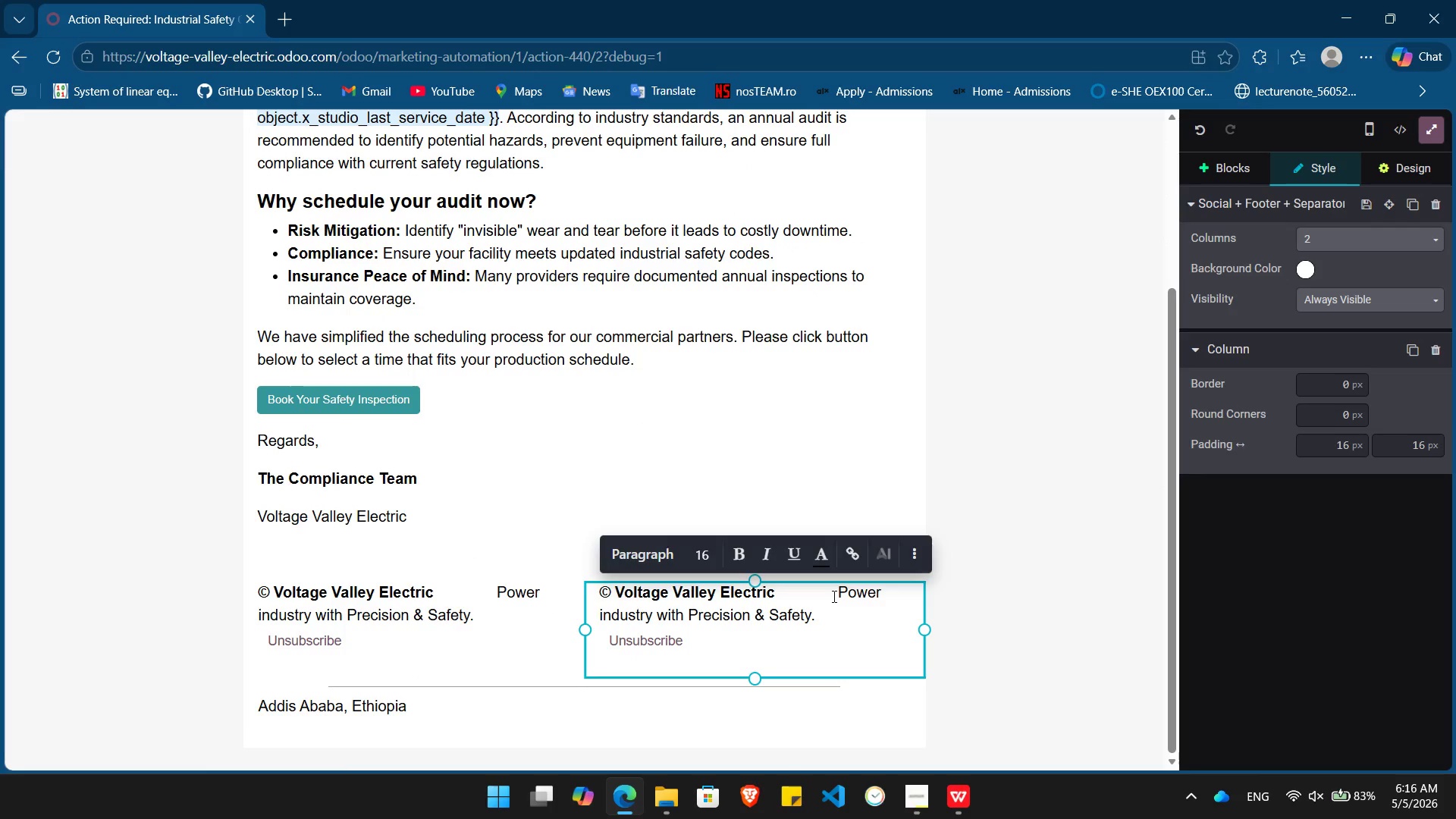 
left_click_drag(start_coordinate=[833, 596], to_coordinate=[599, 584])
 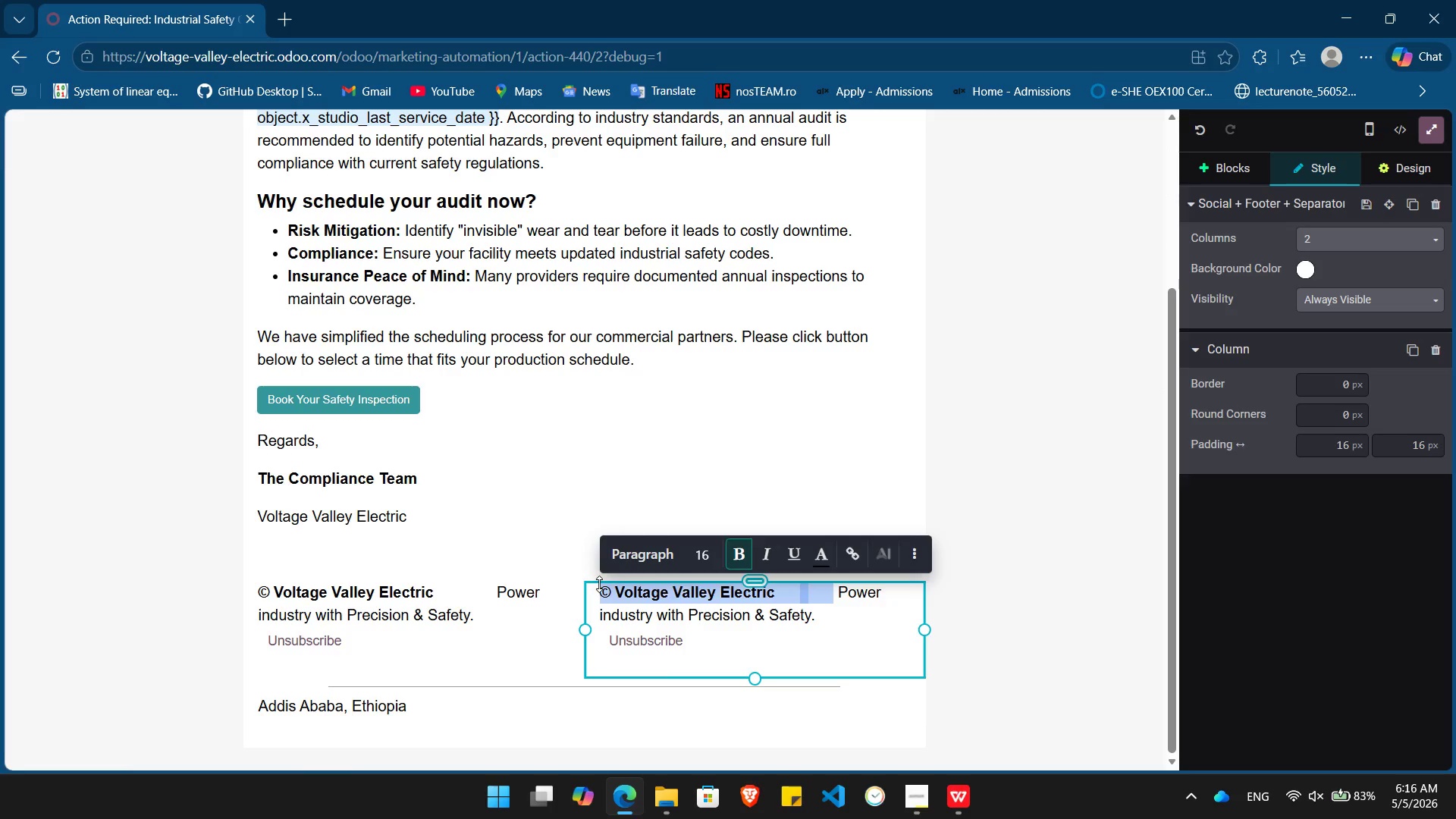 
key(Backspace)
 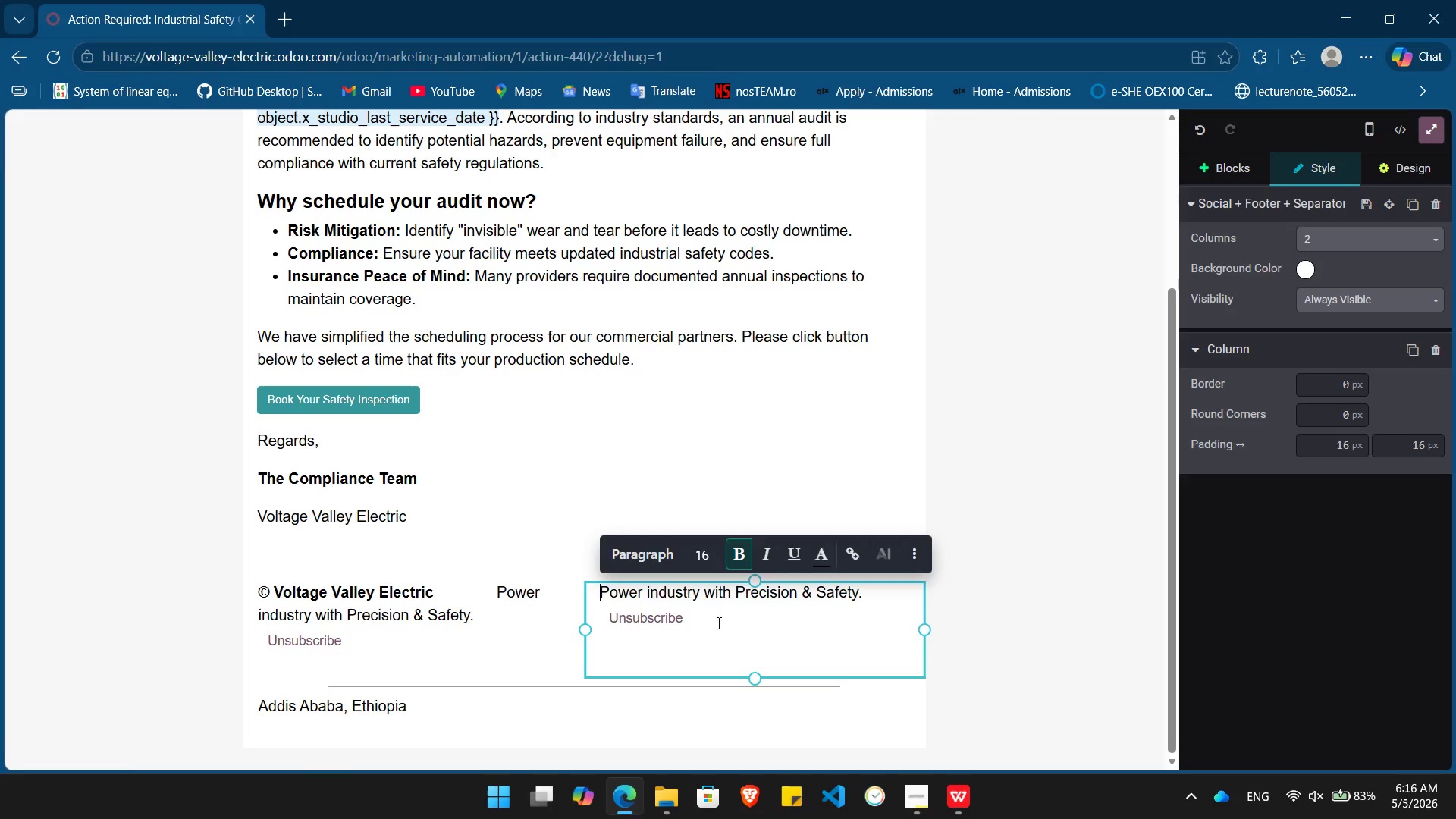 
left_click_drag(start_coordinate=[711, 618], to_coordinate=[601, 618])
 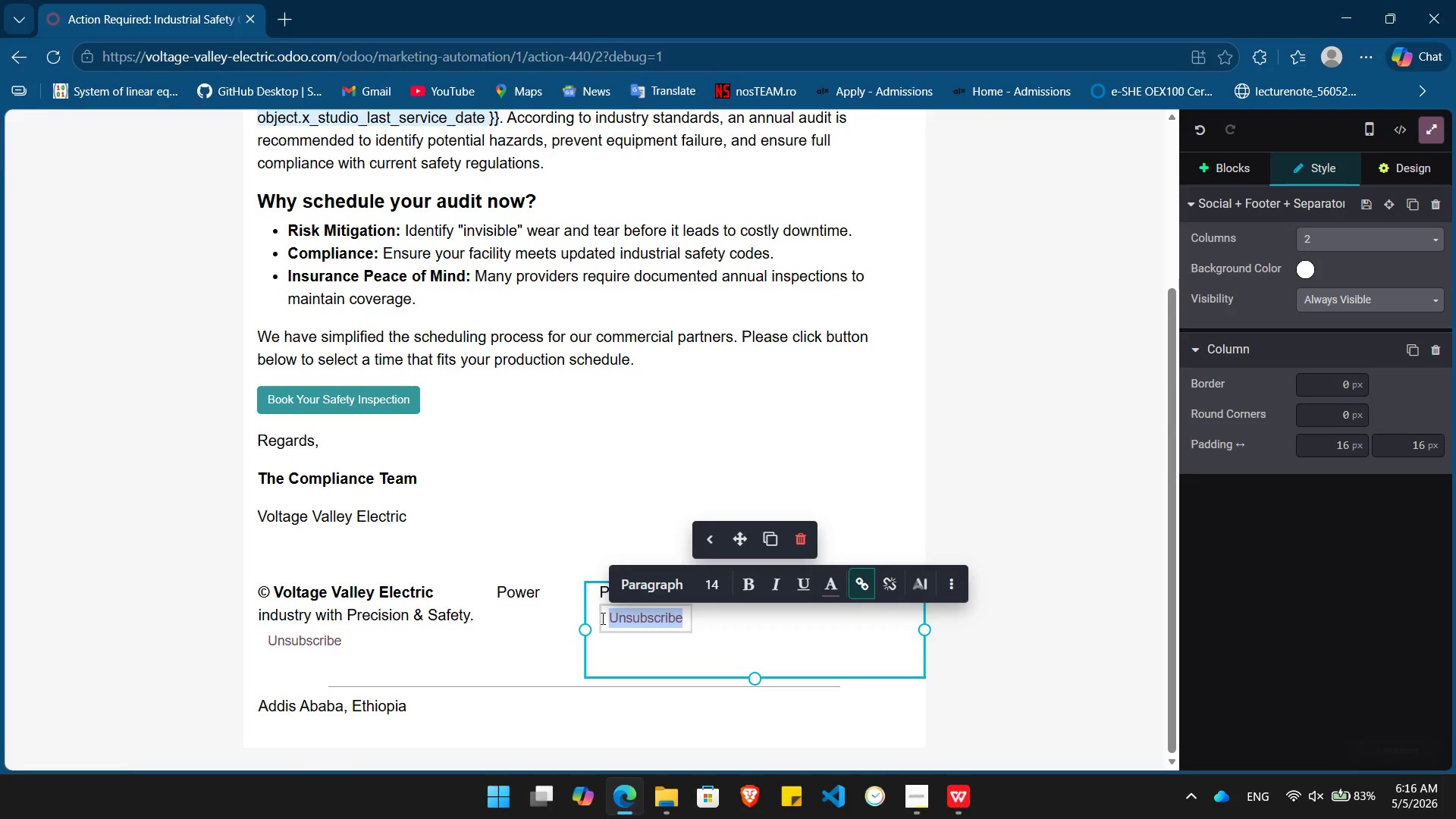 
key(Backspace)
 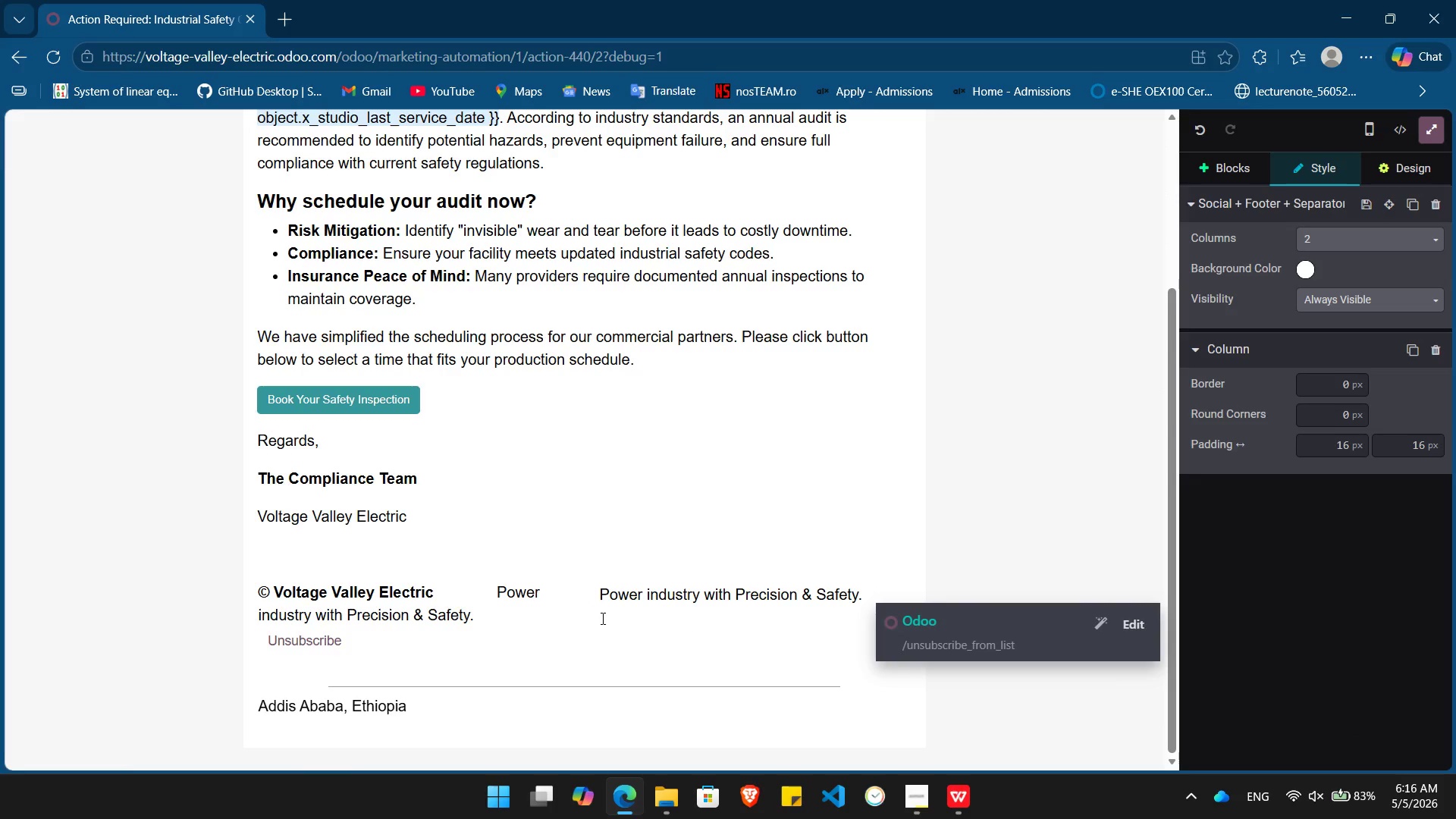 
key(Backspace)
 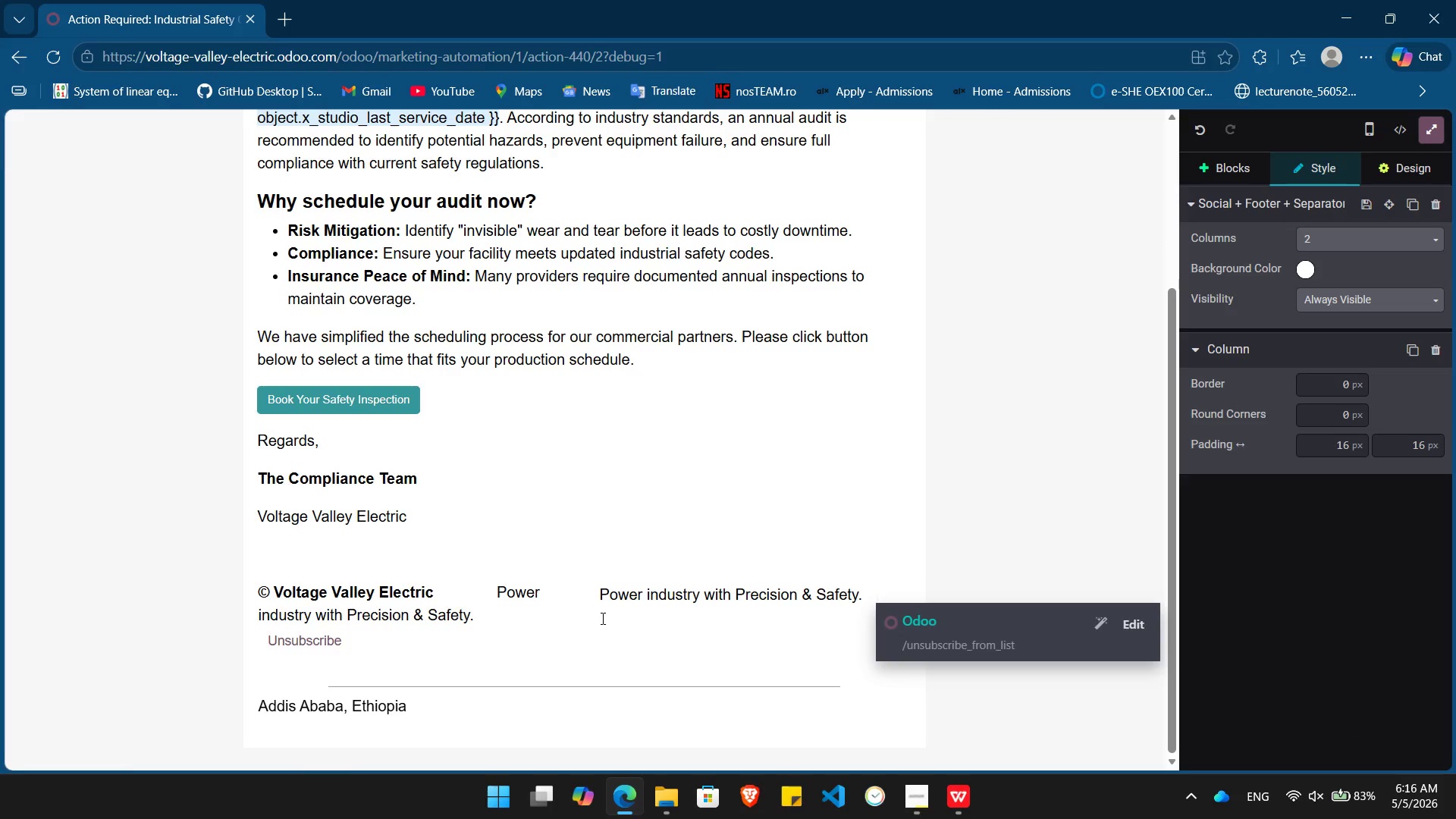 
key(Backspace)
 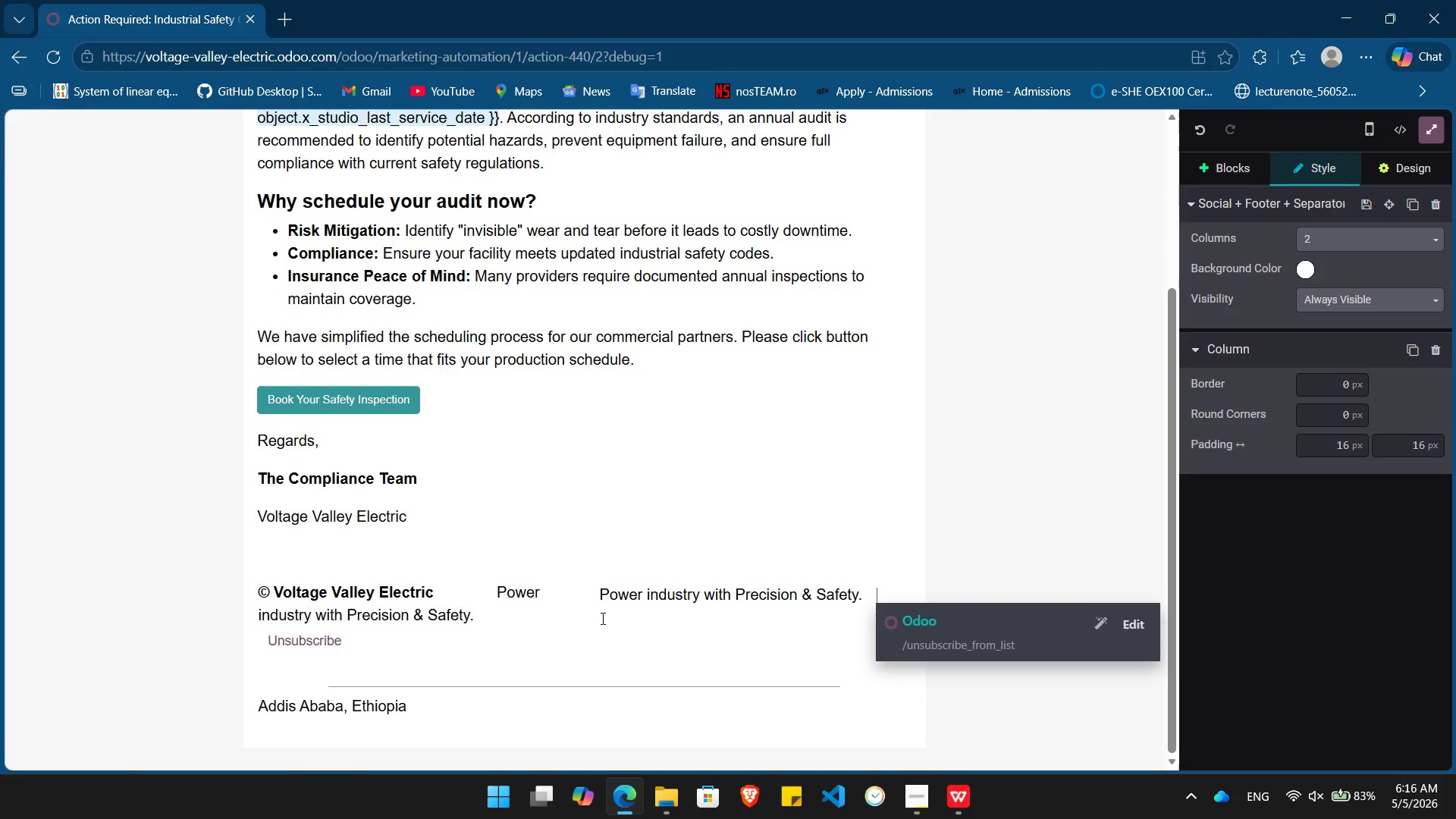 
key(Backspace)
 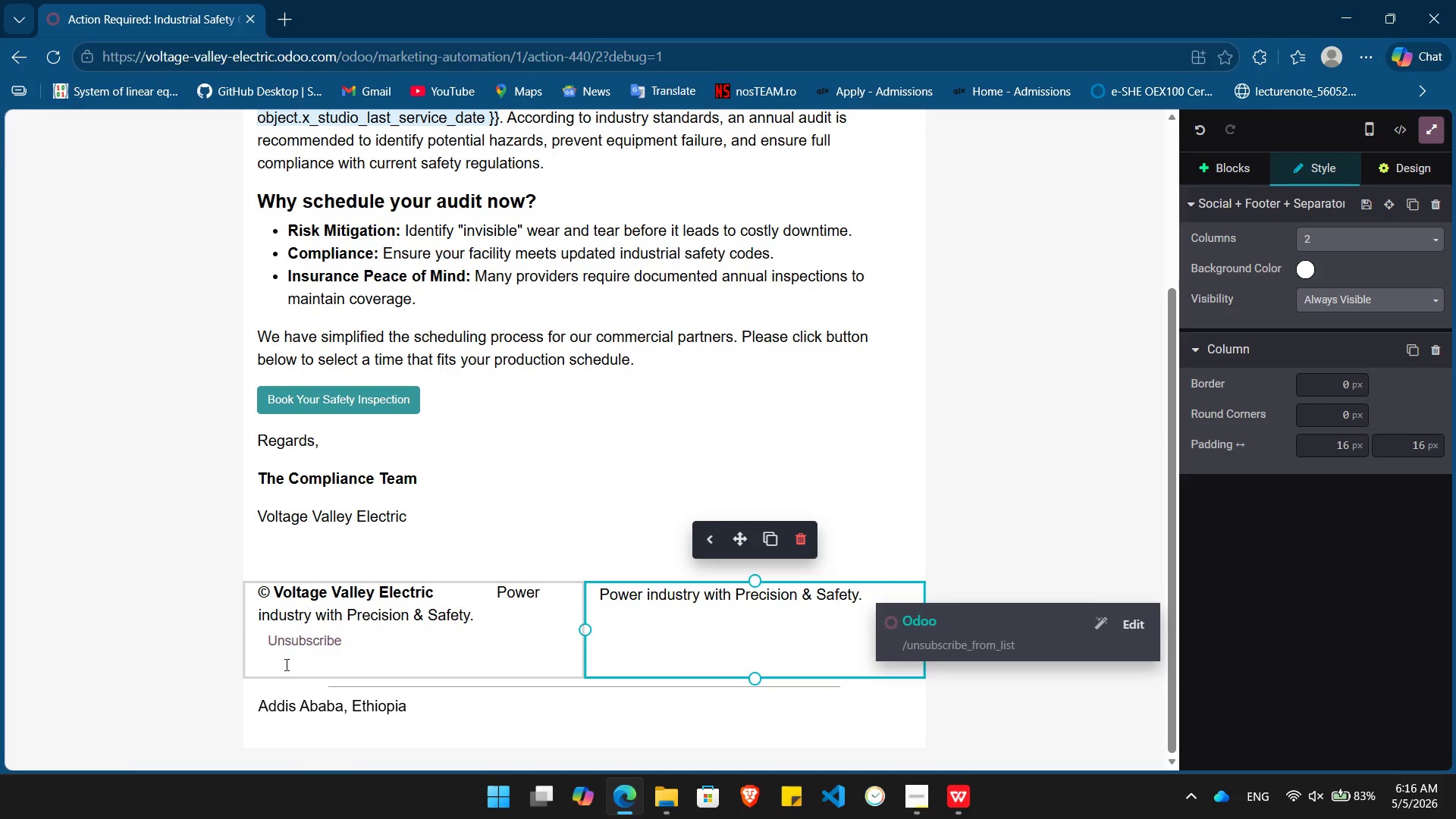 
left_click([277, 664])
 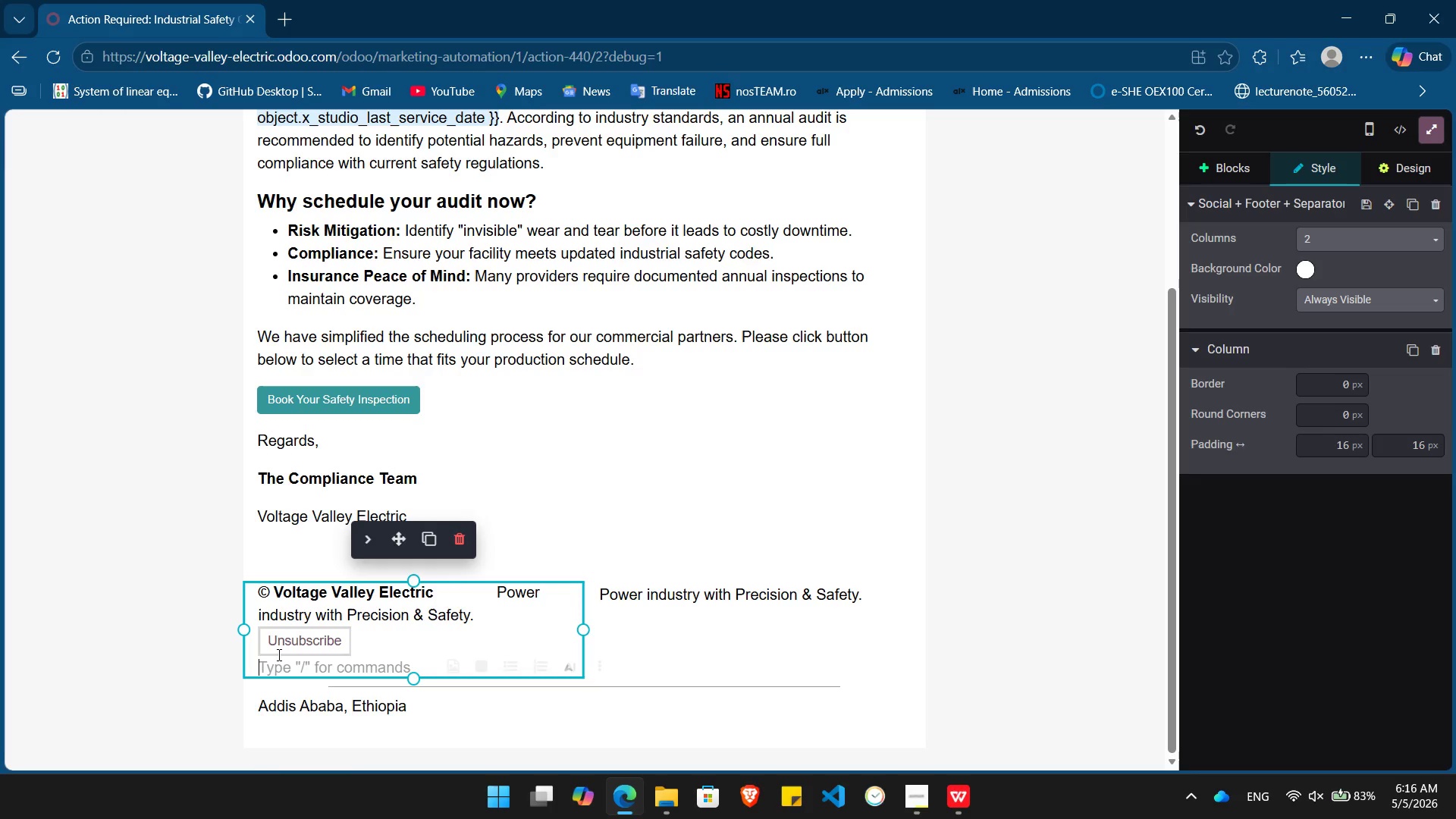 
key(Shift+ArrowUp)
 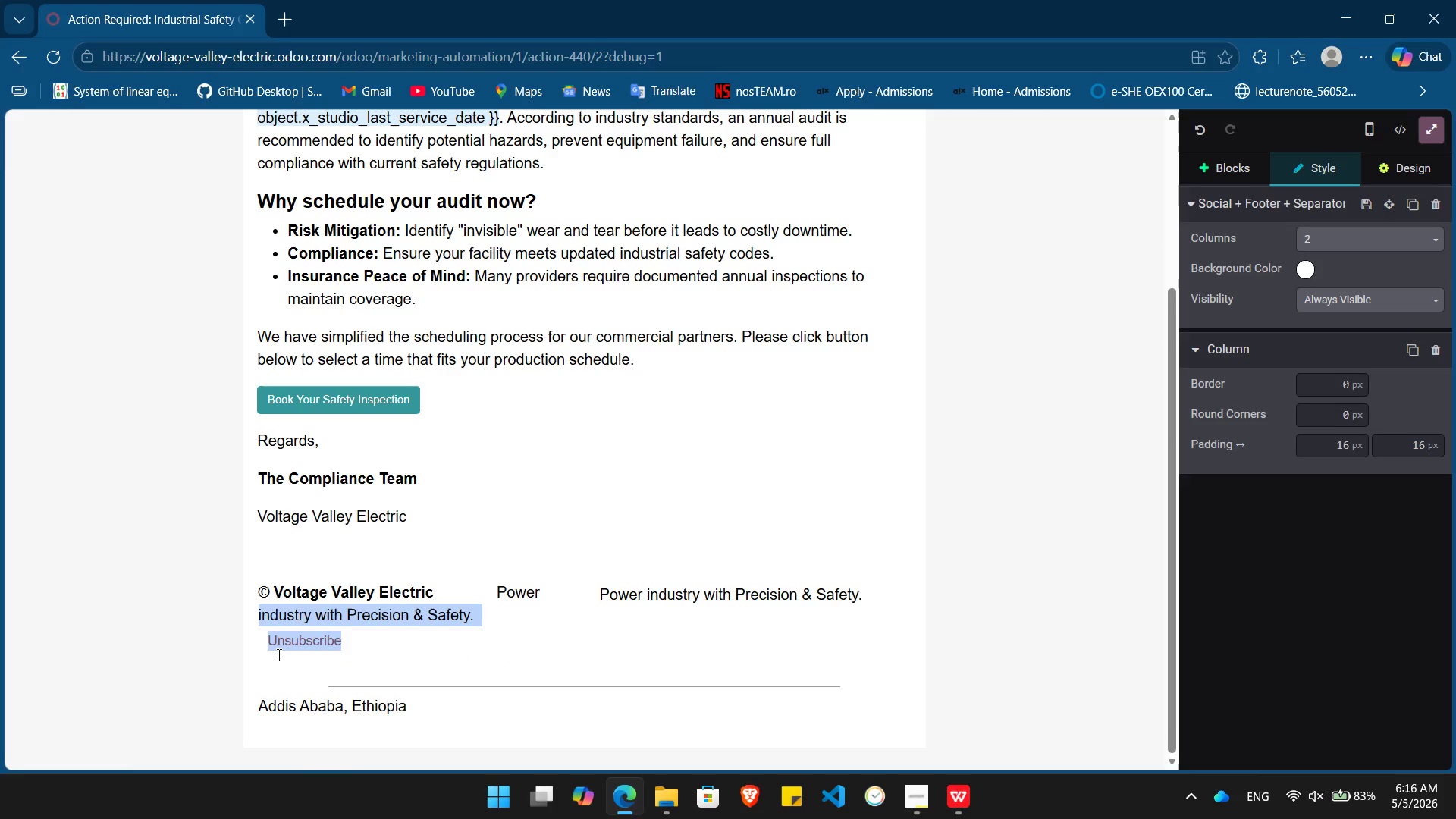 
key(Shift+ArrowUp)
 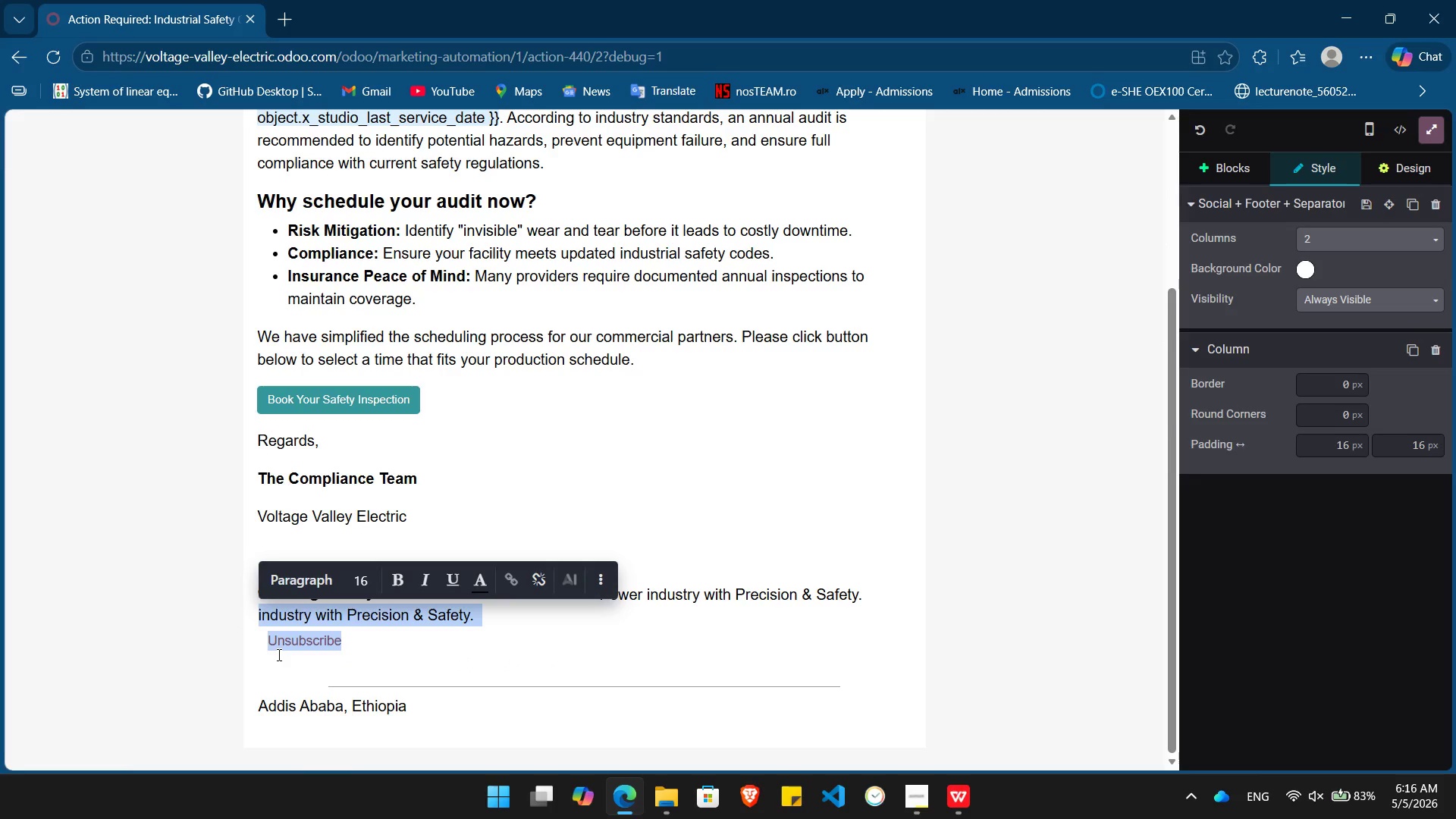 
key(Backspace)
 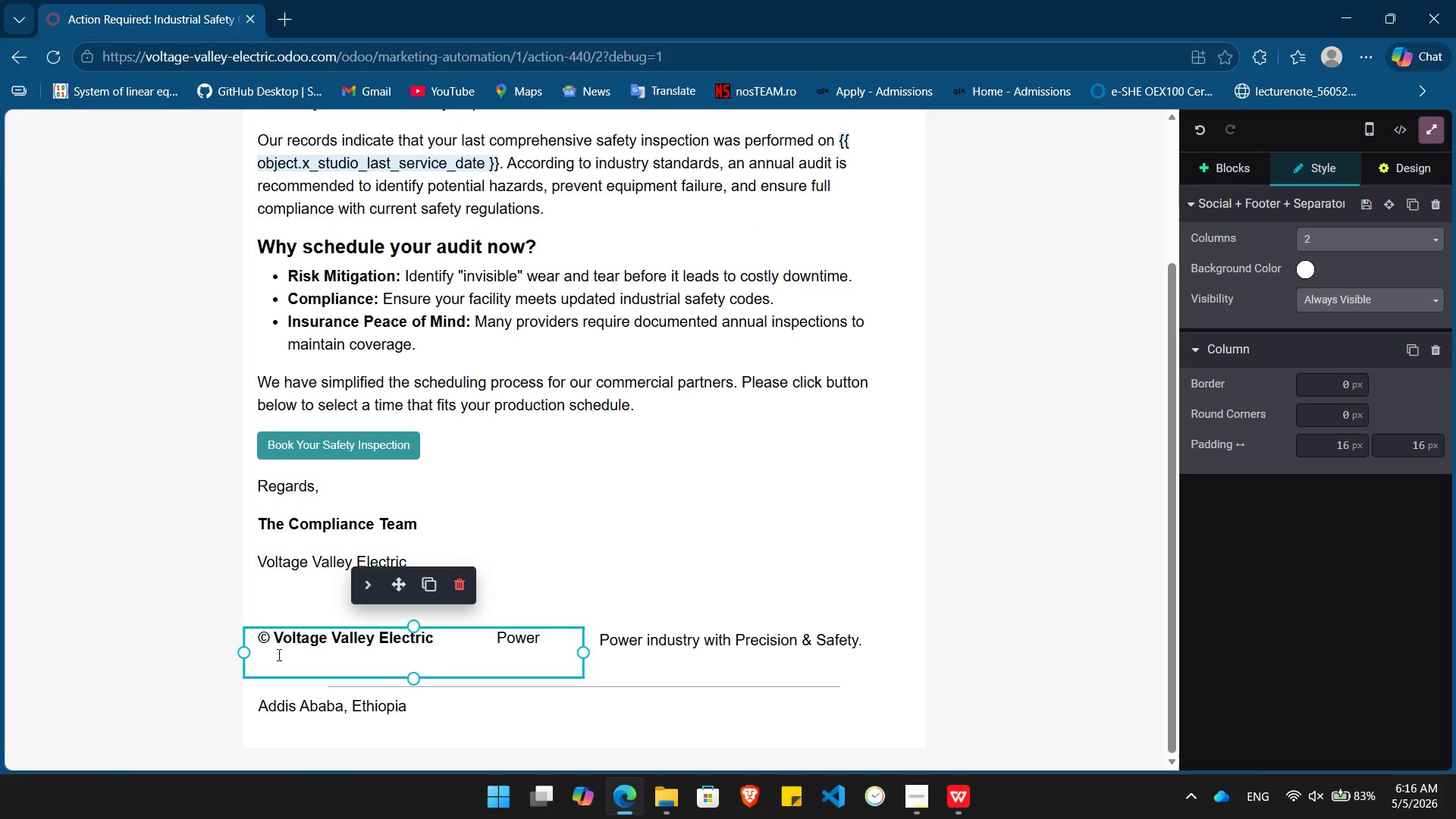 
key(Backspace)
 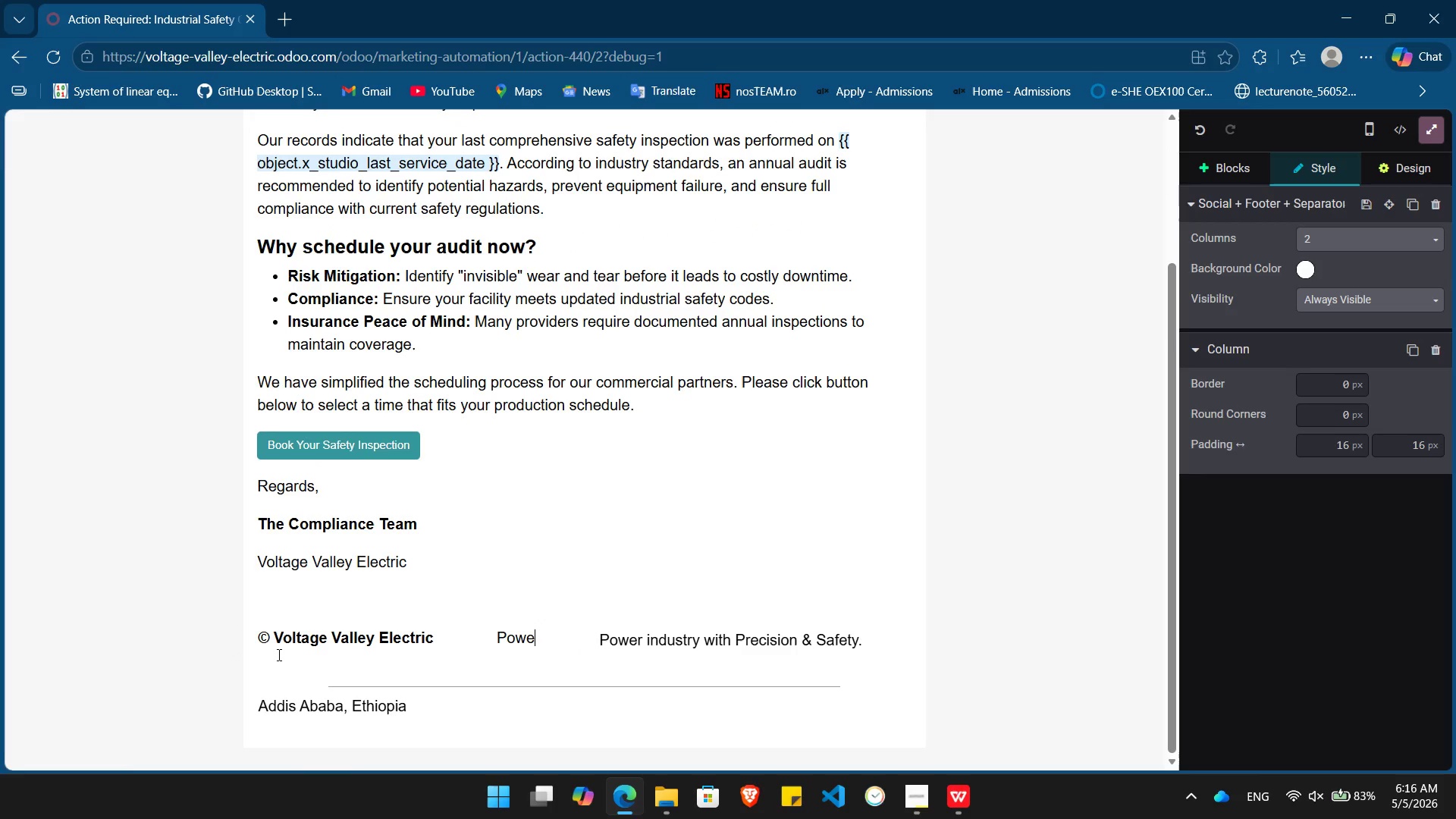 
key(Backspace)
 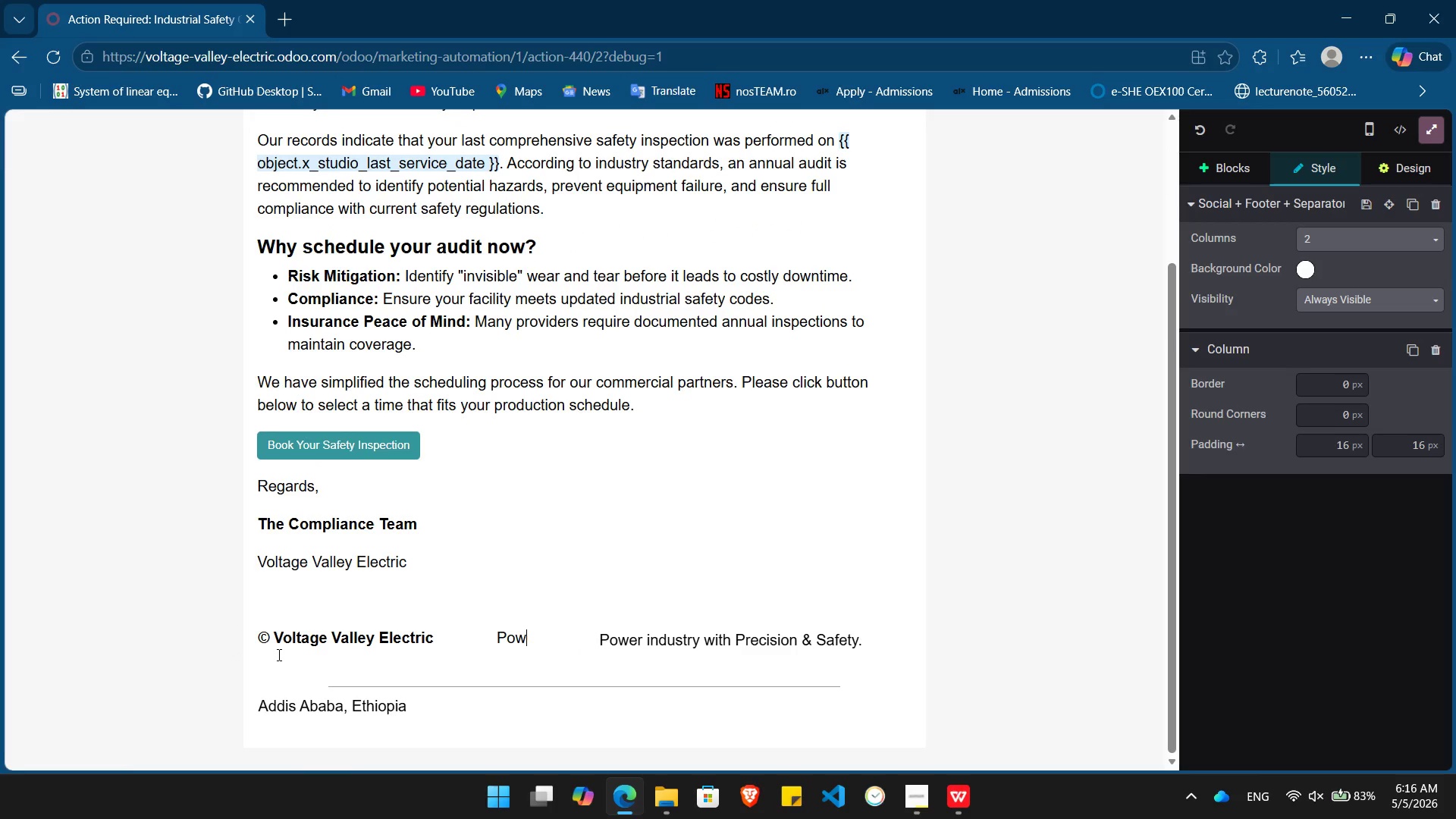 
key(Backspace)
 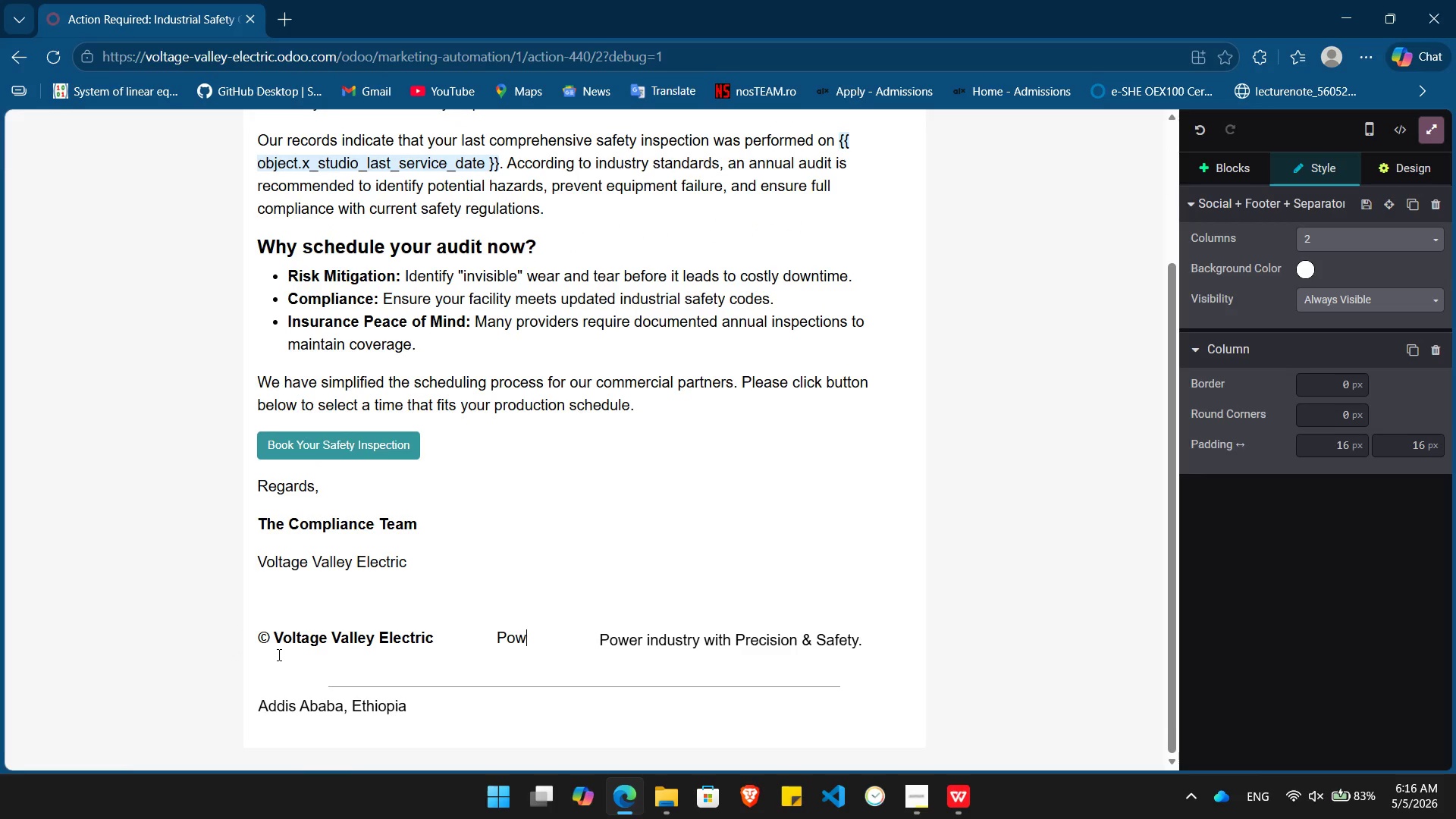 
key(Backspace)
 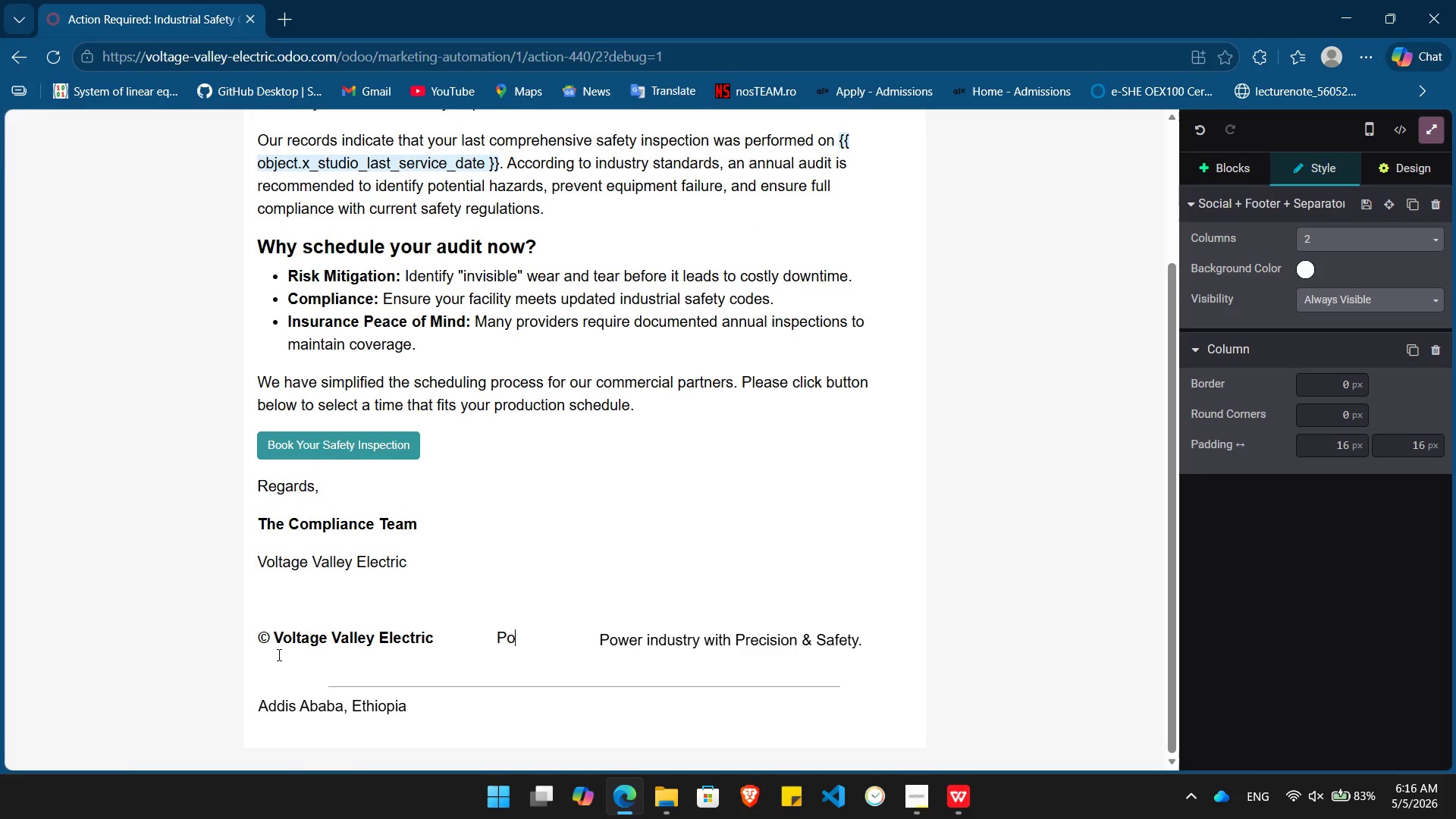 
key(Backspace)
 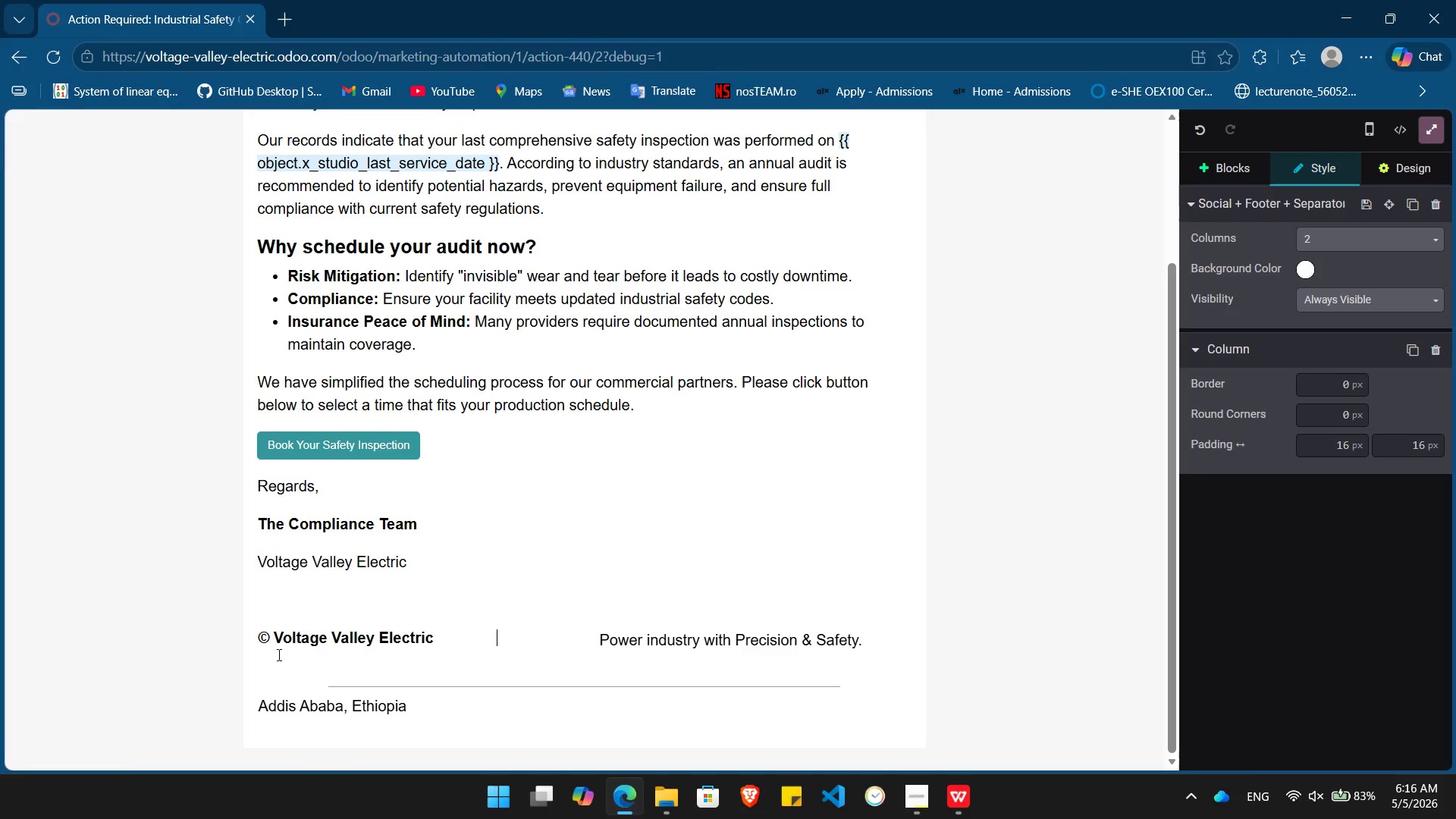 
key(Backspace)
 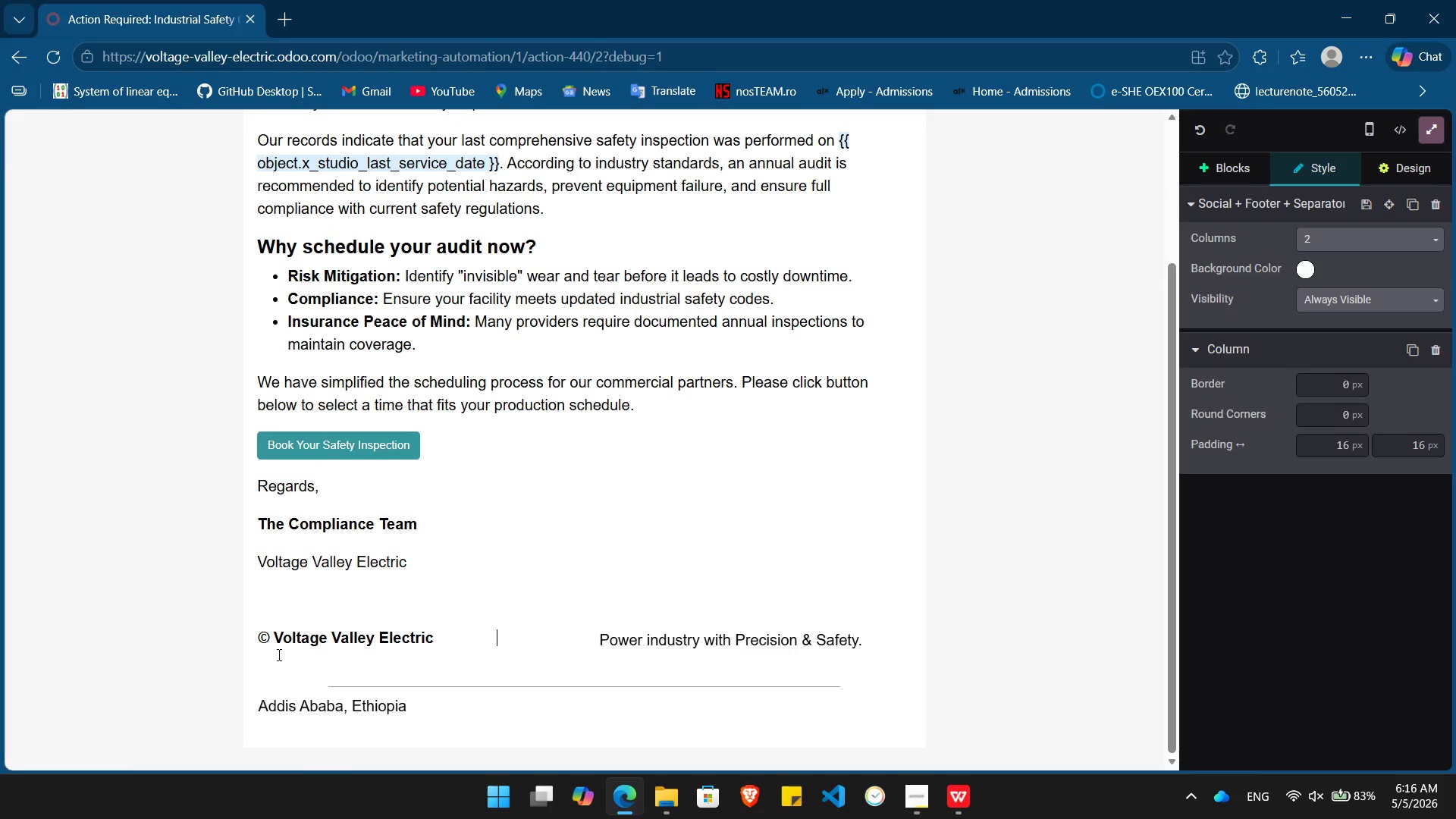 
key(Backspace)
 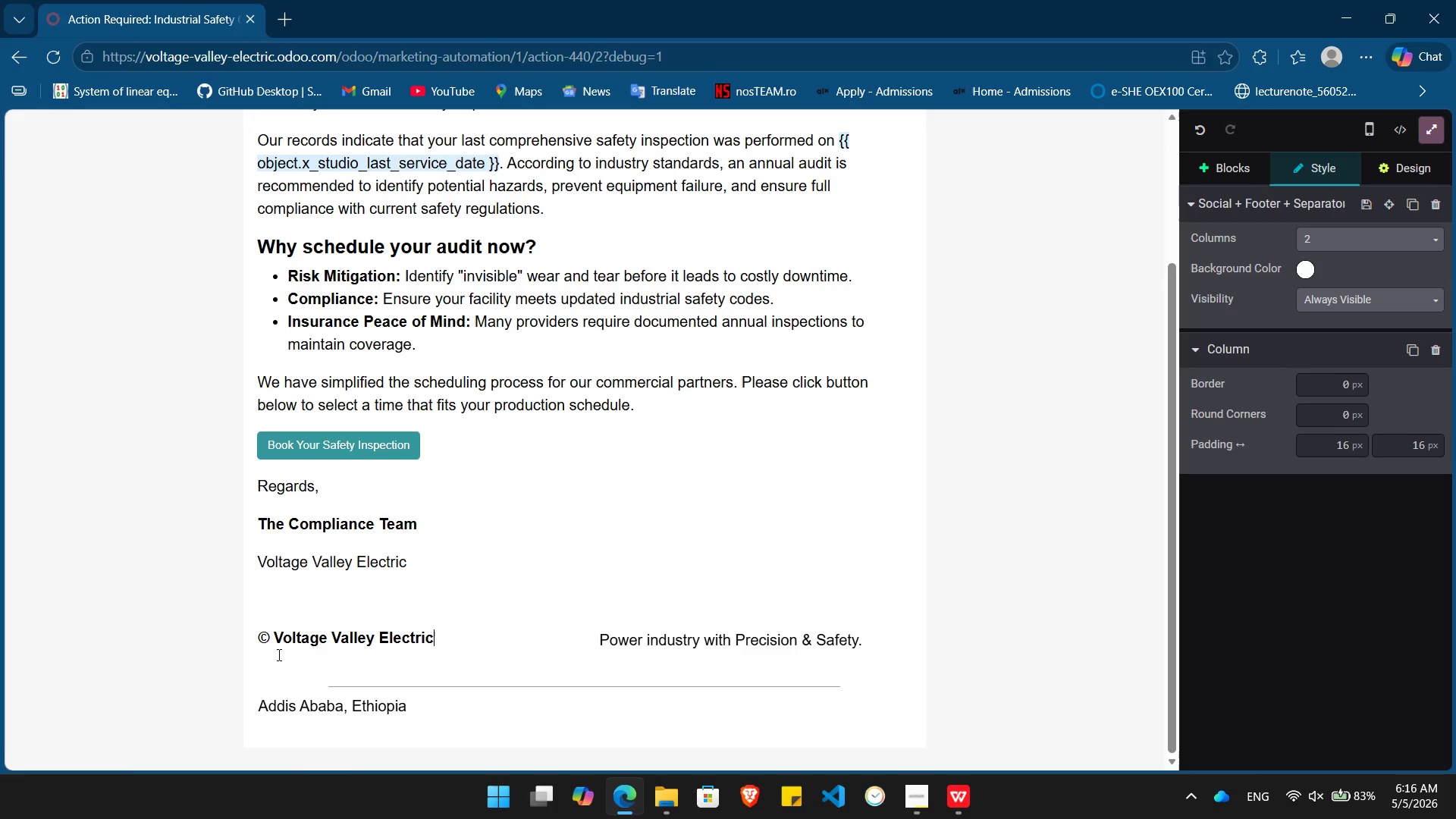 
key(Backspace)
 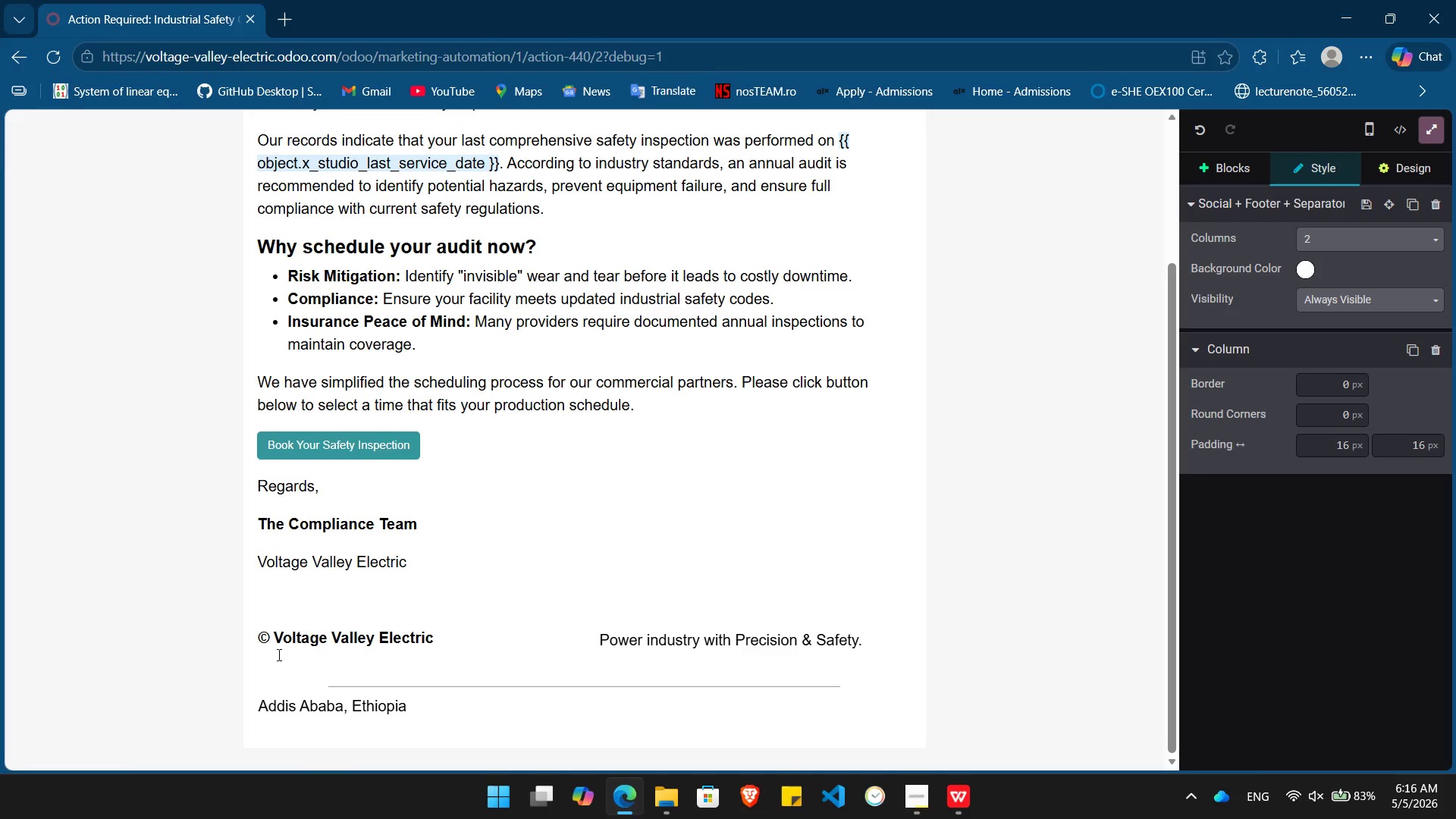 
key(Enter)
 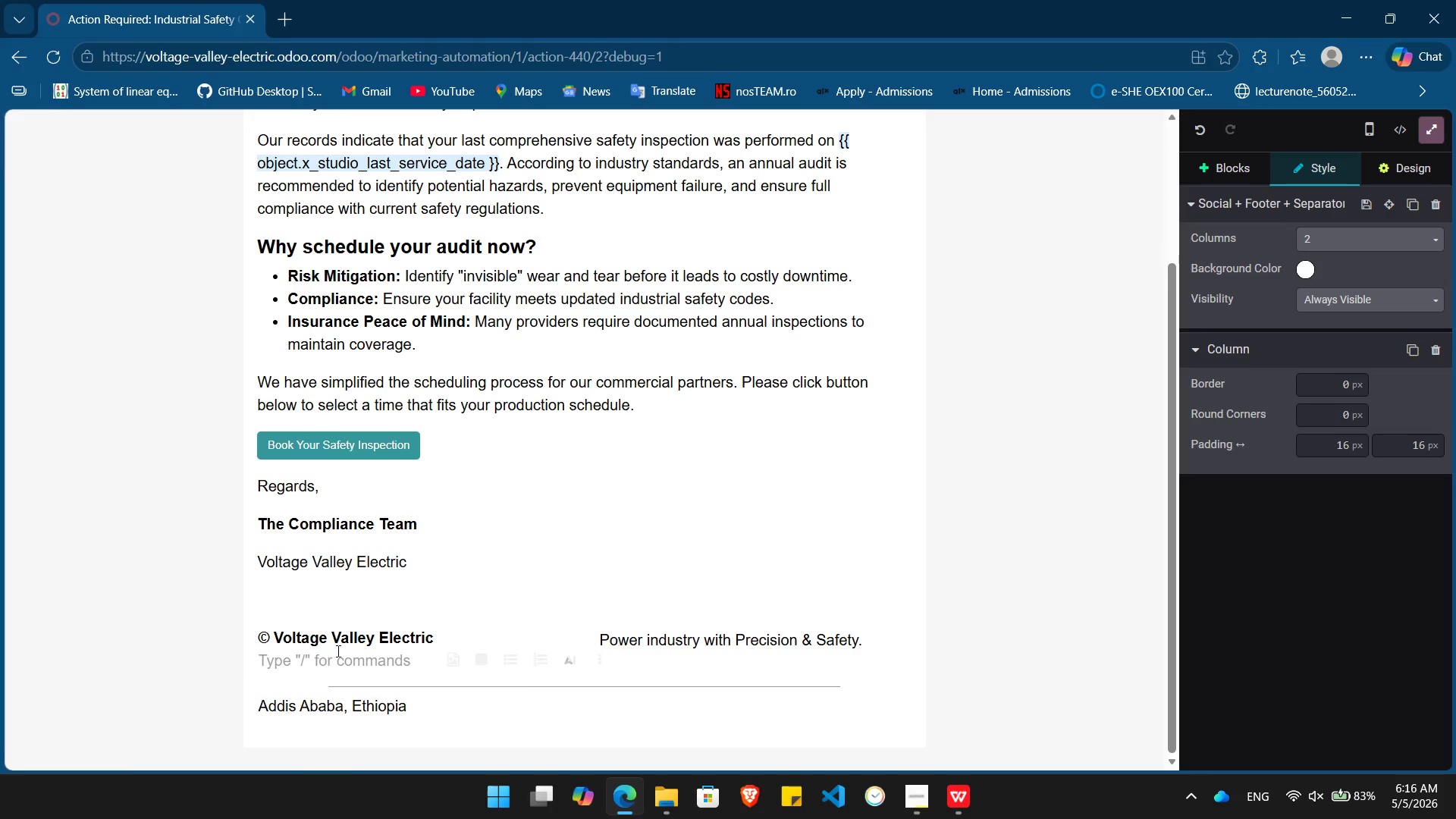 
wait(6.55)
 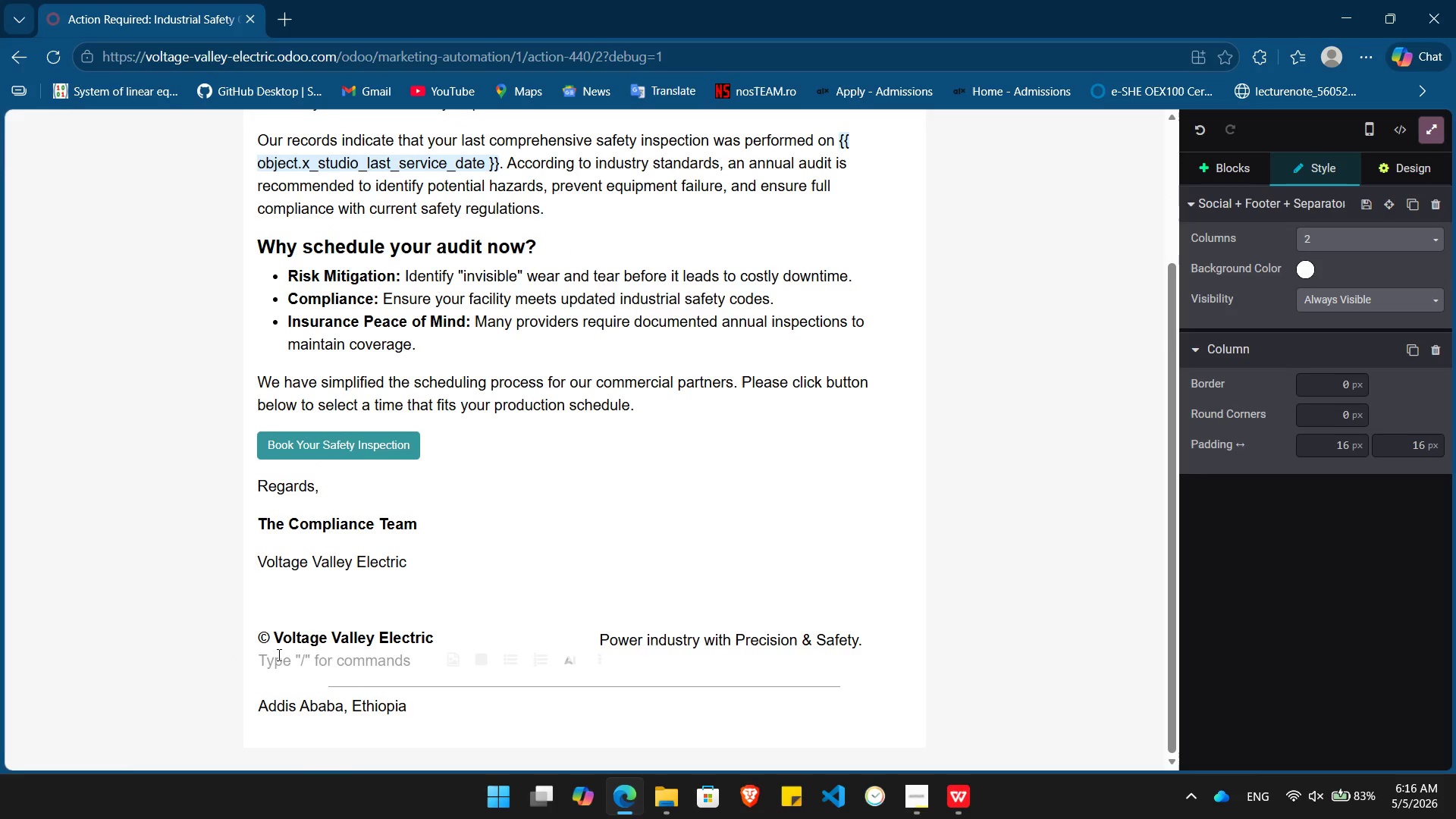 
left_click_drag(start_coordinate=[598, 643], to_coordinate=[869, 642])
 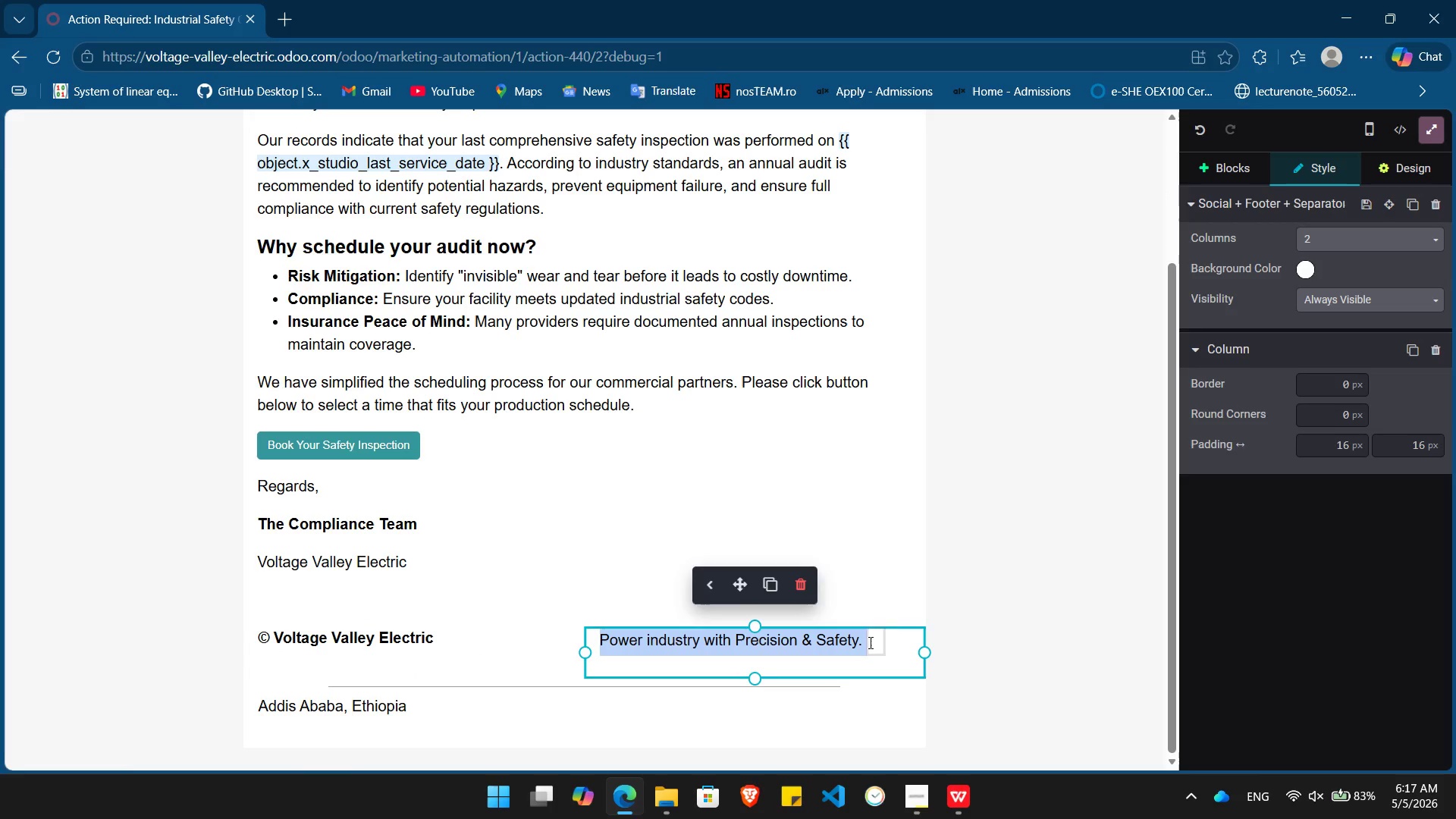 
key(Control+ControlLeft)
 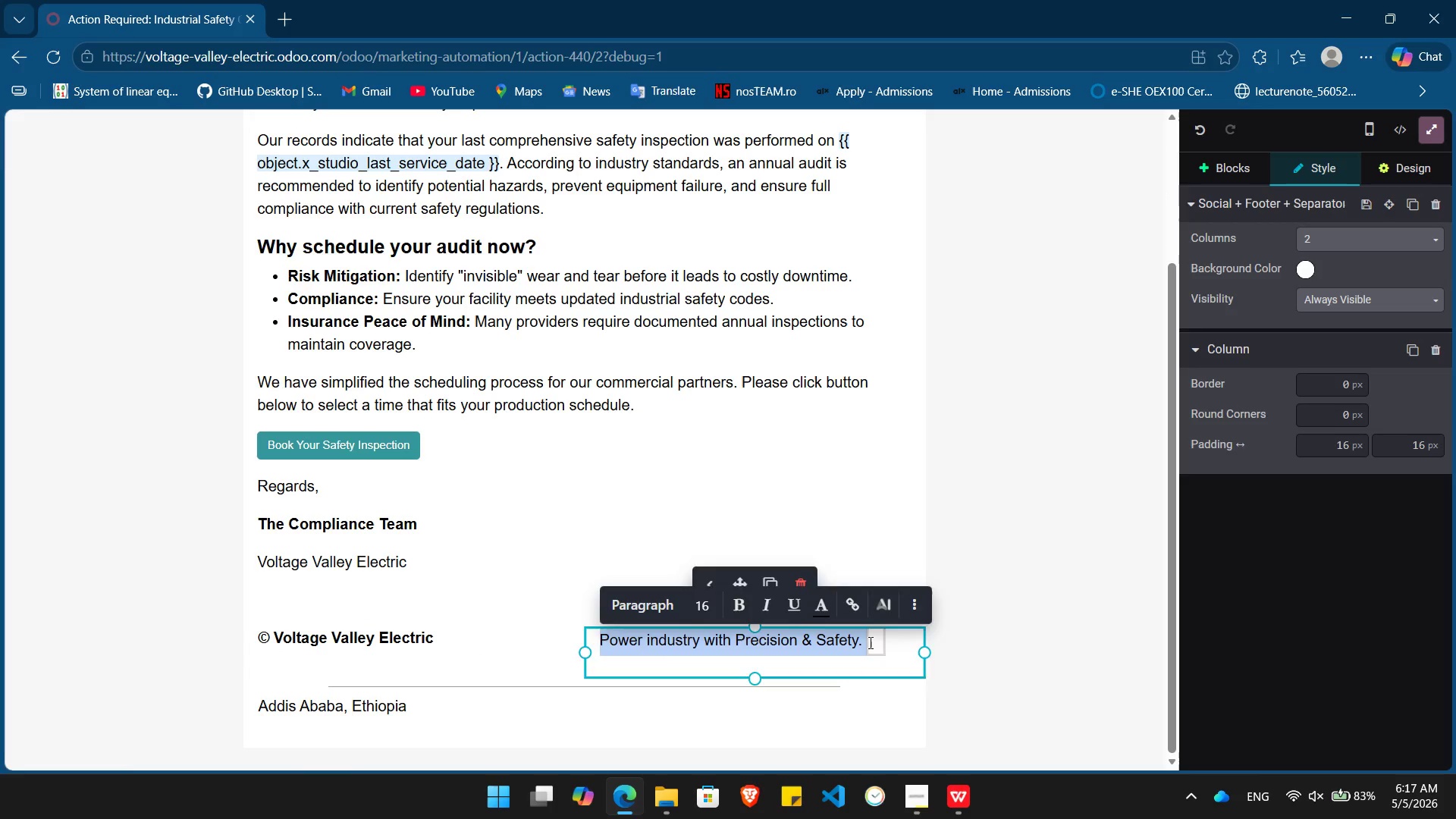 
key(Control+I)
 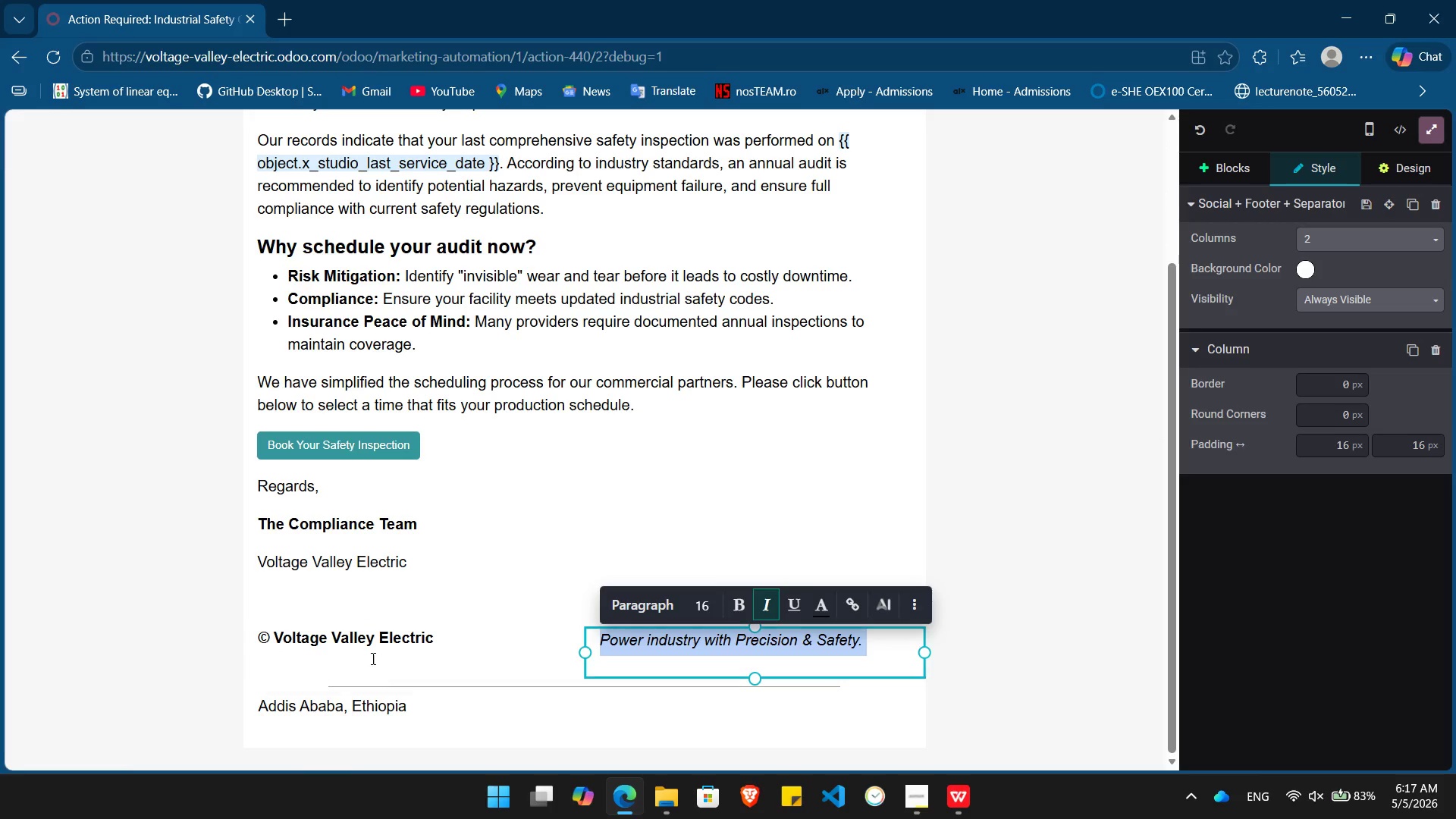 
left_click([370, 657])
 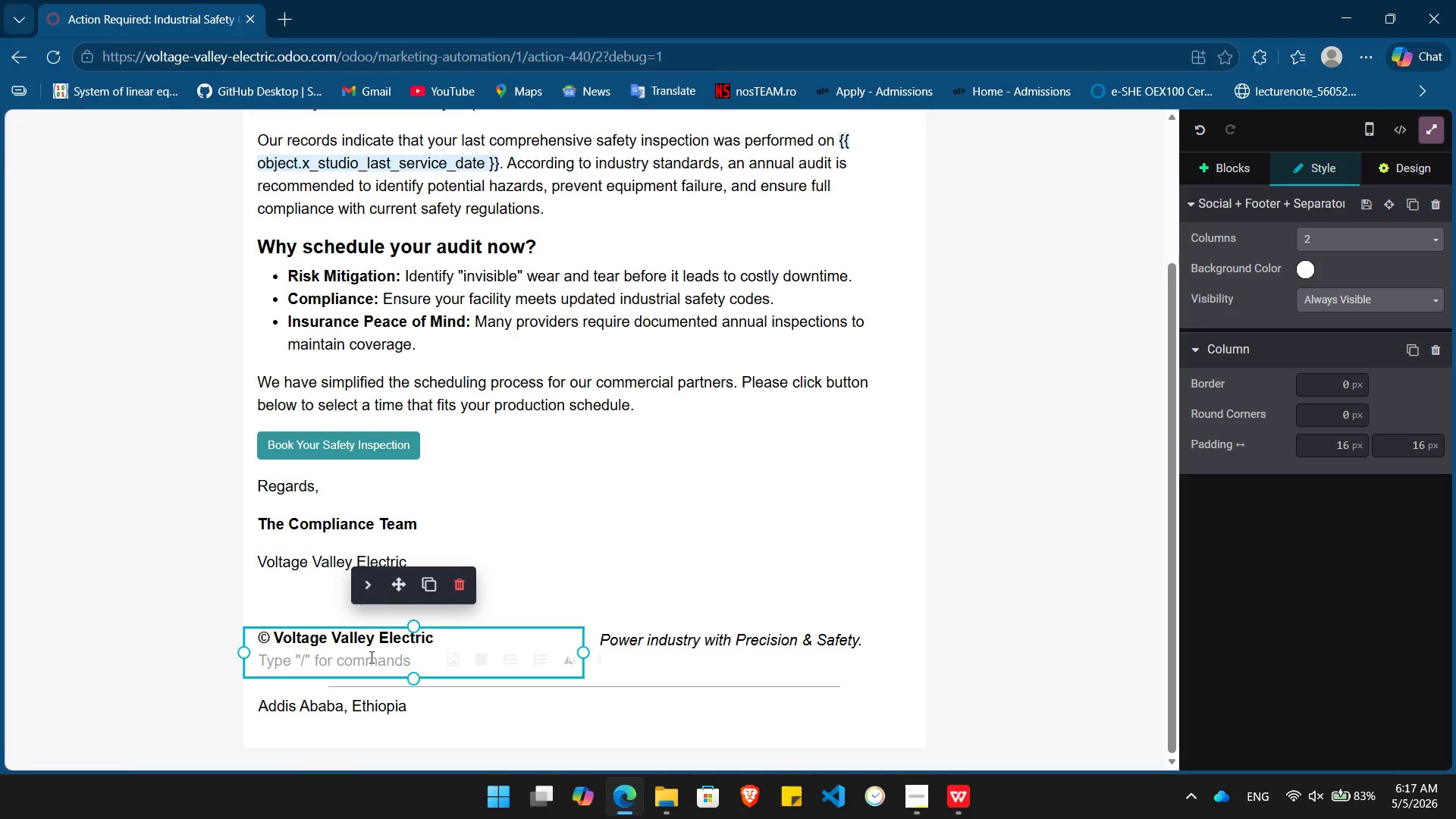 
key(Shift+ShiftLeft)
 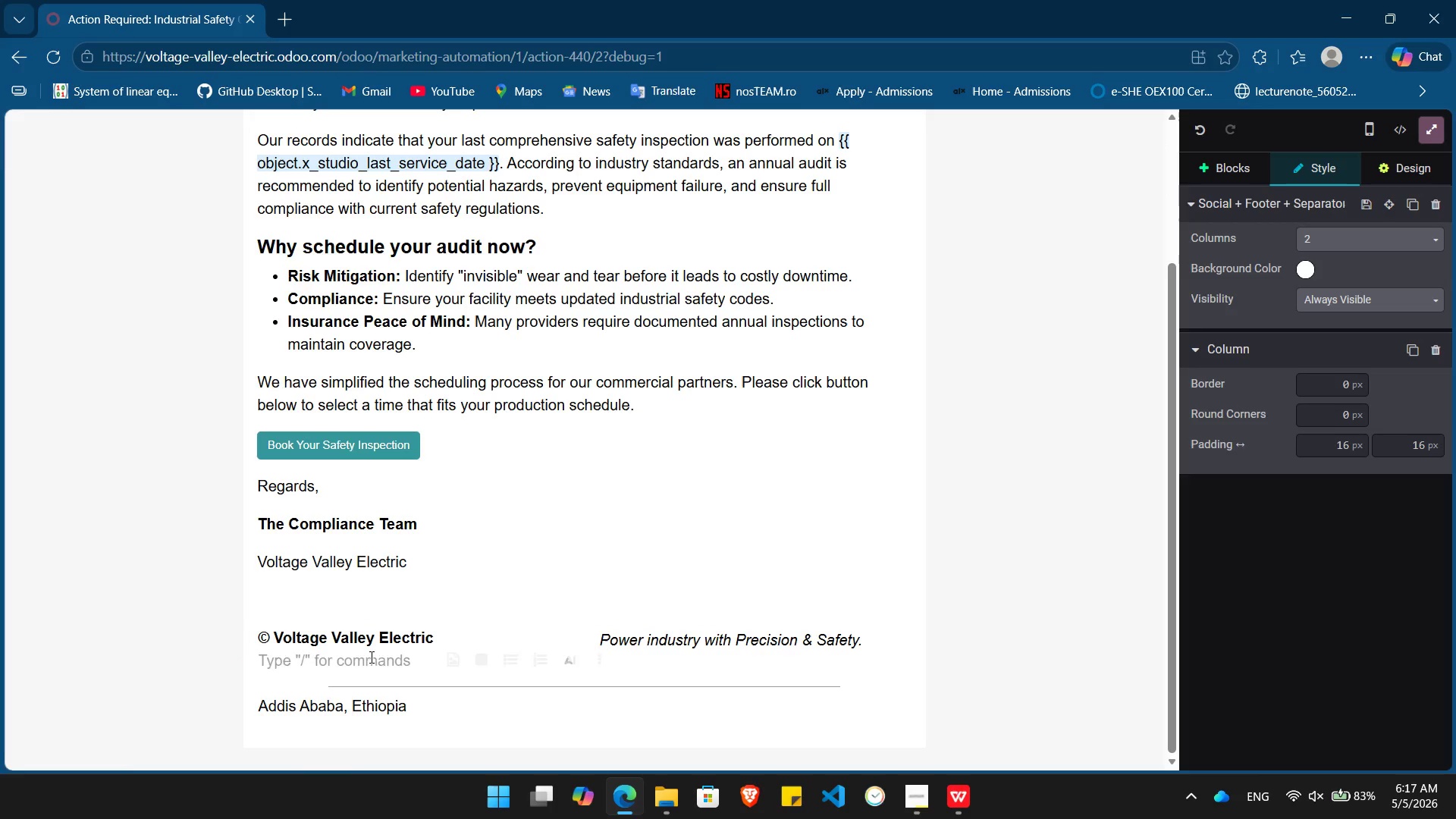 
key(Shift+T)
 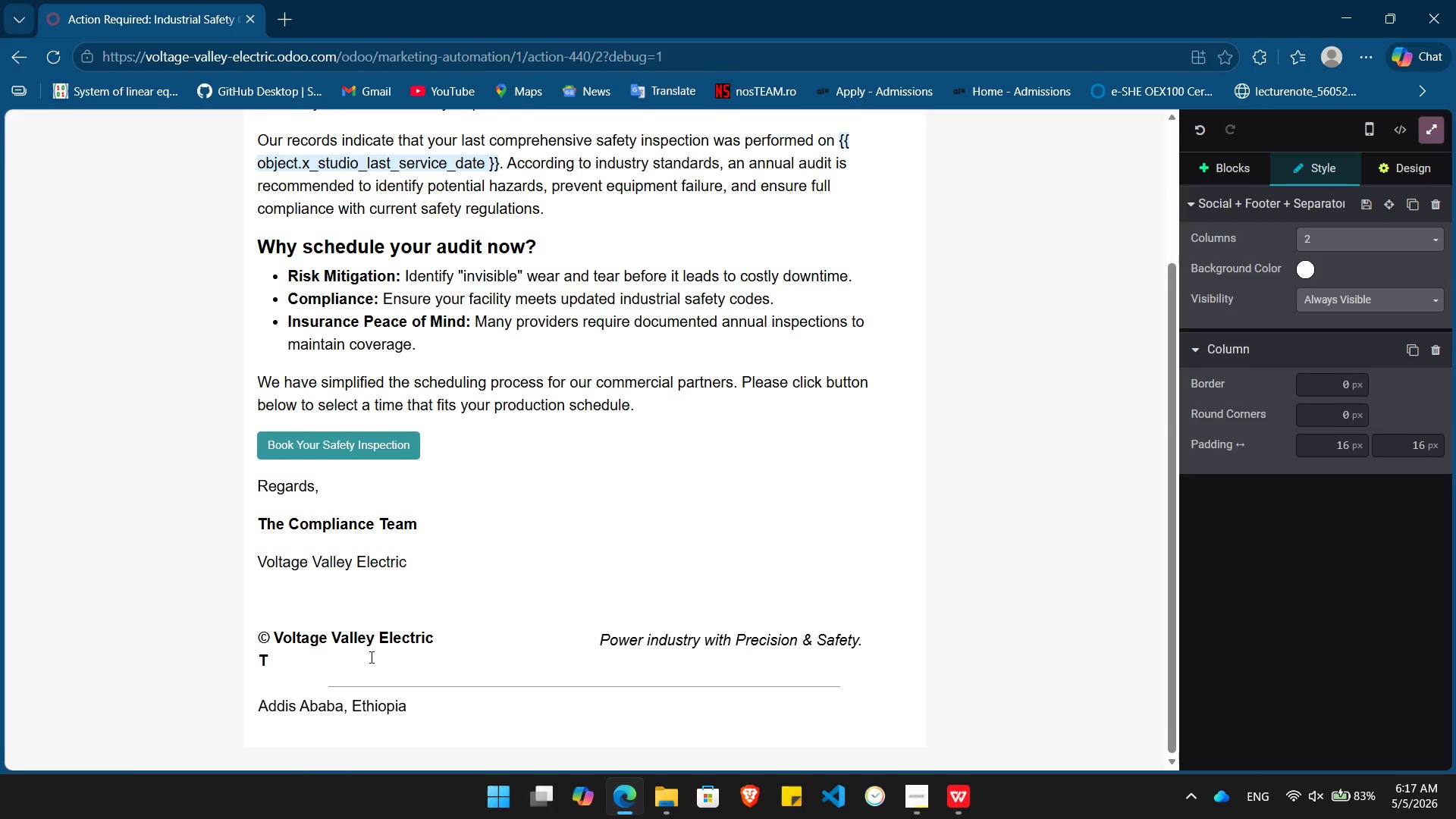 
key(Backspace)
 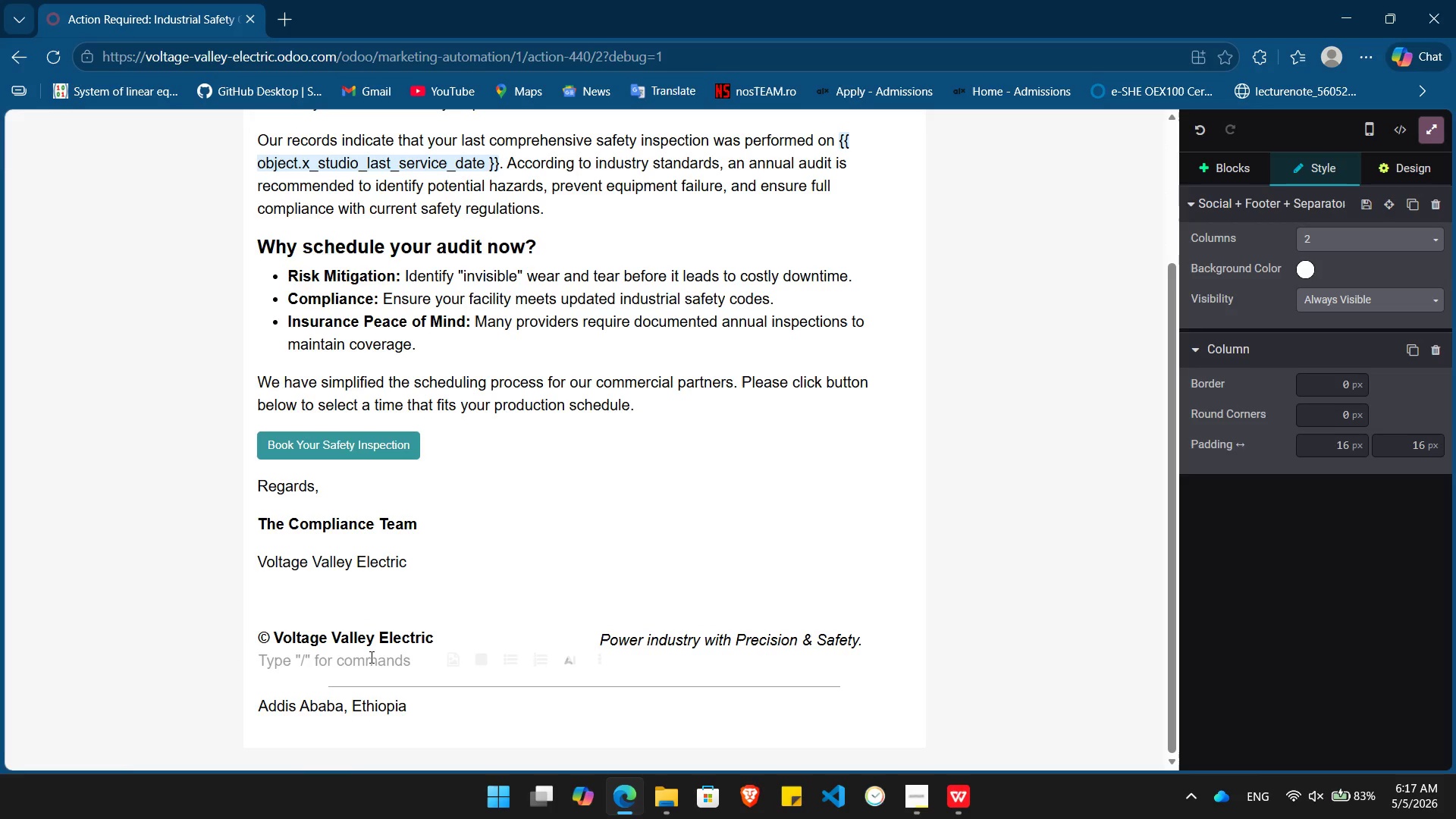 
key(Control+ControlLeft)
 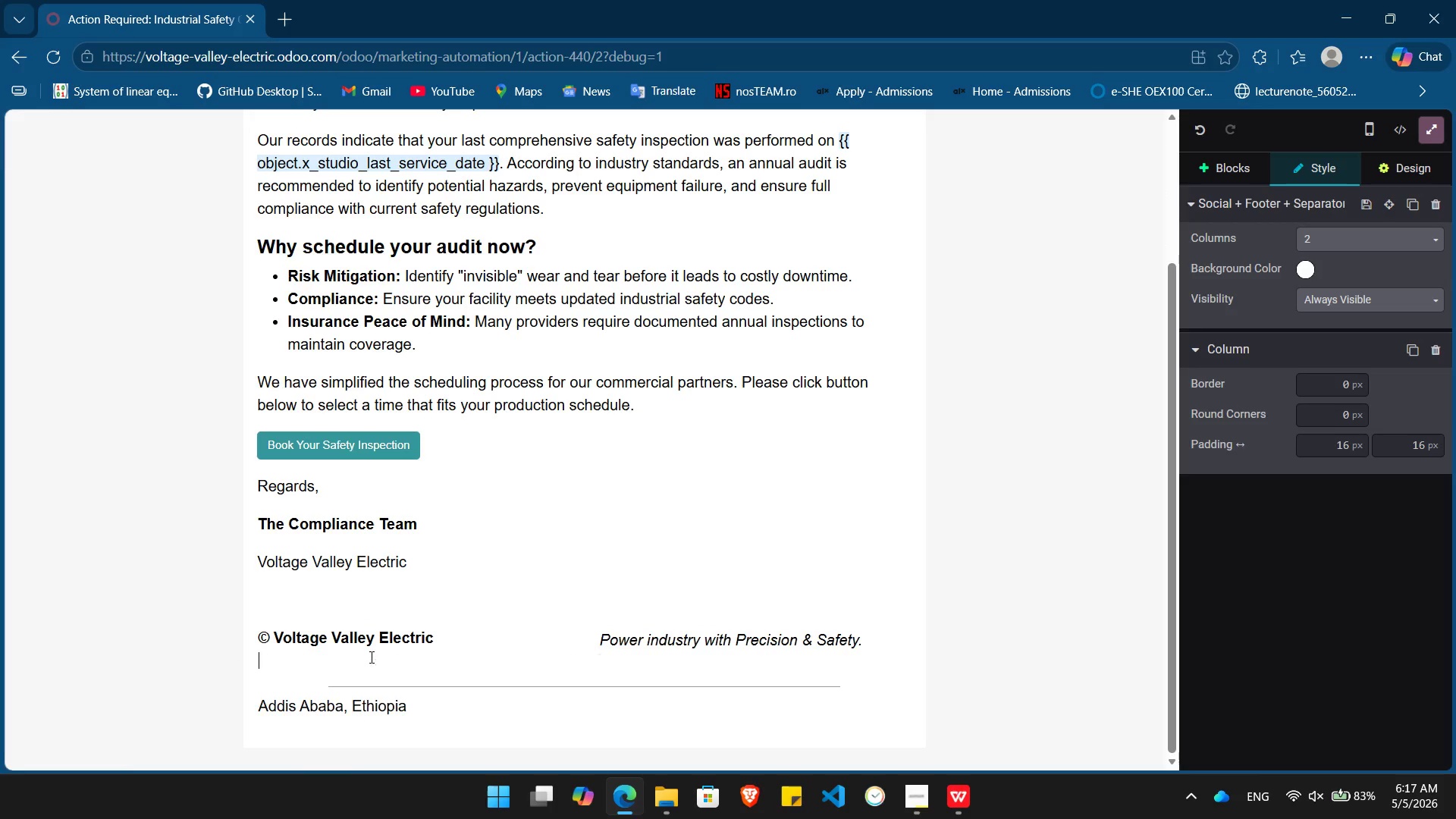 
key(Control+B)
 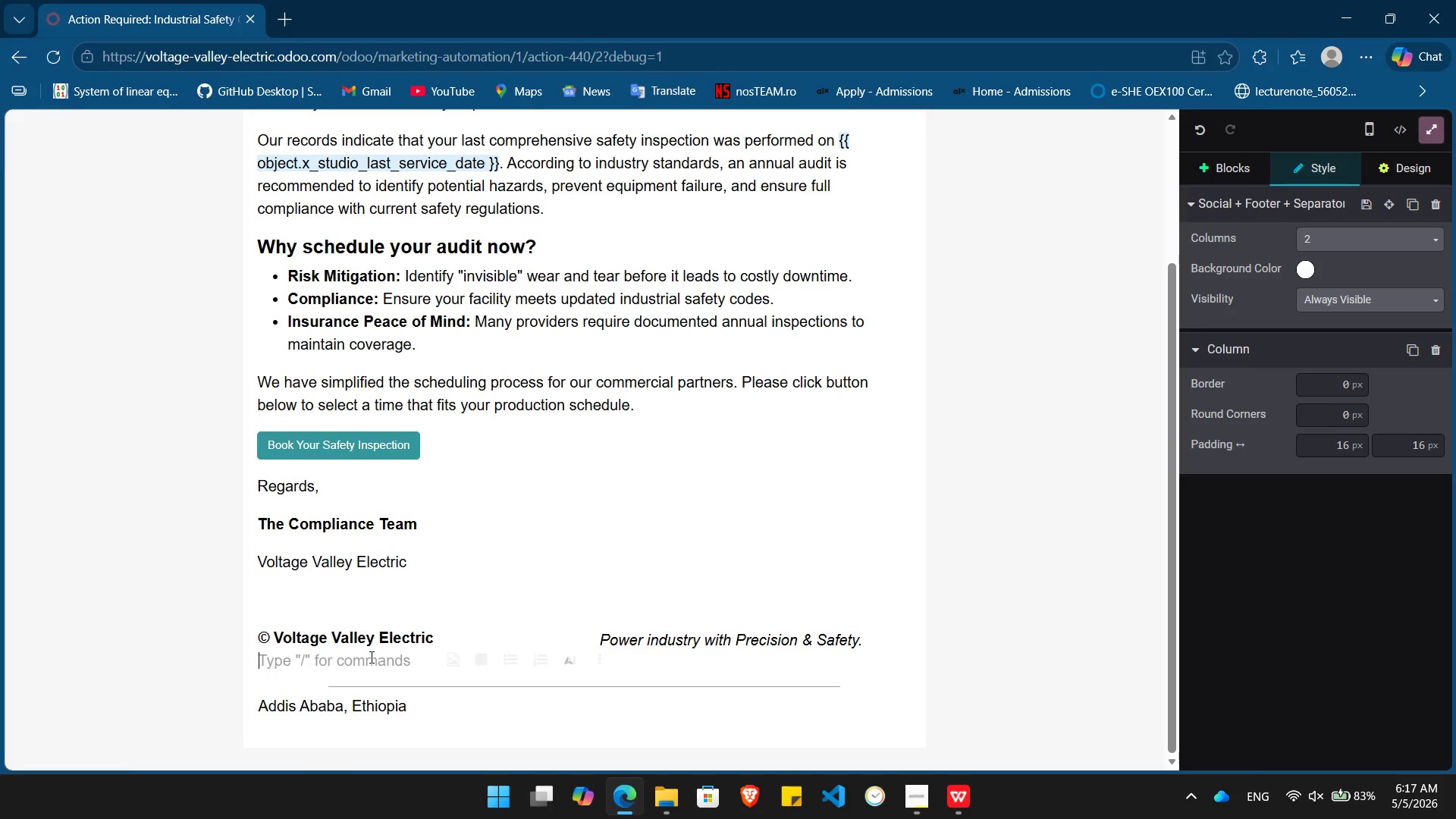 
type(This email was sent to you because your fai)
key(Backspace)
type(cilitie)
key(Backspace)
key(Backspace)
type(y is registered for annual safety compliance notifications.)
 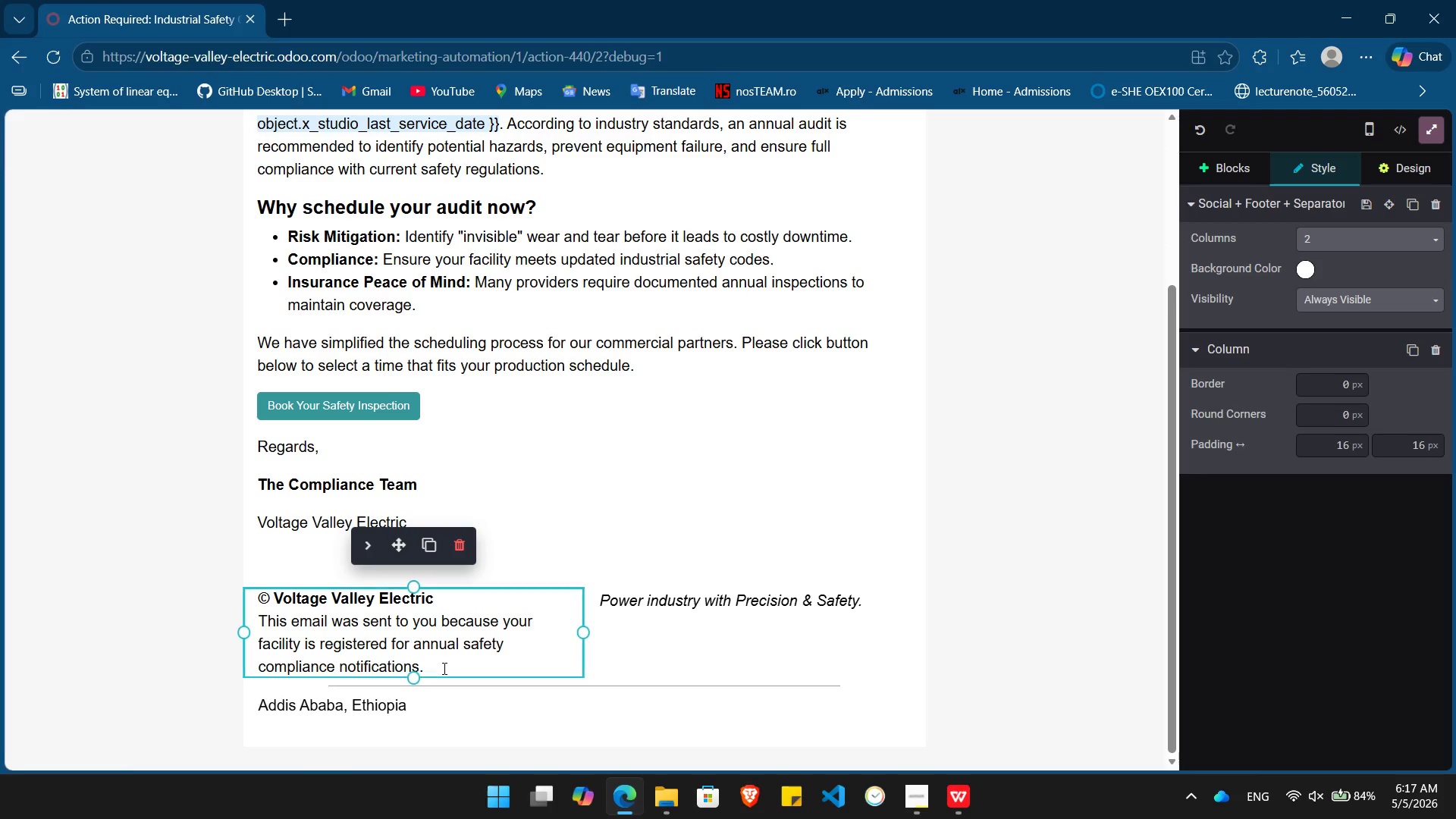 
wait(8.97)
 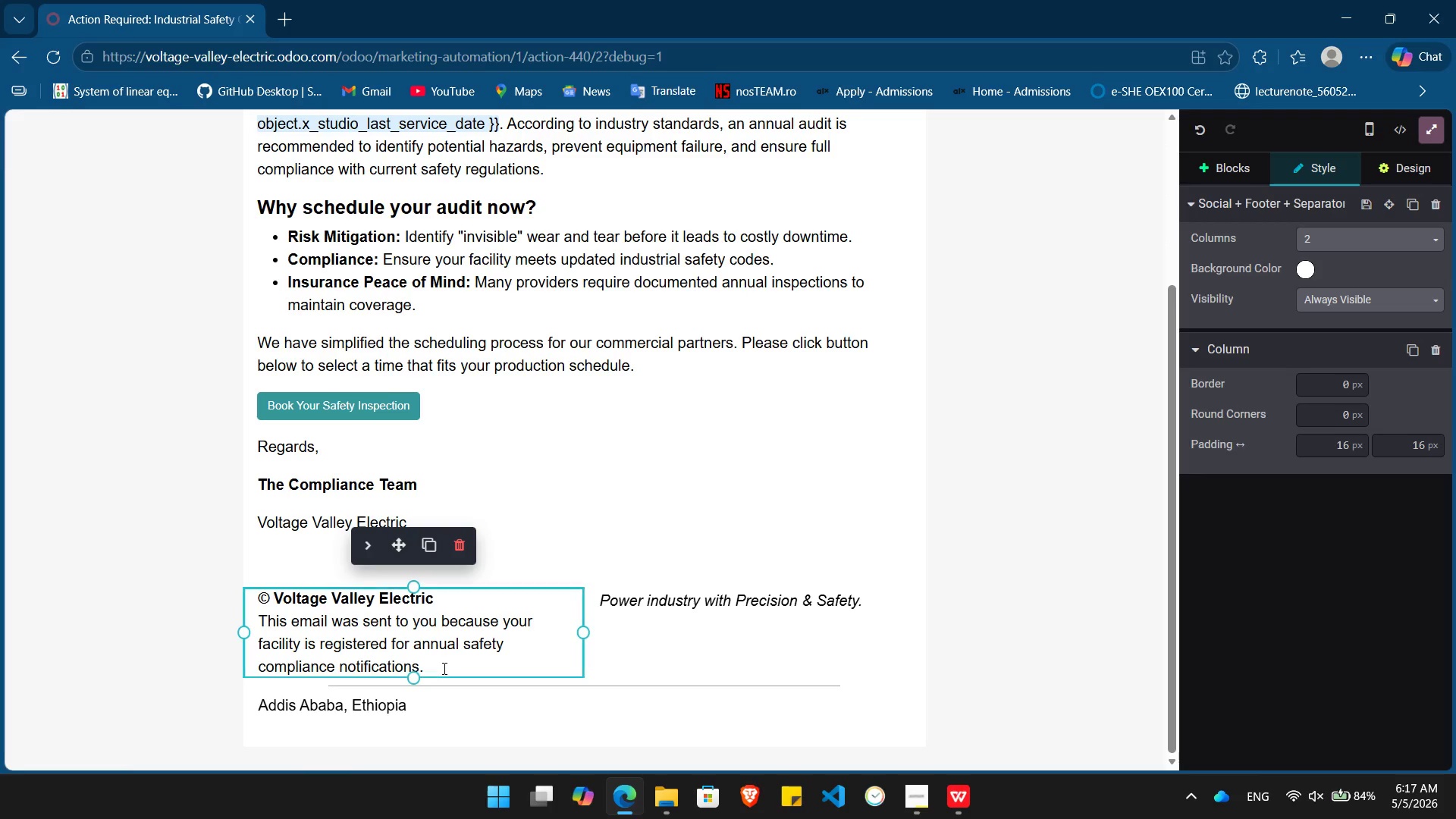 
left_click([659, 640])
 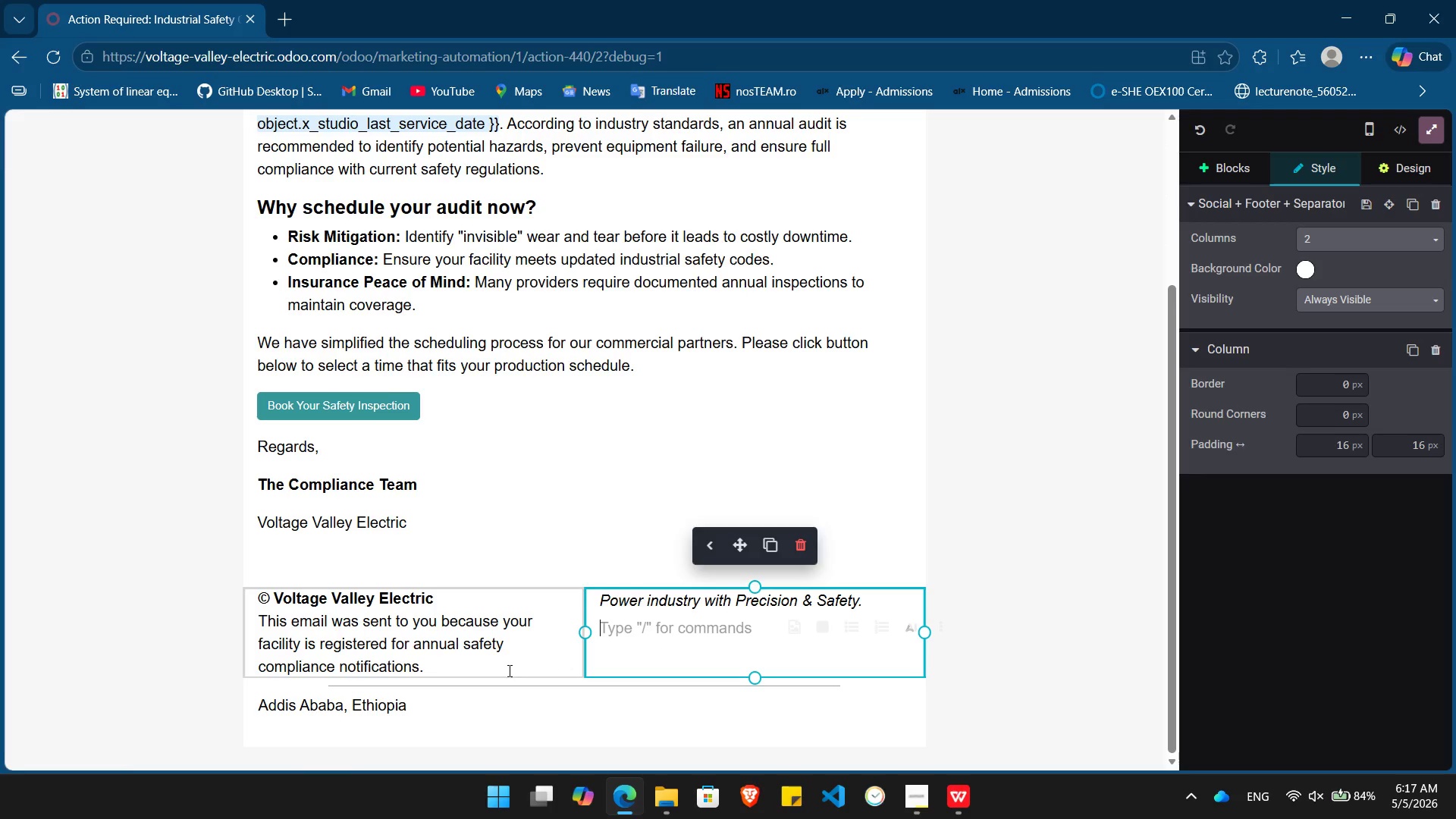 
left_click_drag(start_coordinate=[459, 665], to_coordinate=[254, 622])
 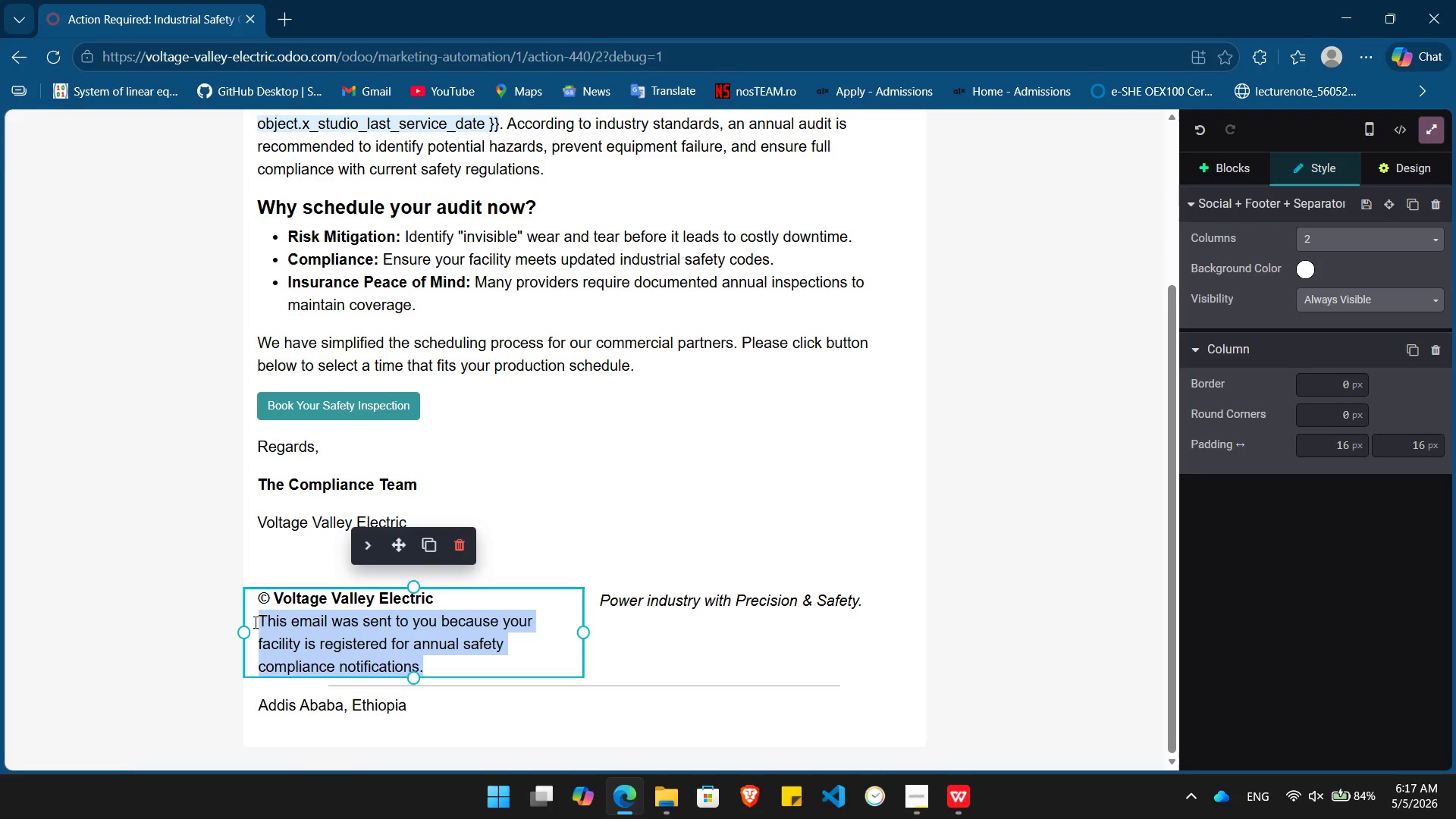 
key(Control+C)
 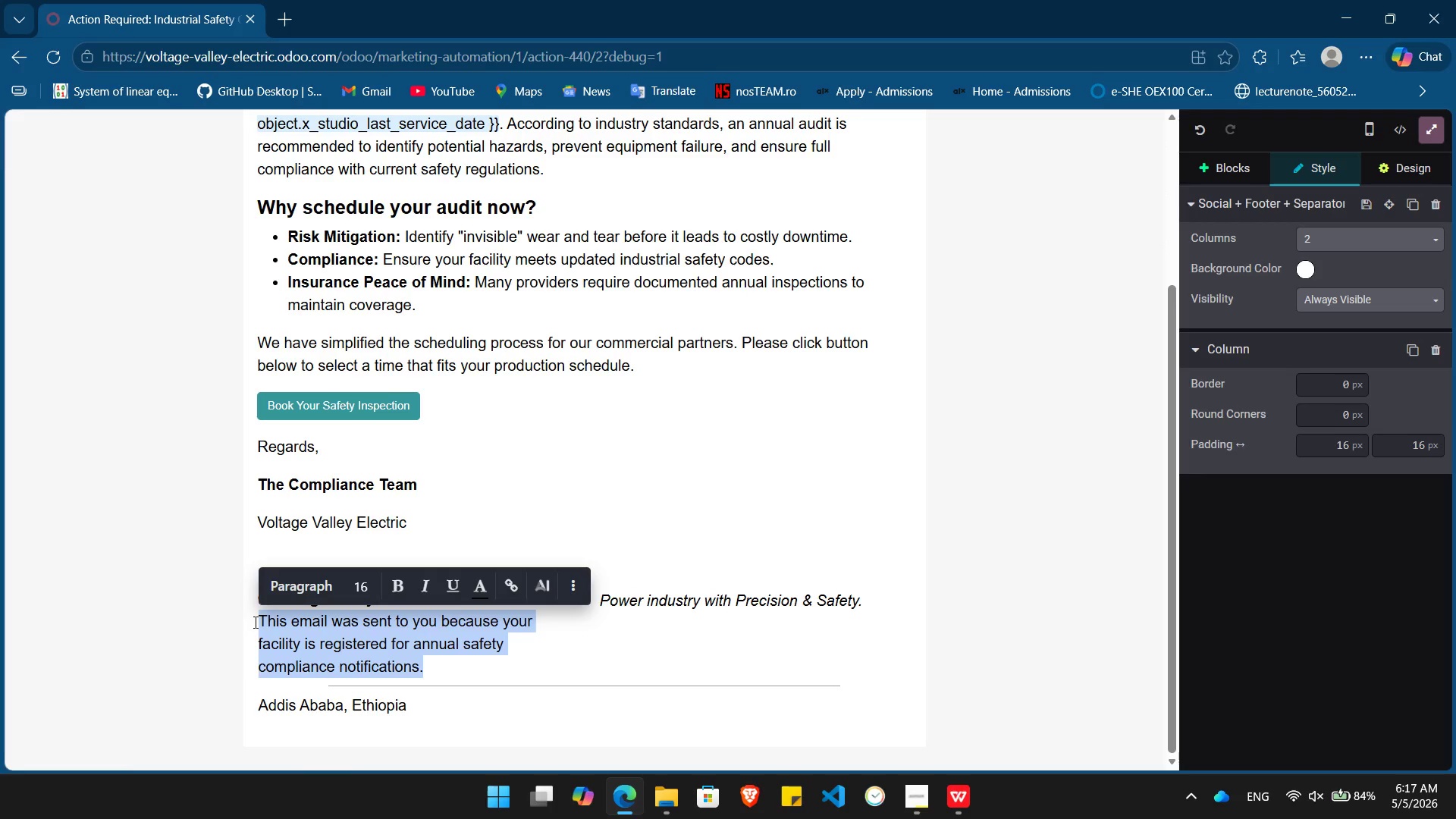 
key(Control+Z)
 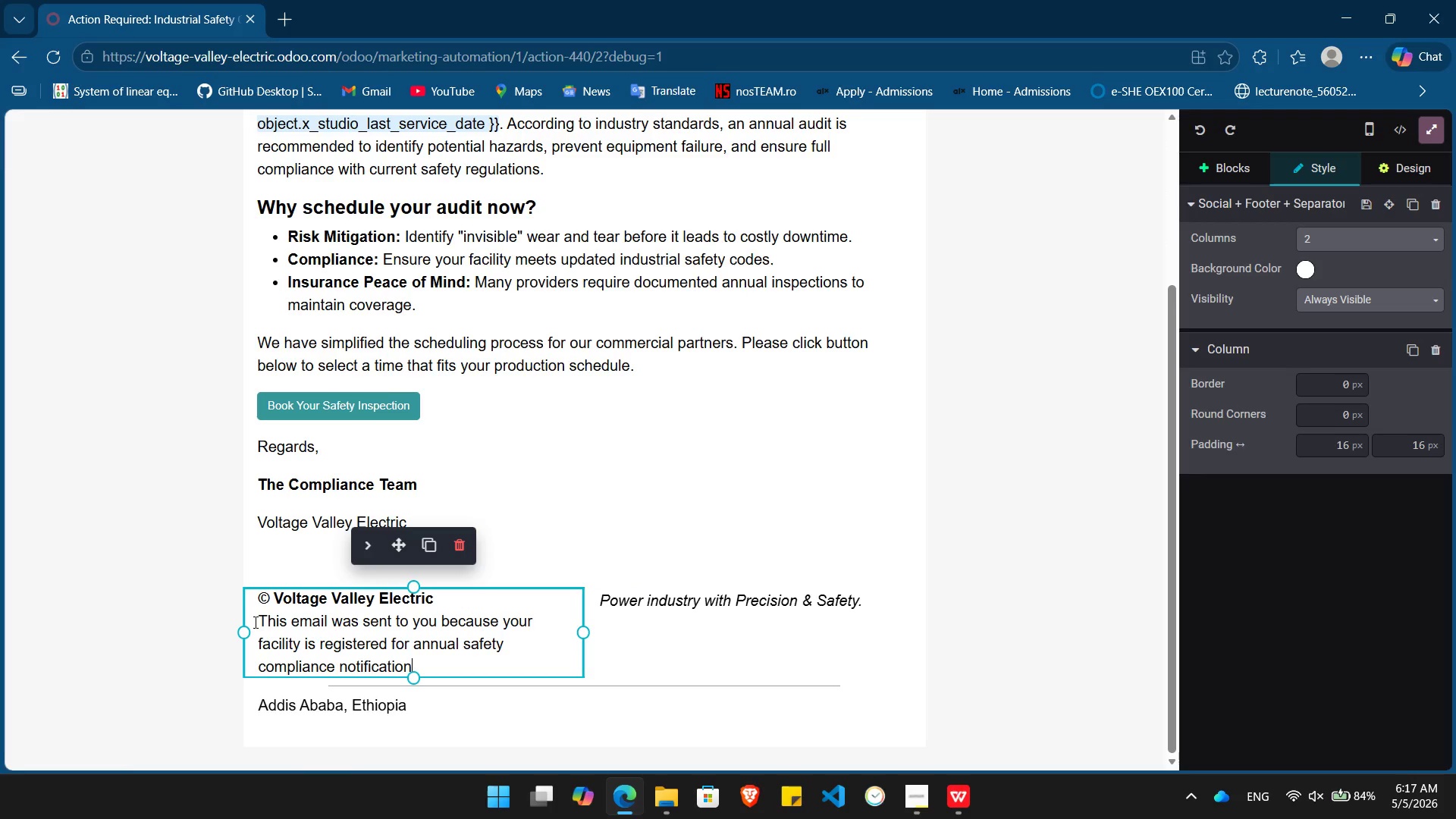 
key(Control+Z)
 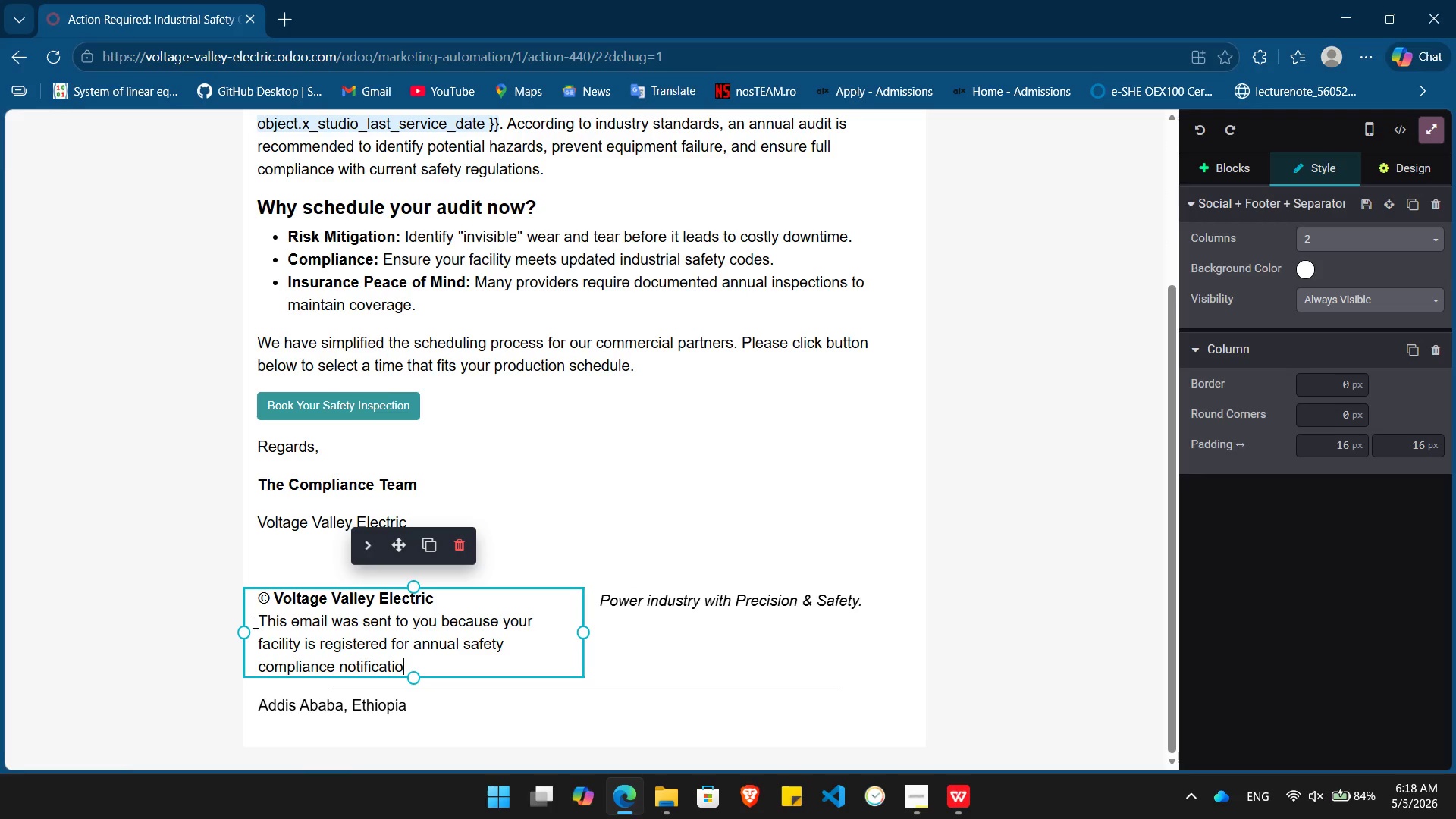 
key(Control+Z)
 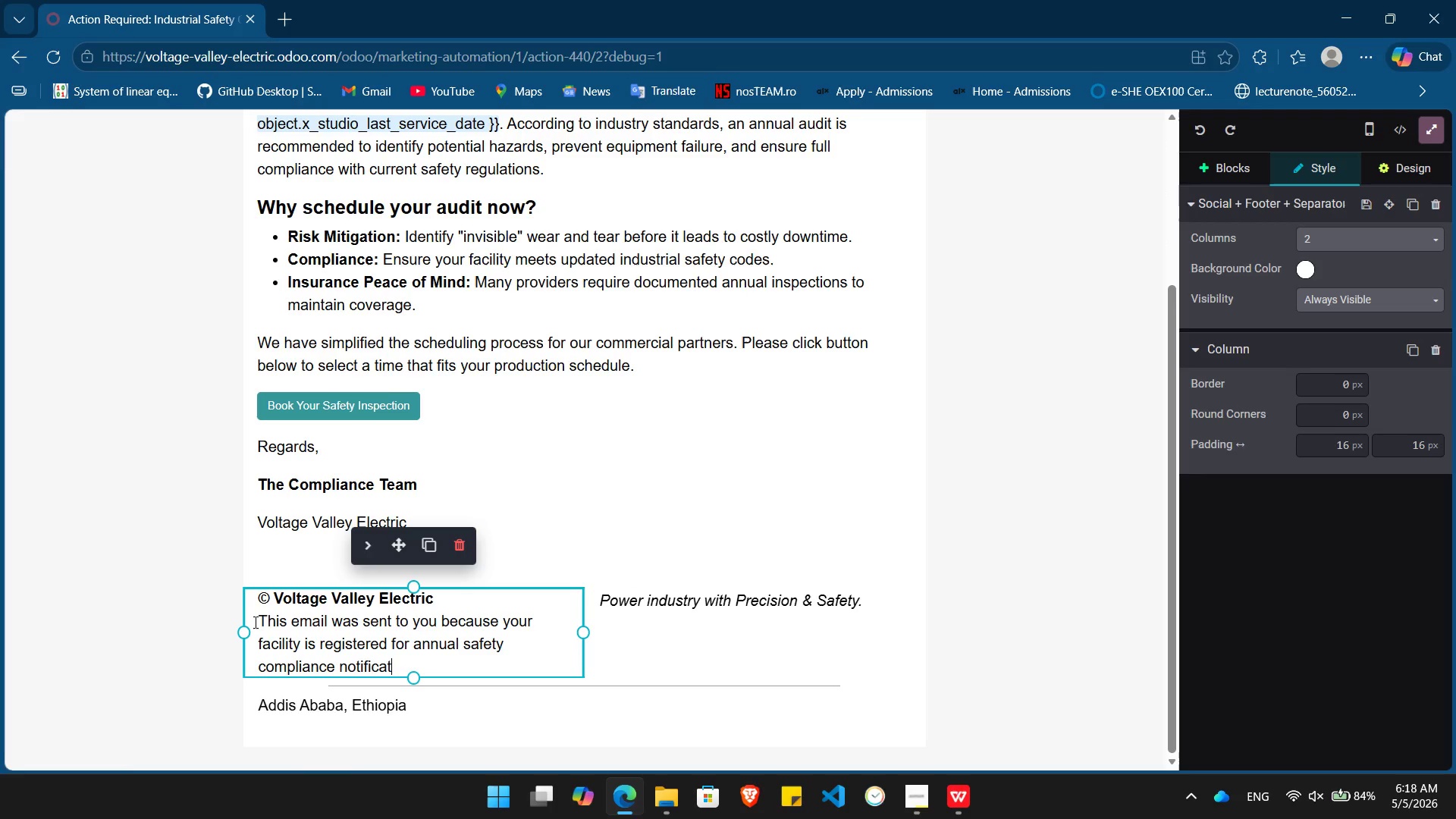 
key(Control+Z)
 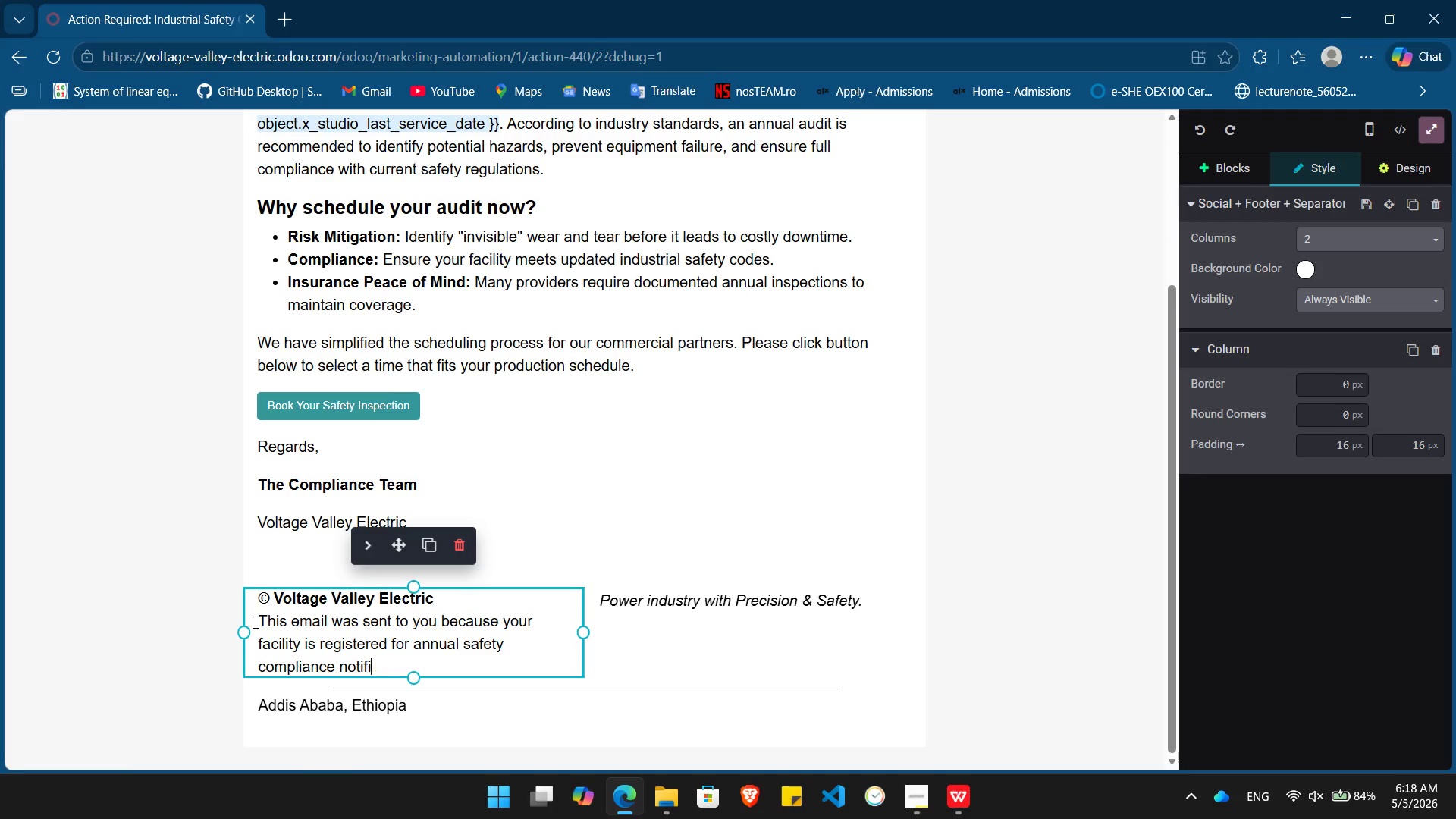 
hold_key(key=Z, duration=0.86)
 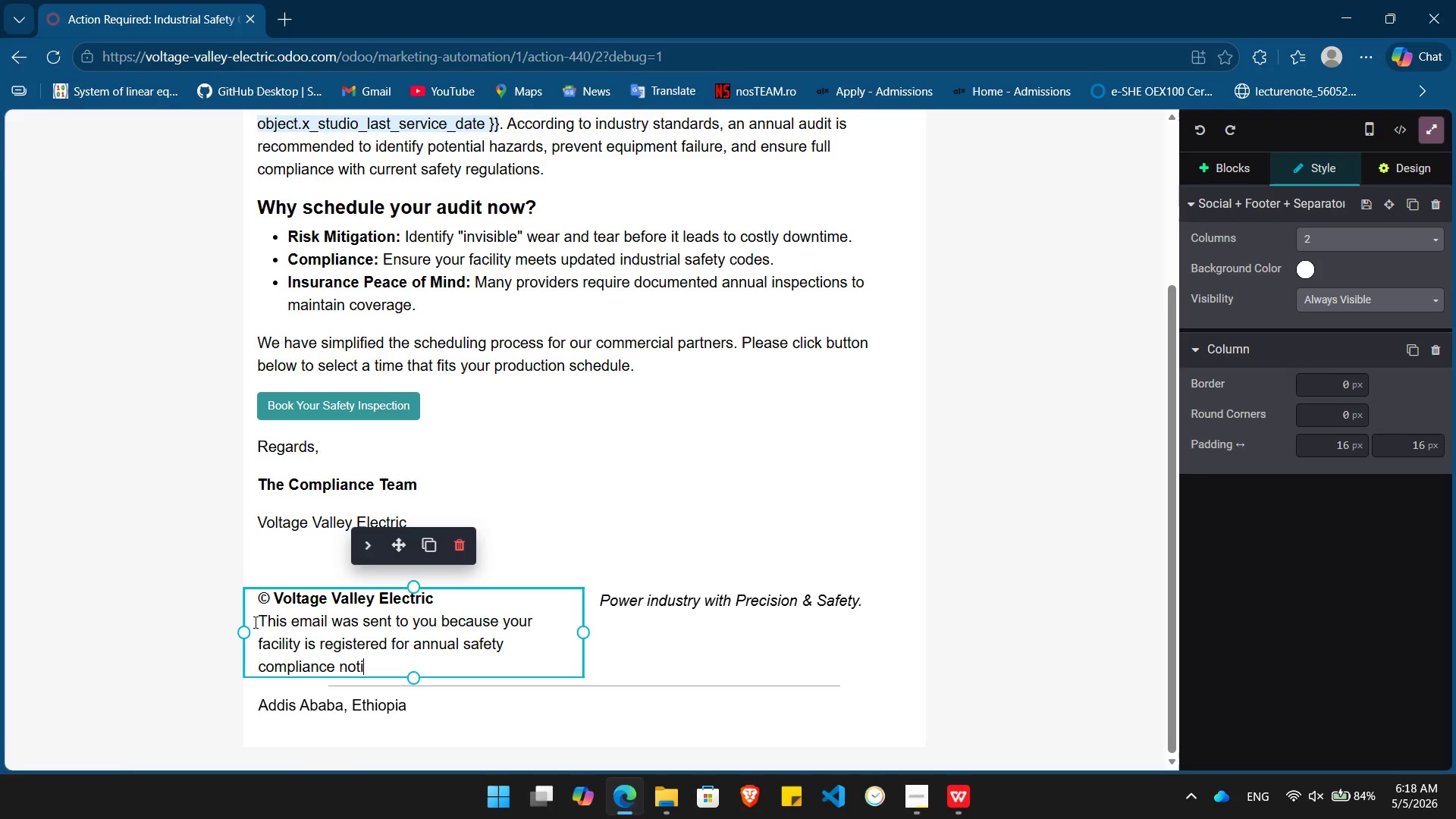 
key(Control+Z)
 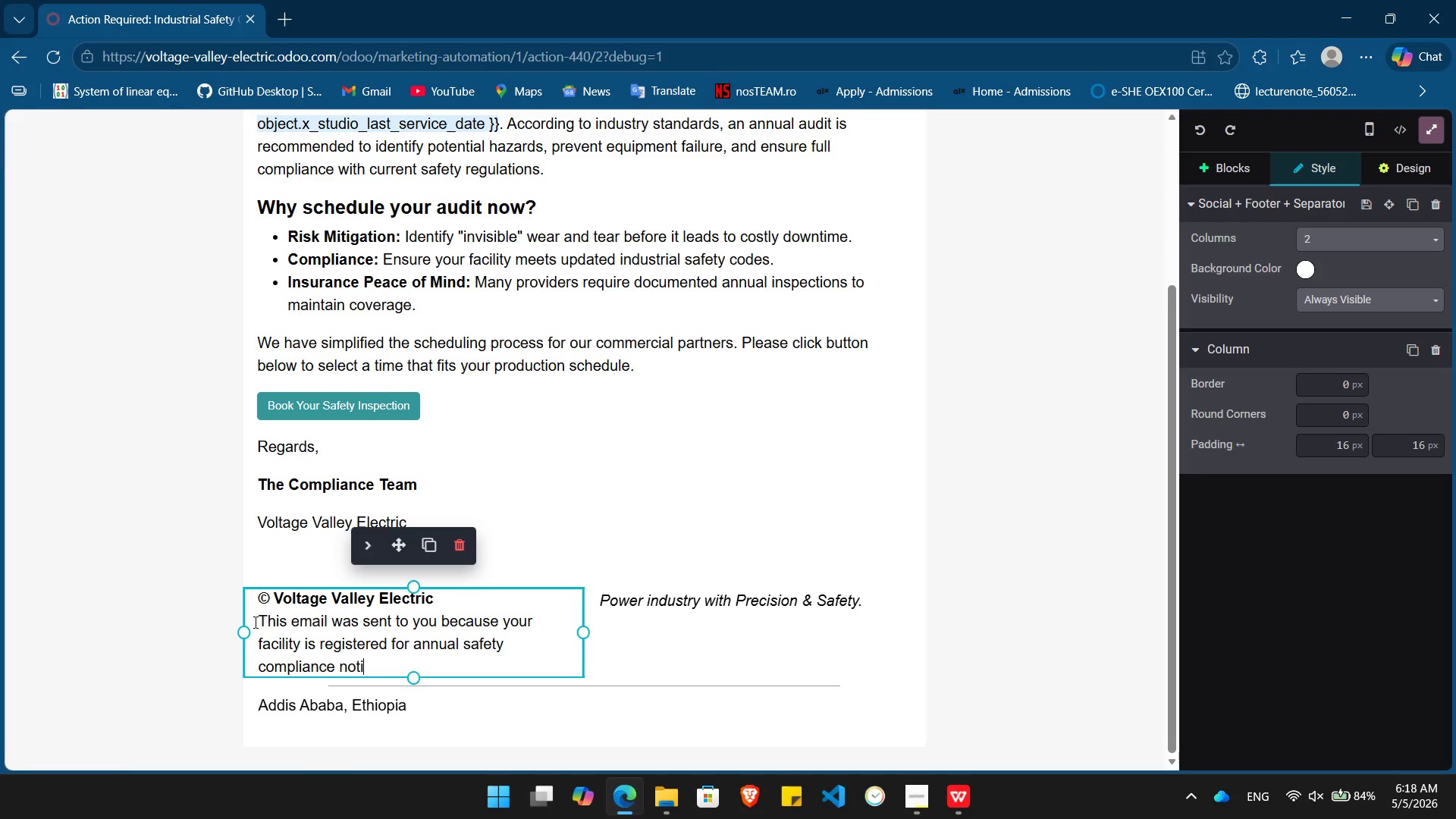 
key(Control+Z)
 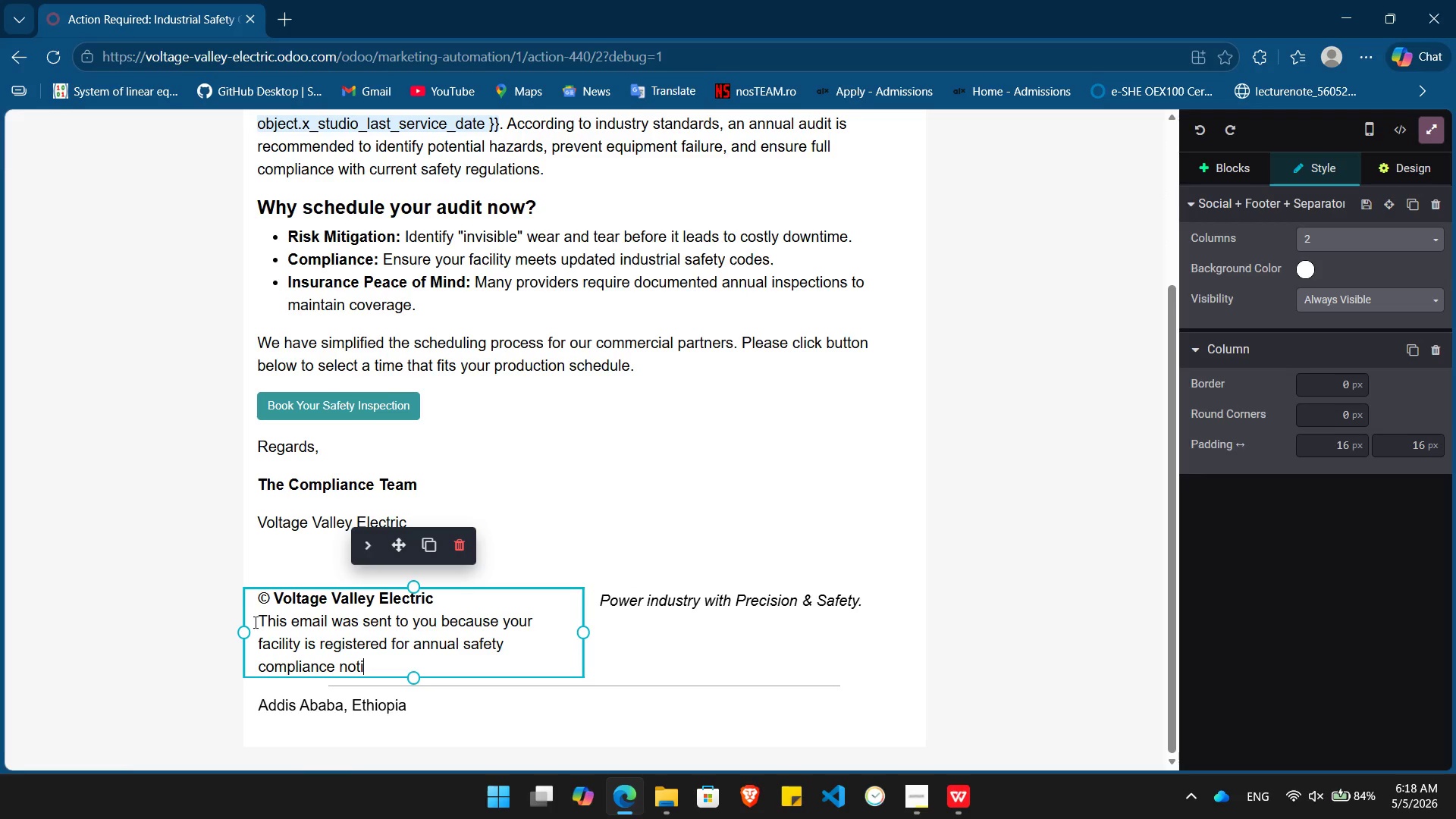 
key(Control+Z)
 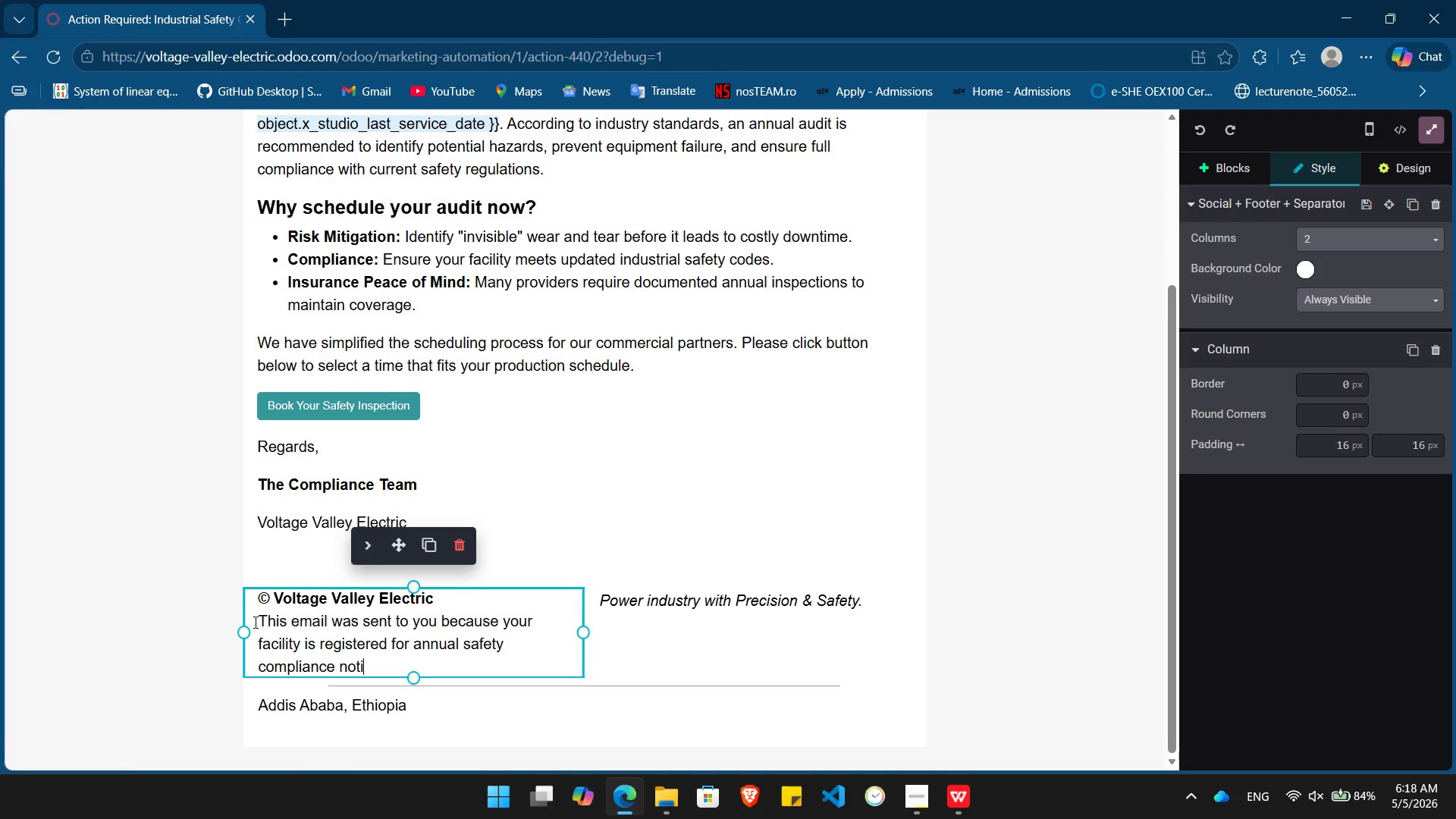 
key(Control+Z)
 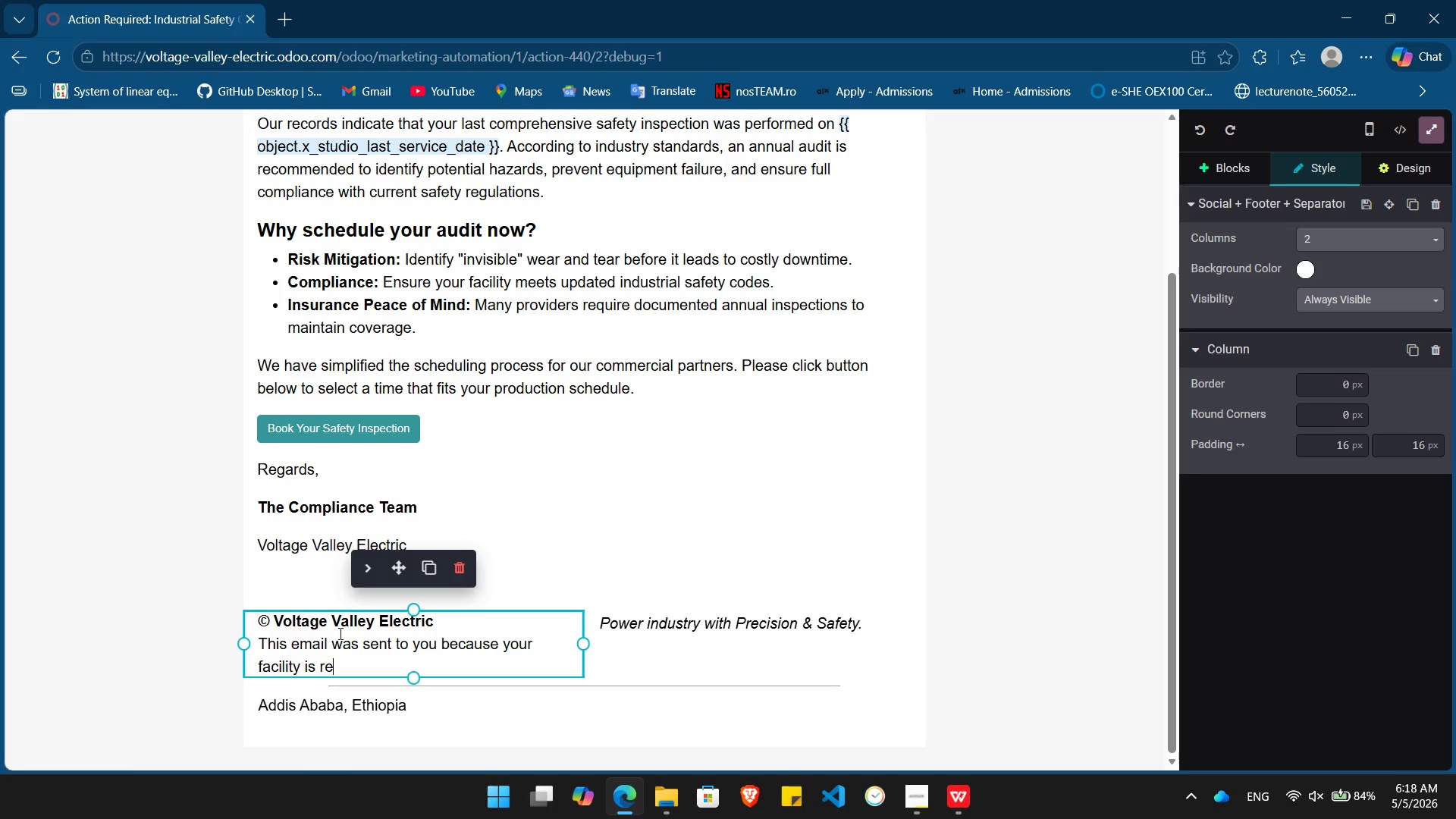 
key(Control+Z)
 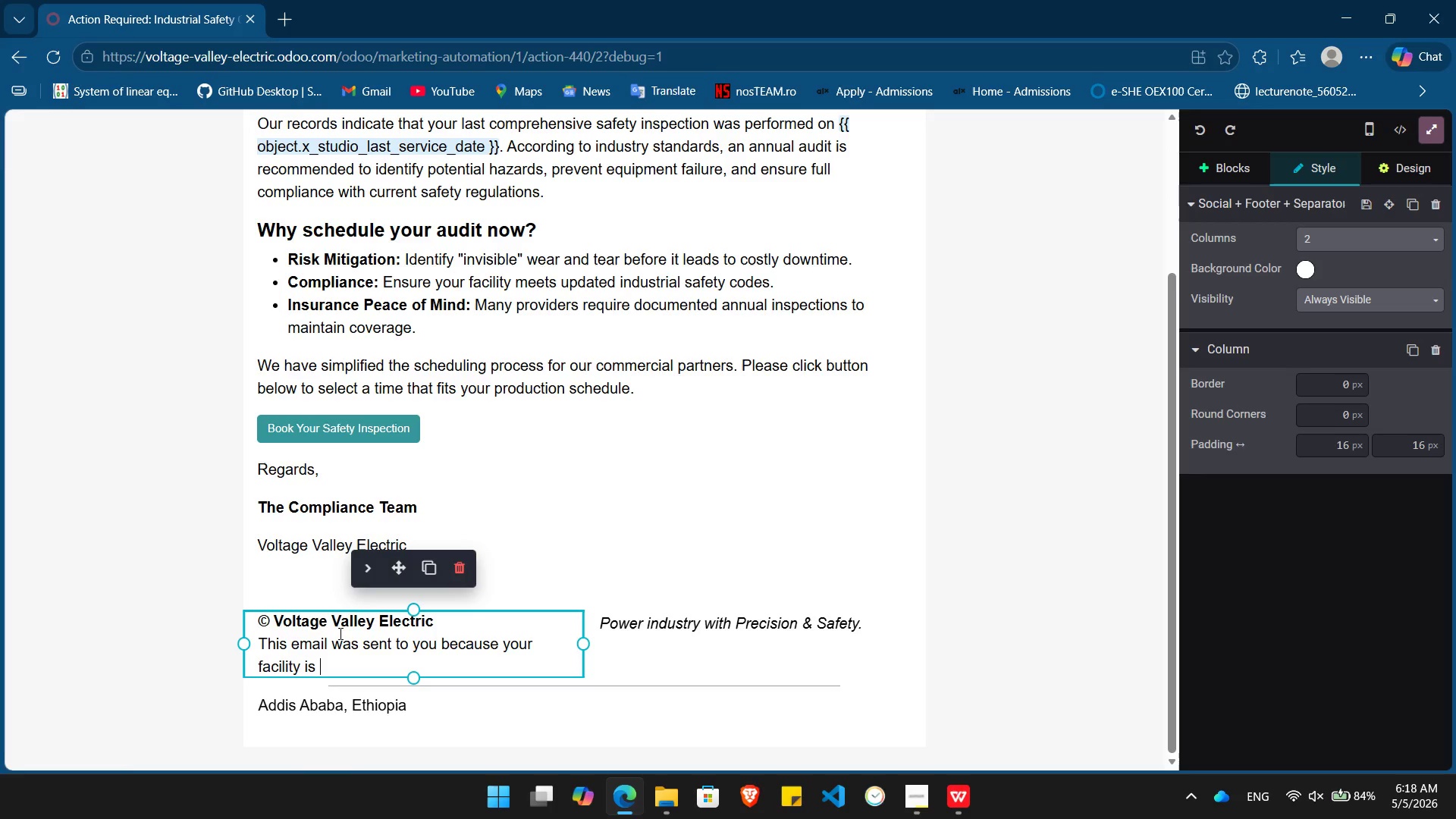 
key(Control+Z)
 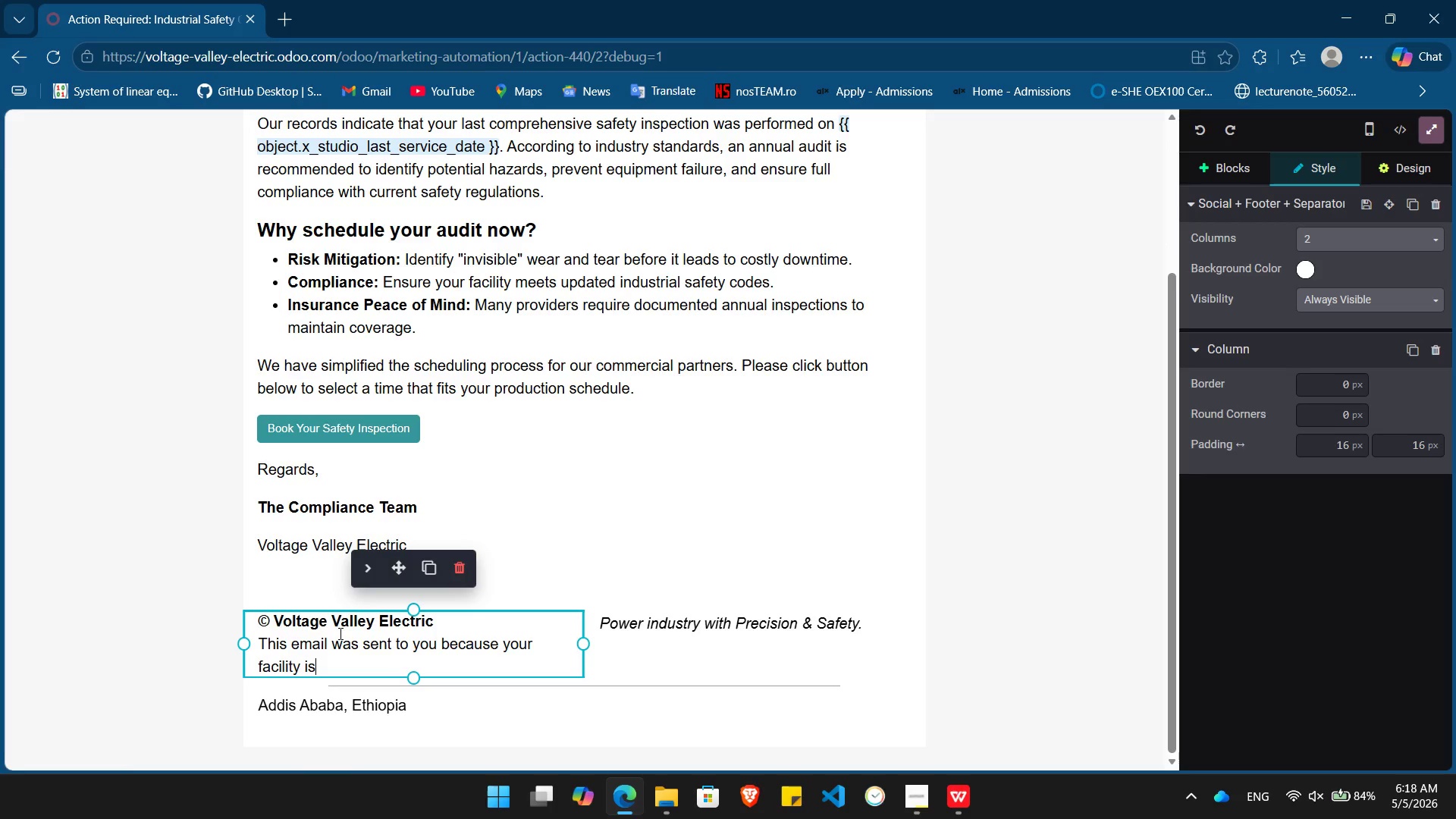 
key(Control+Z)
 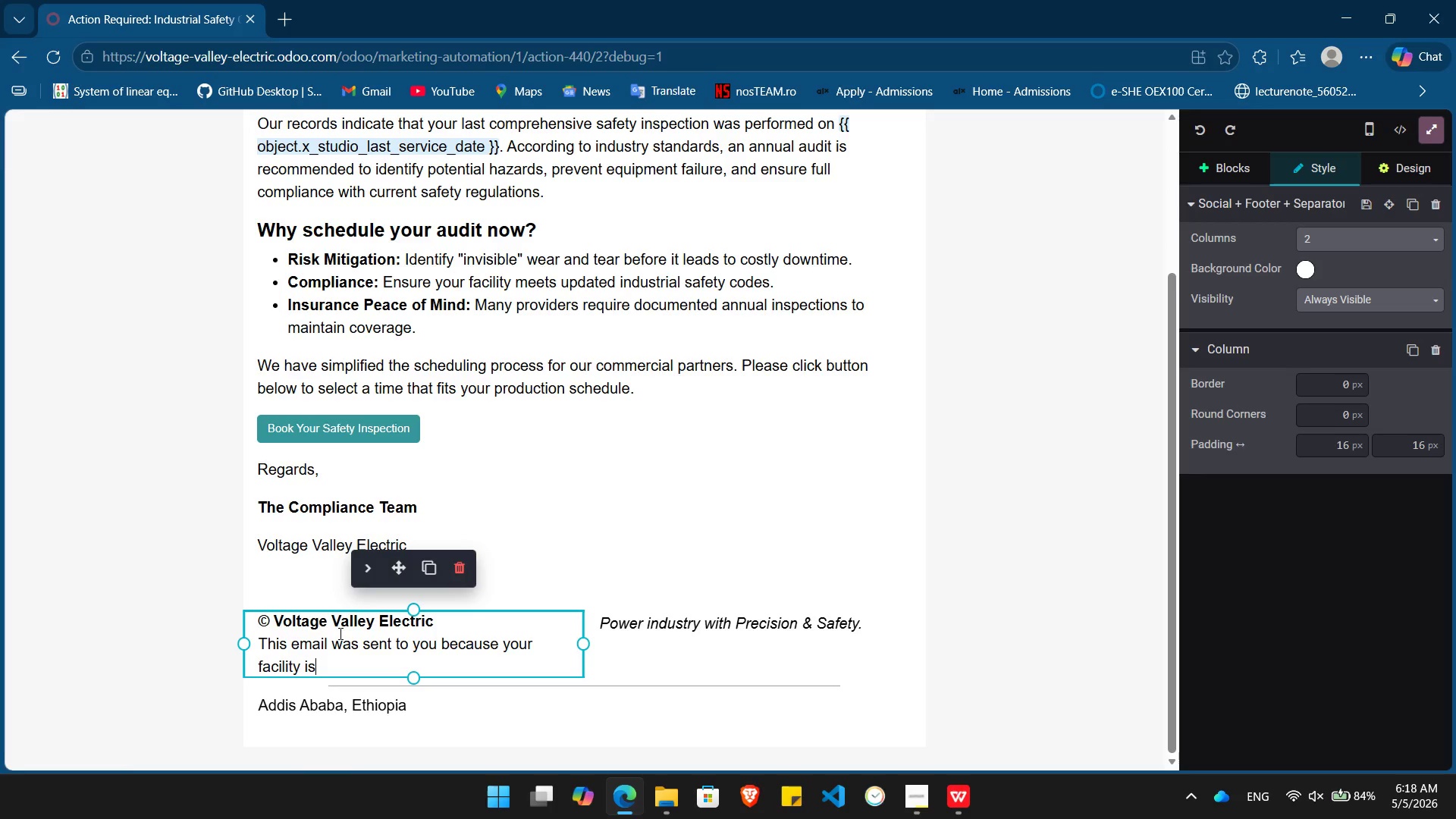 
key(Control+Z)
 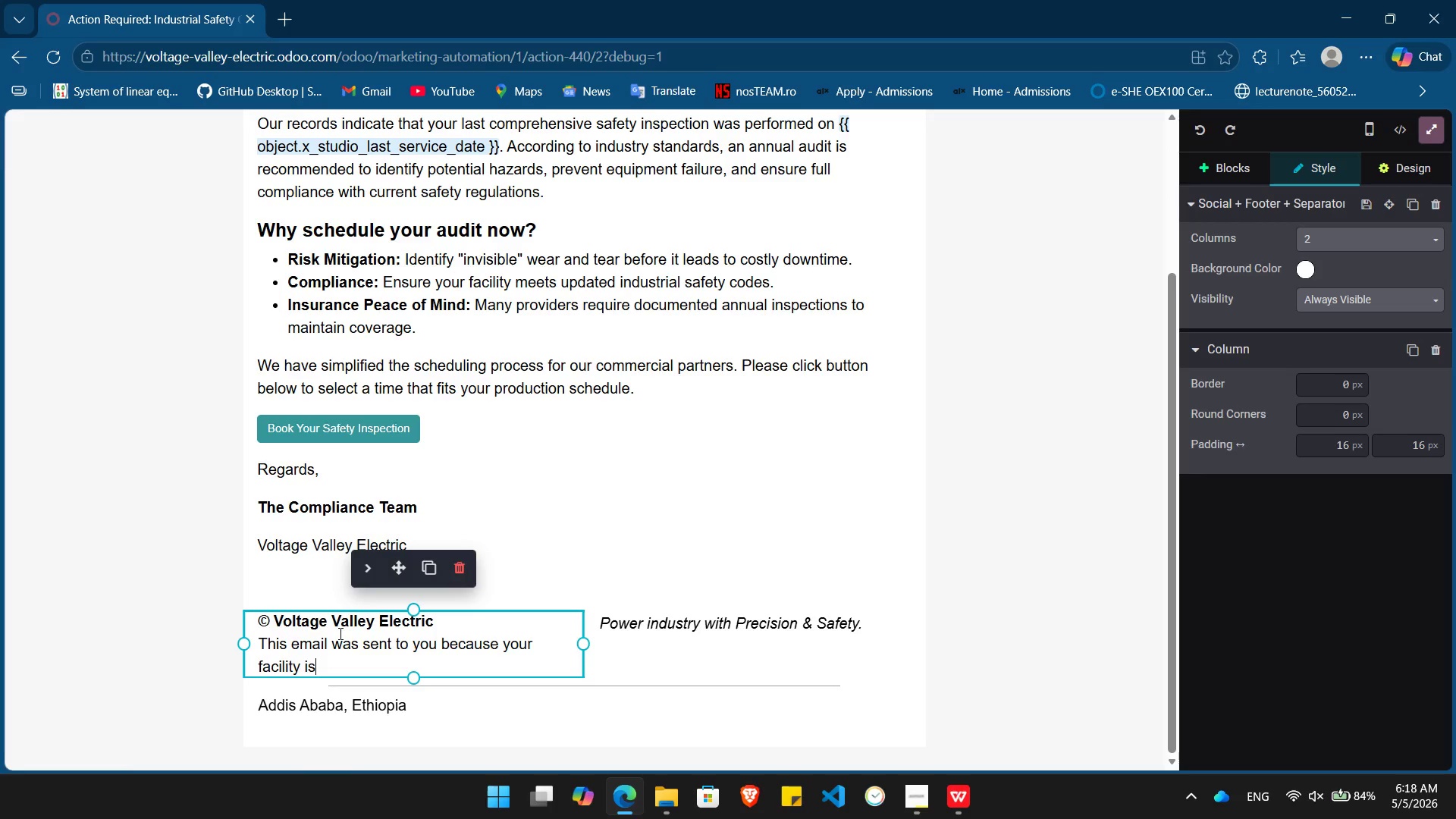 
key(Control+Z)
 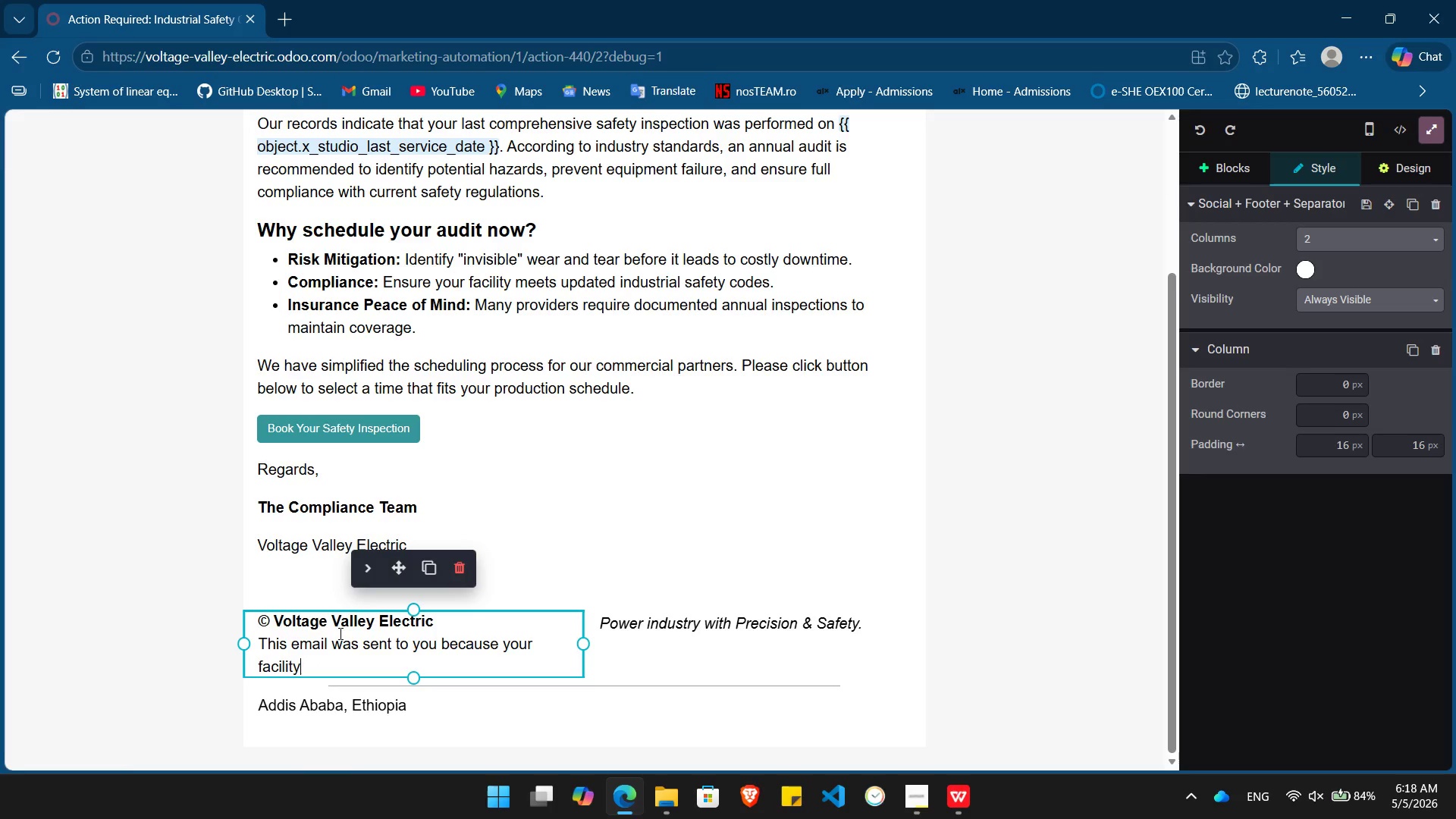 
key(Control+Z)
 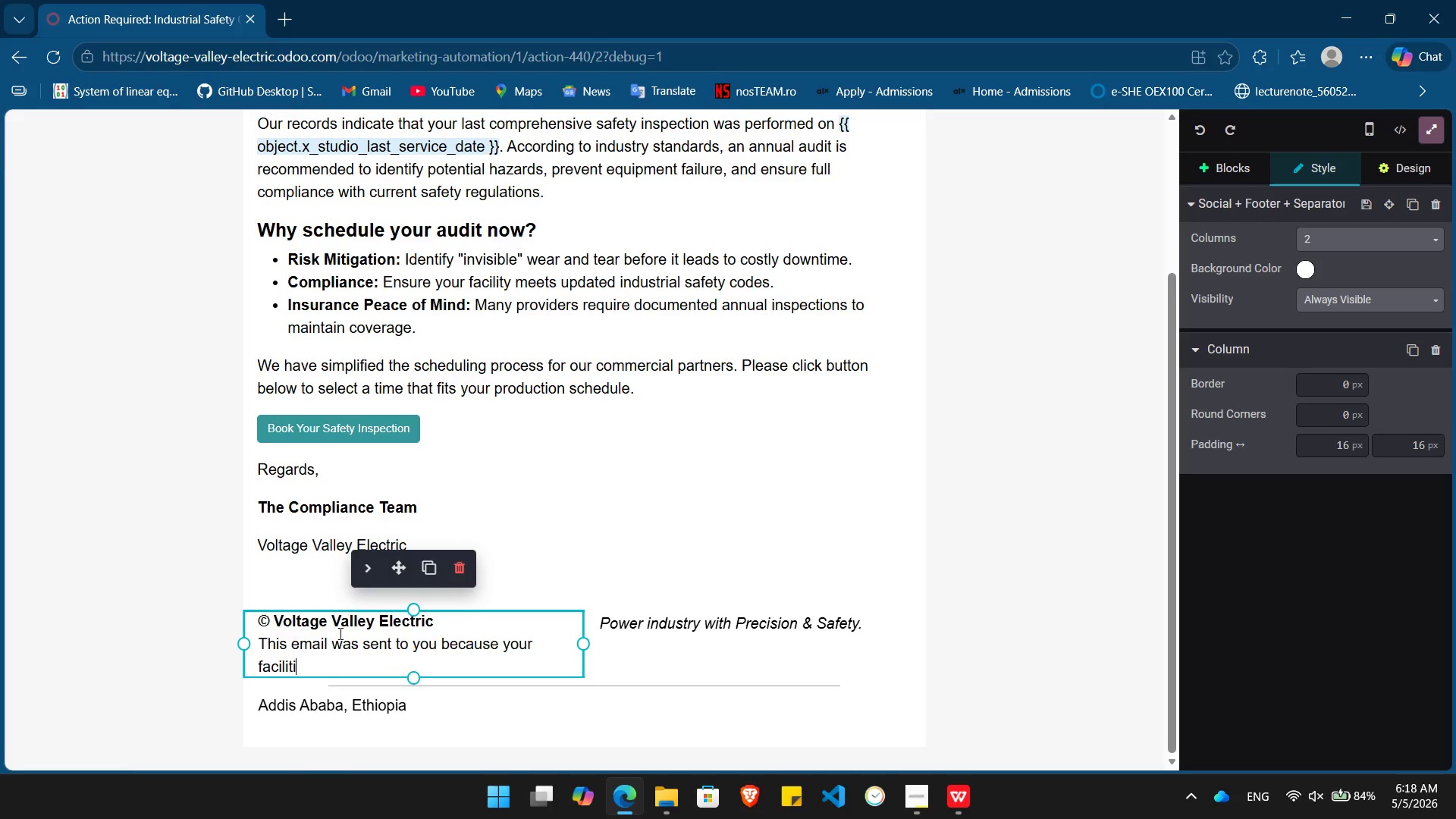 
key(Control+Z)
 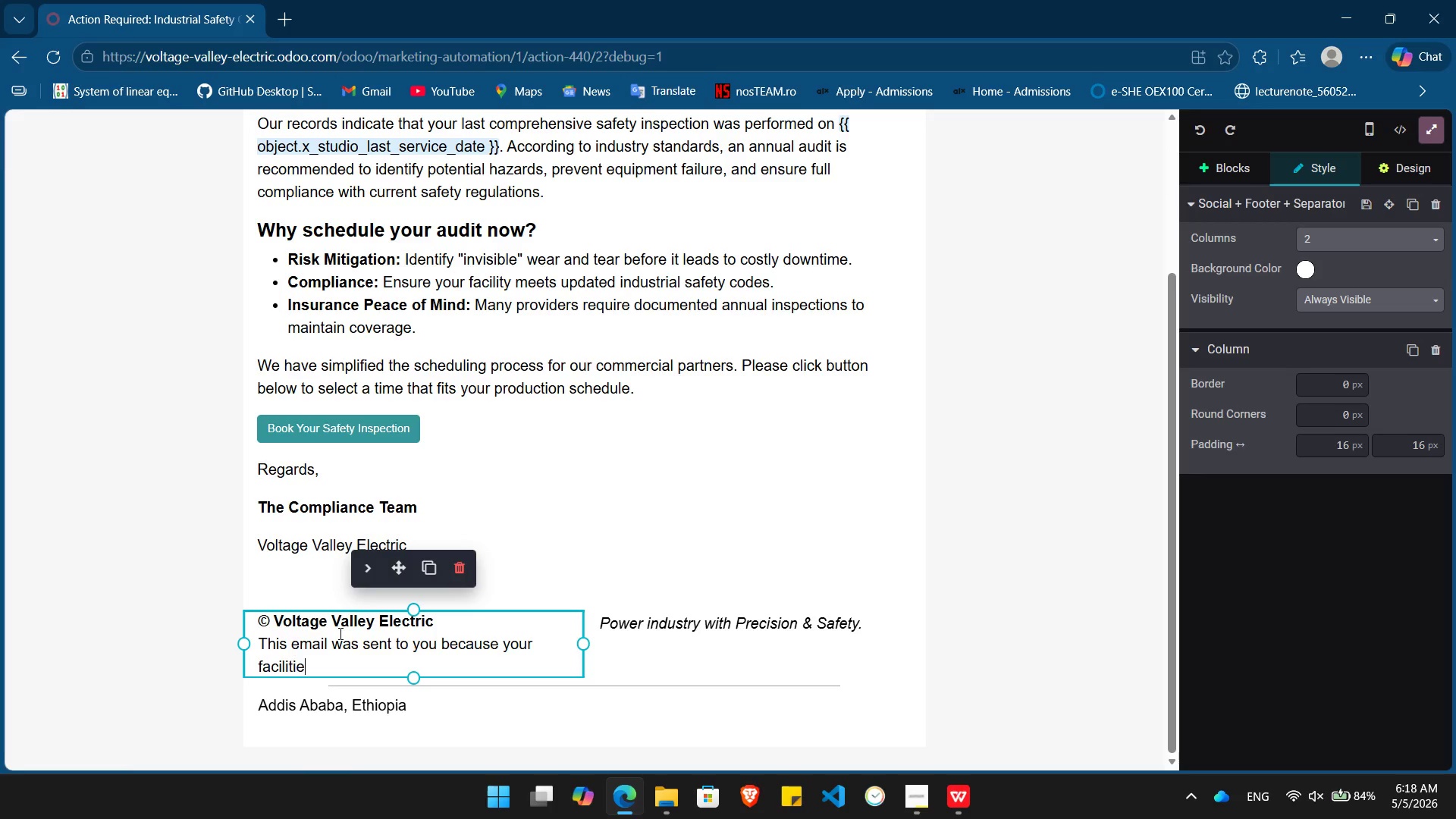 
key(Control+Z)
 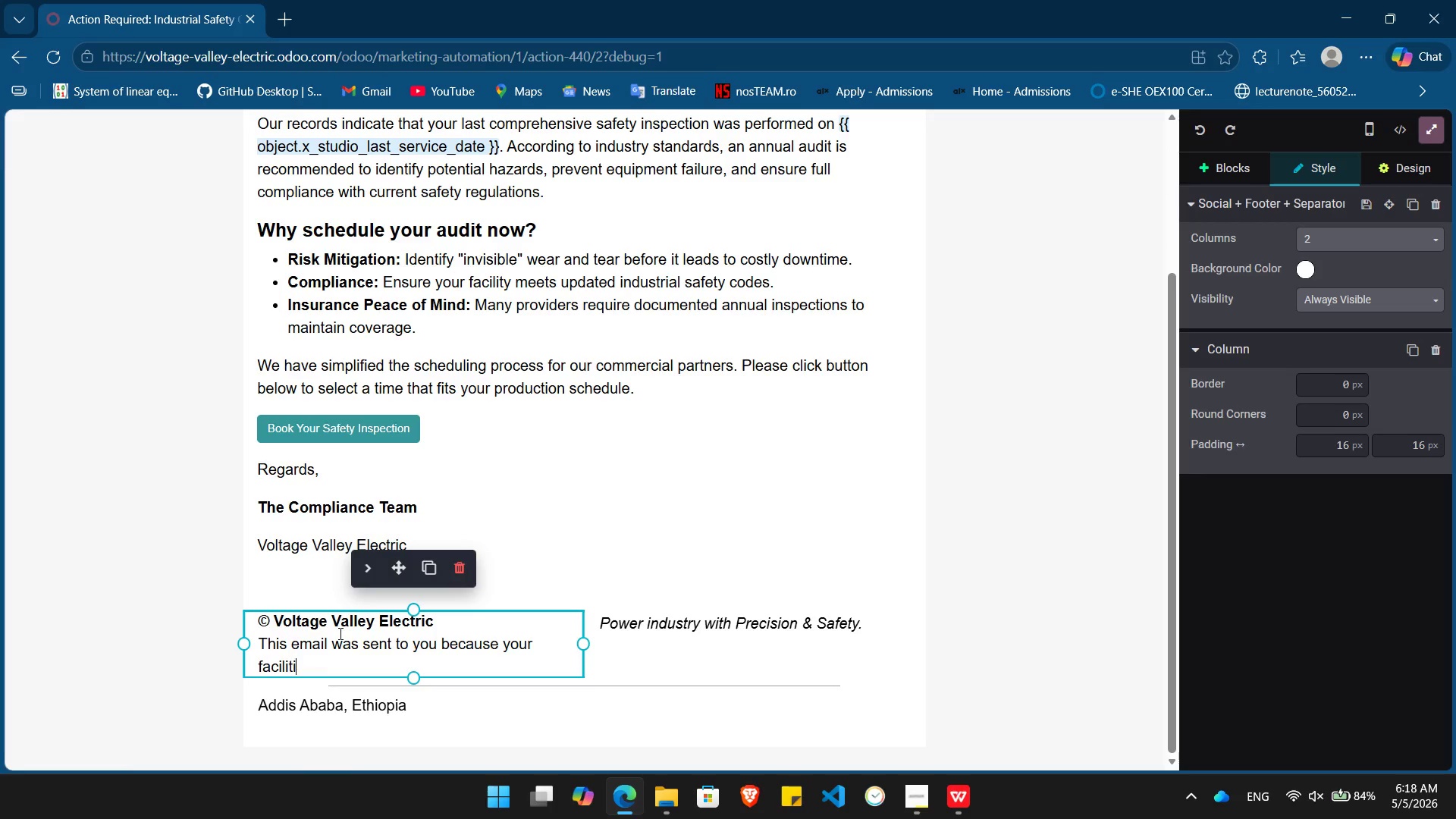 
key(Control+Z)
 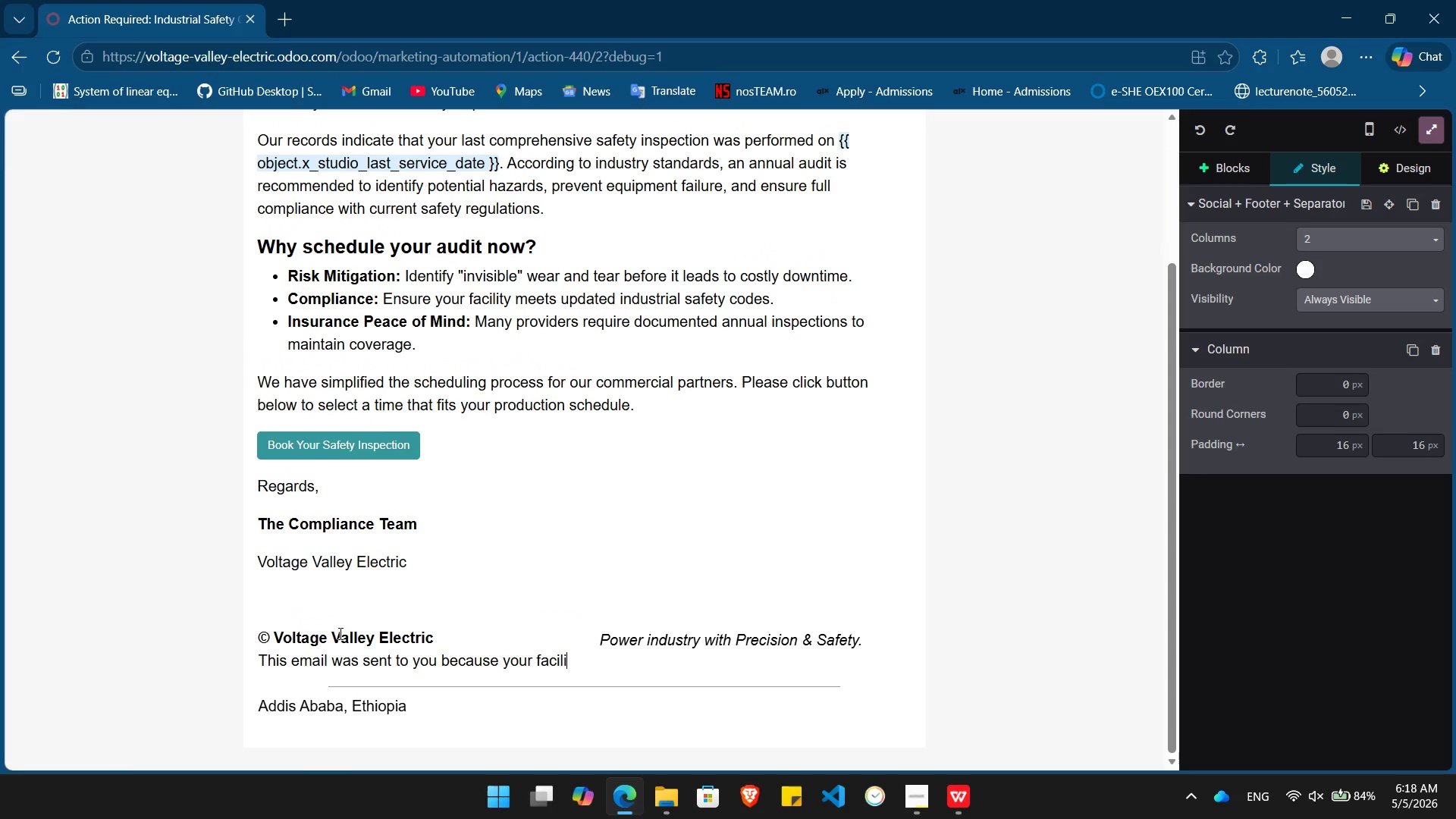 
key(Control+Z)
 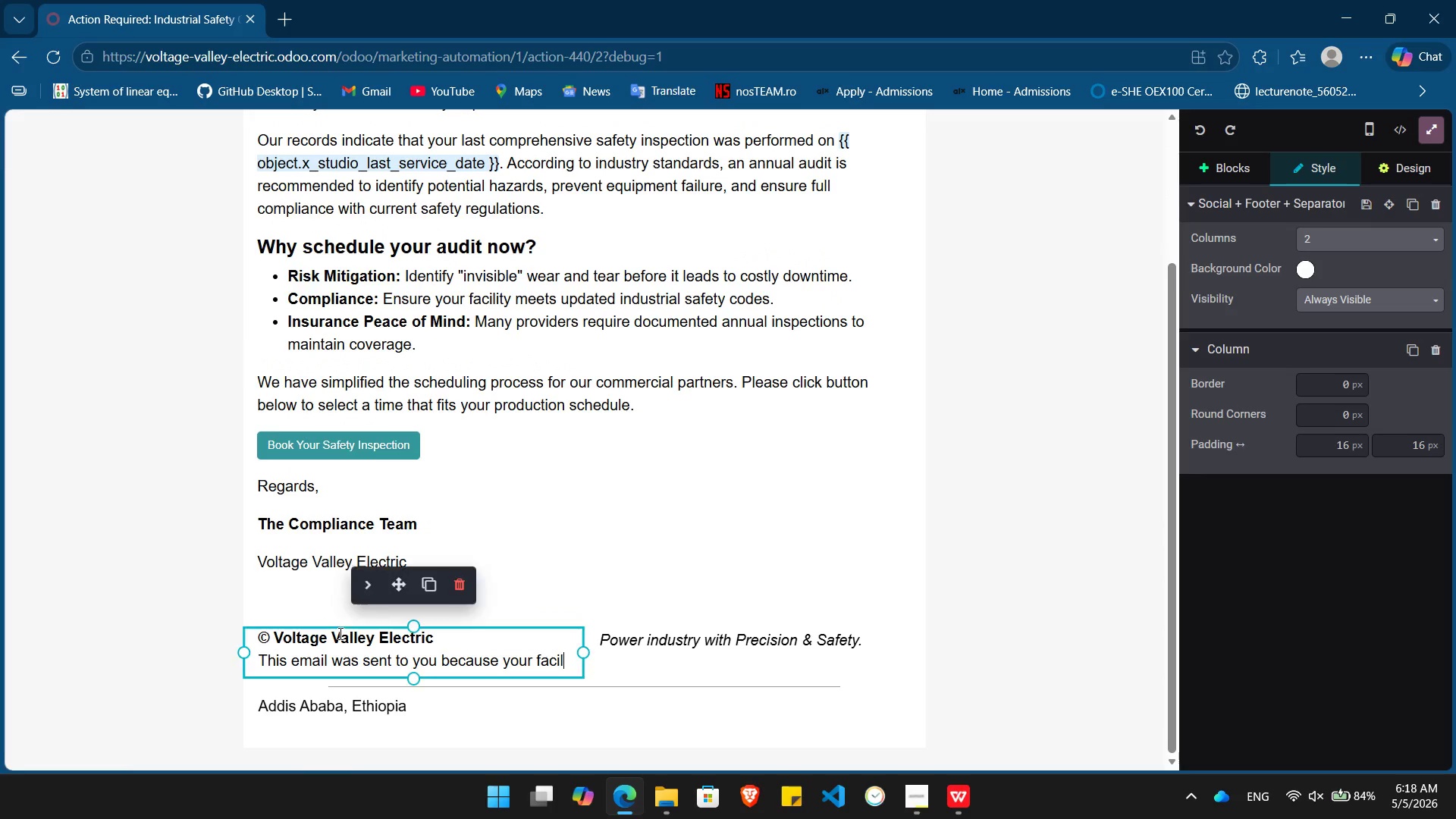 
key(Control+Z)
 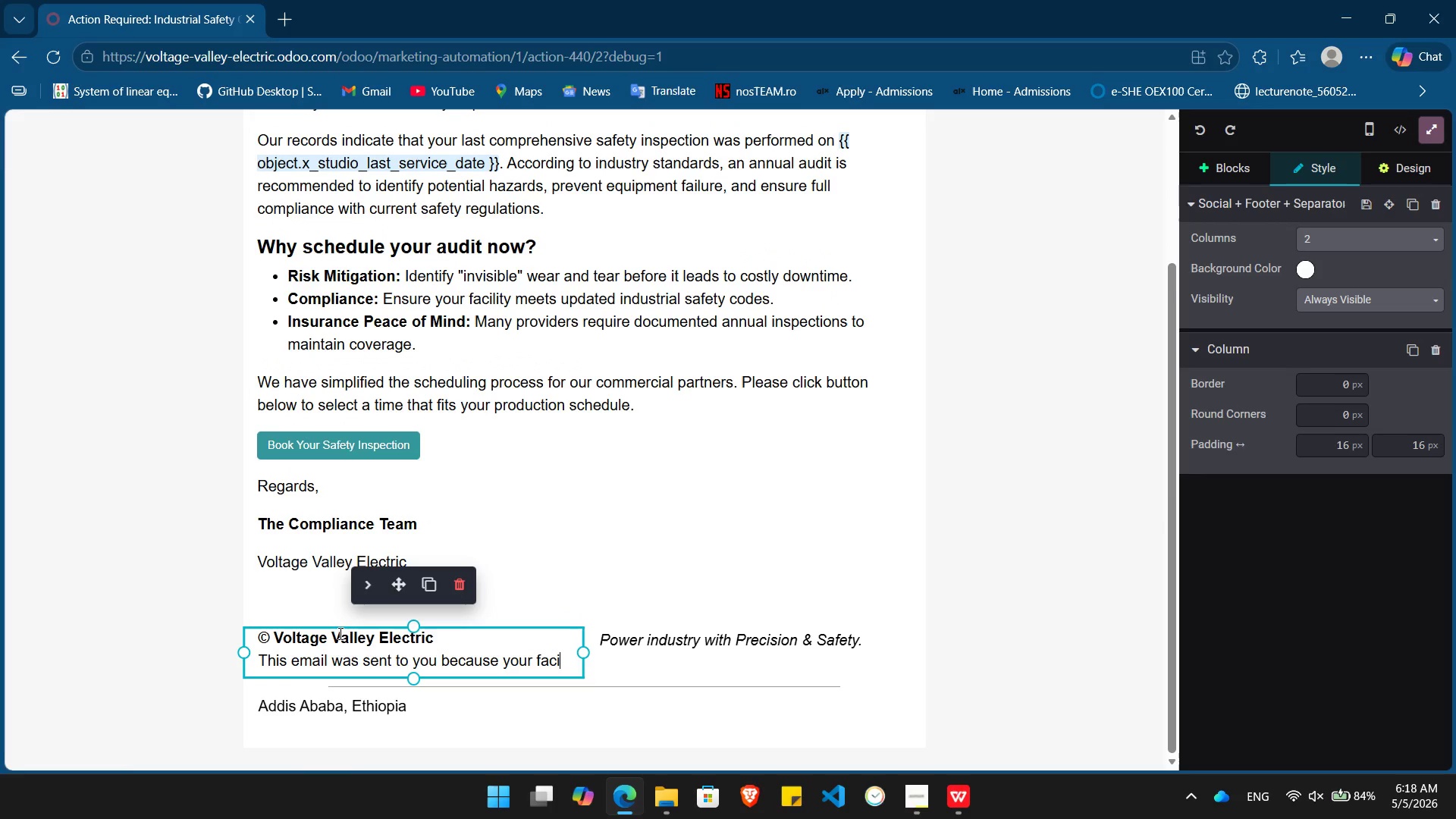 
key(Control+Z)
 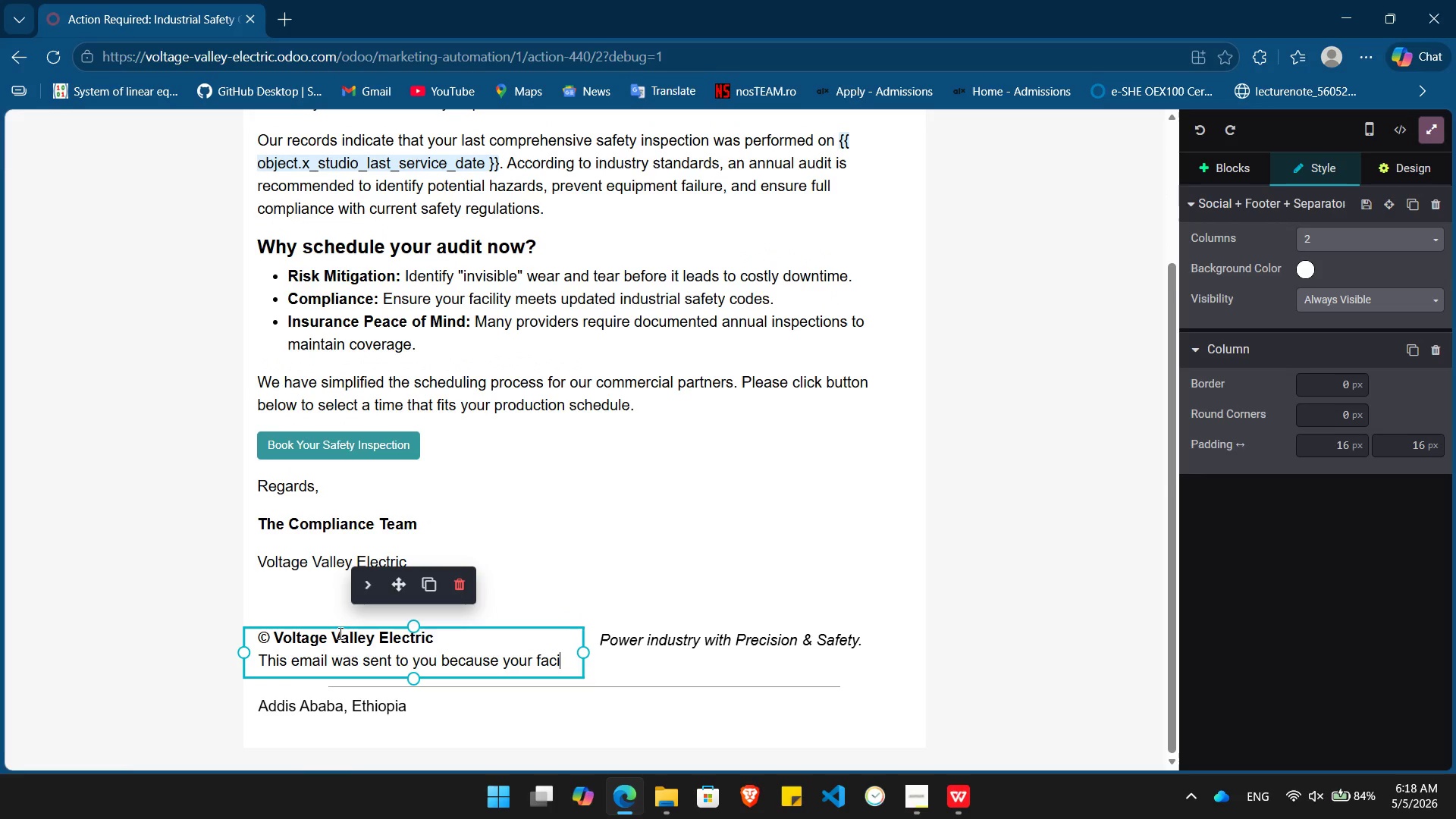 
hold_key(key=Z, duration=1.14)
 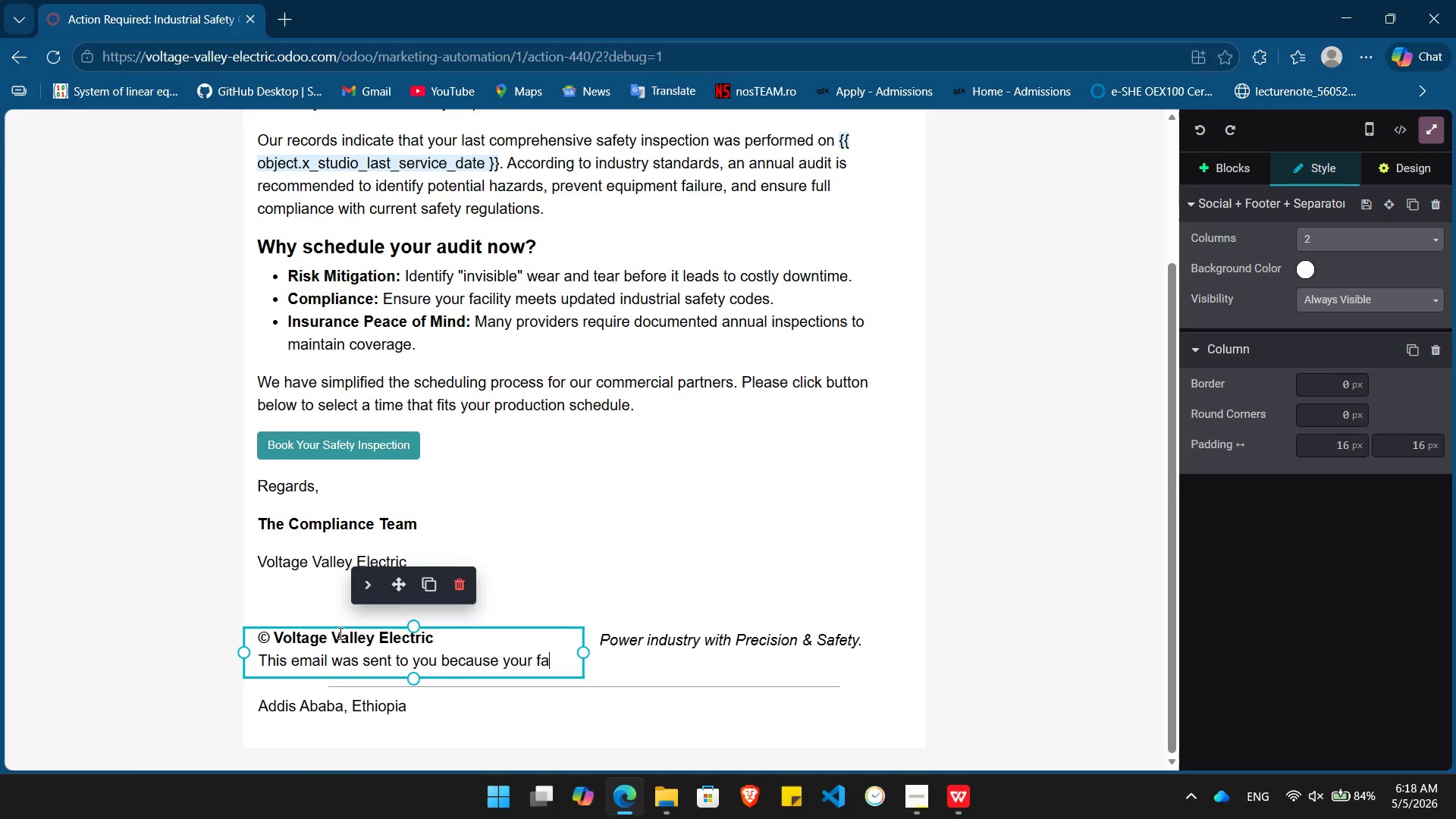 
key(Control+Z)
 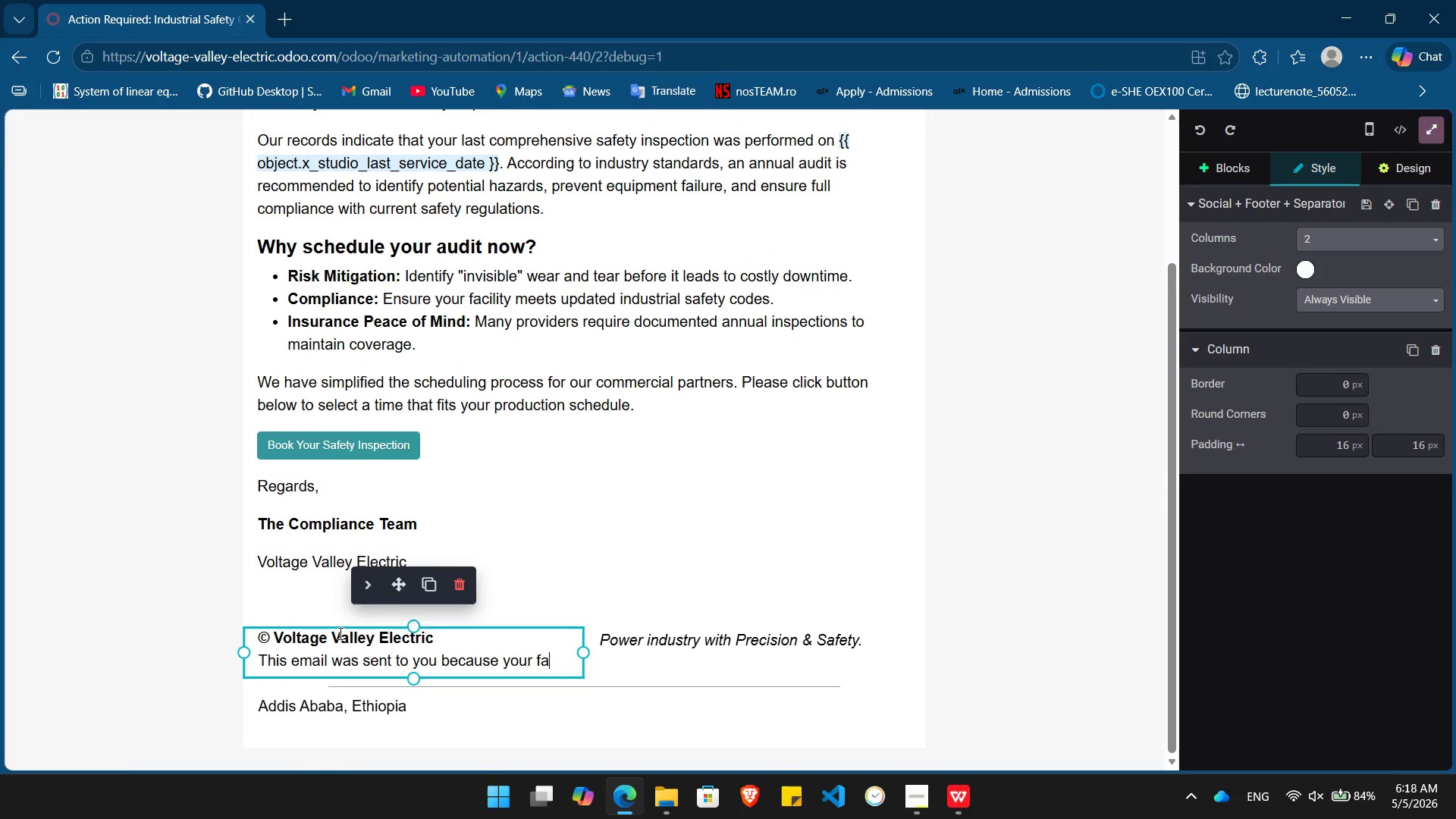 
key(Control+Z)
 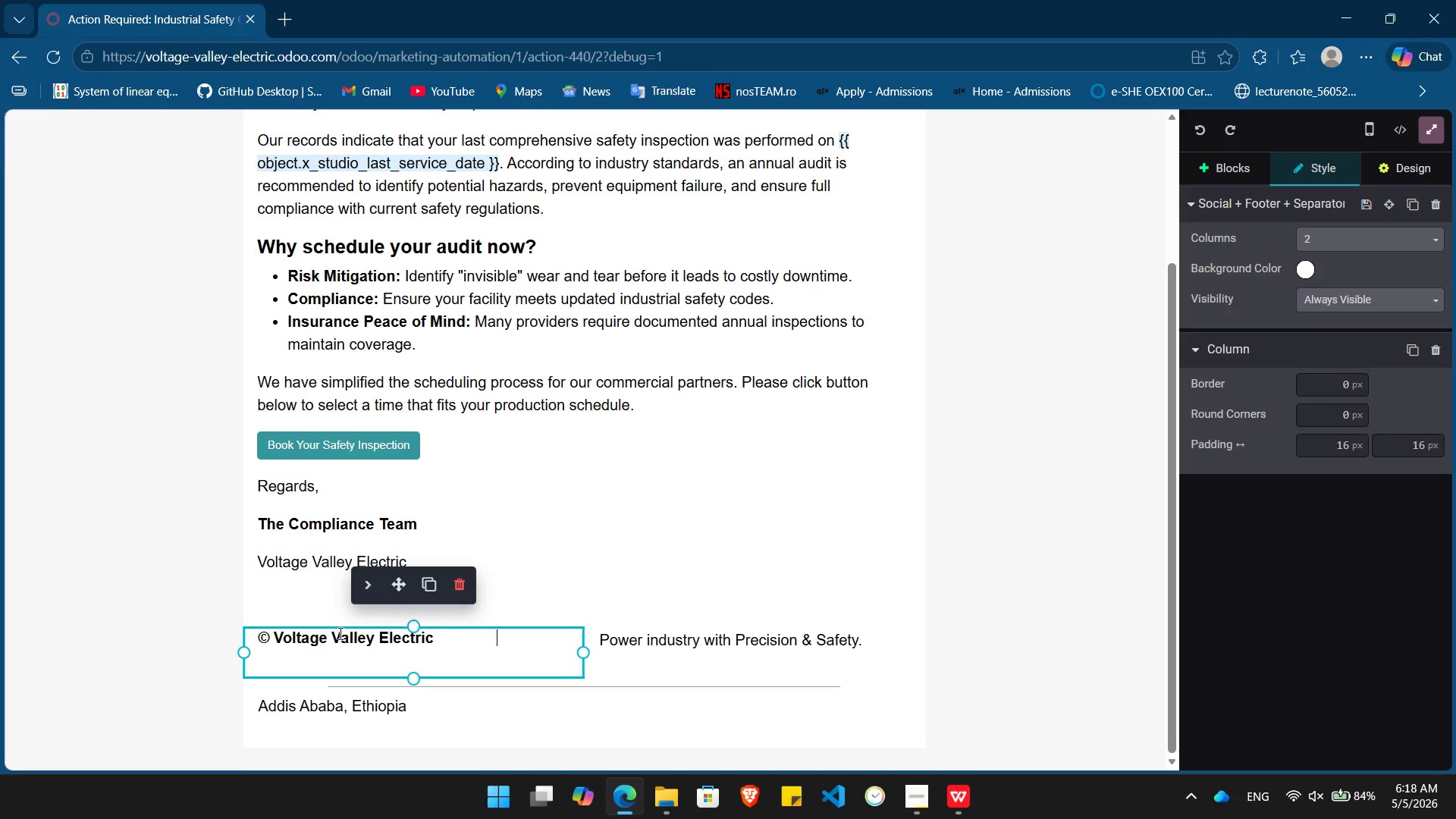 
key(Control+Z)
 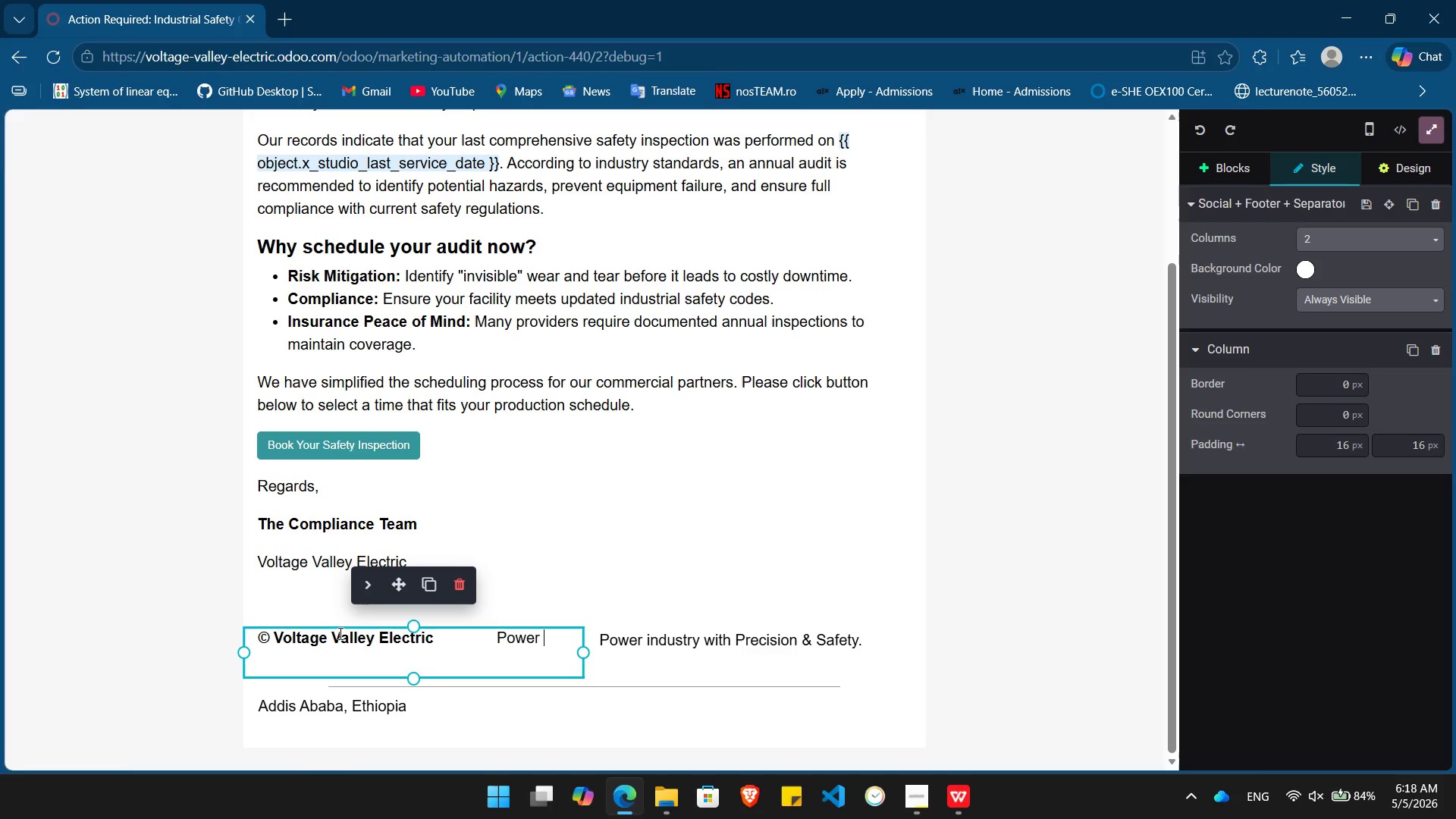 
key(Control+Z)
 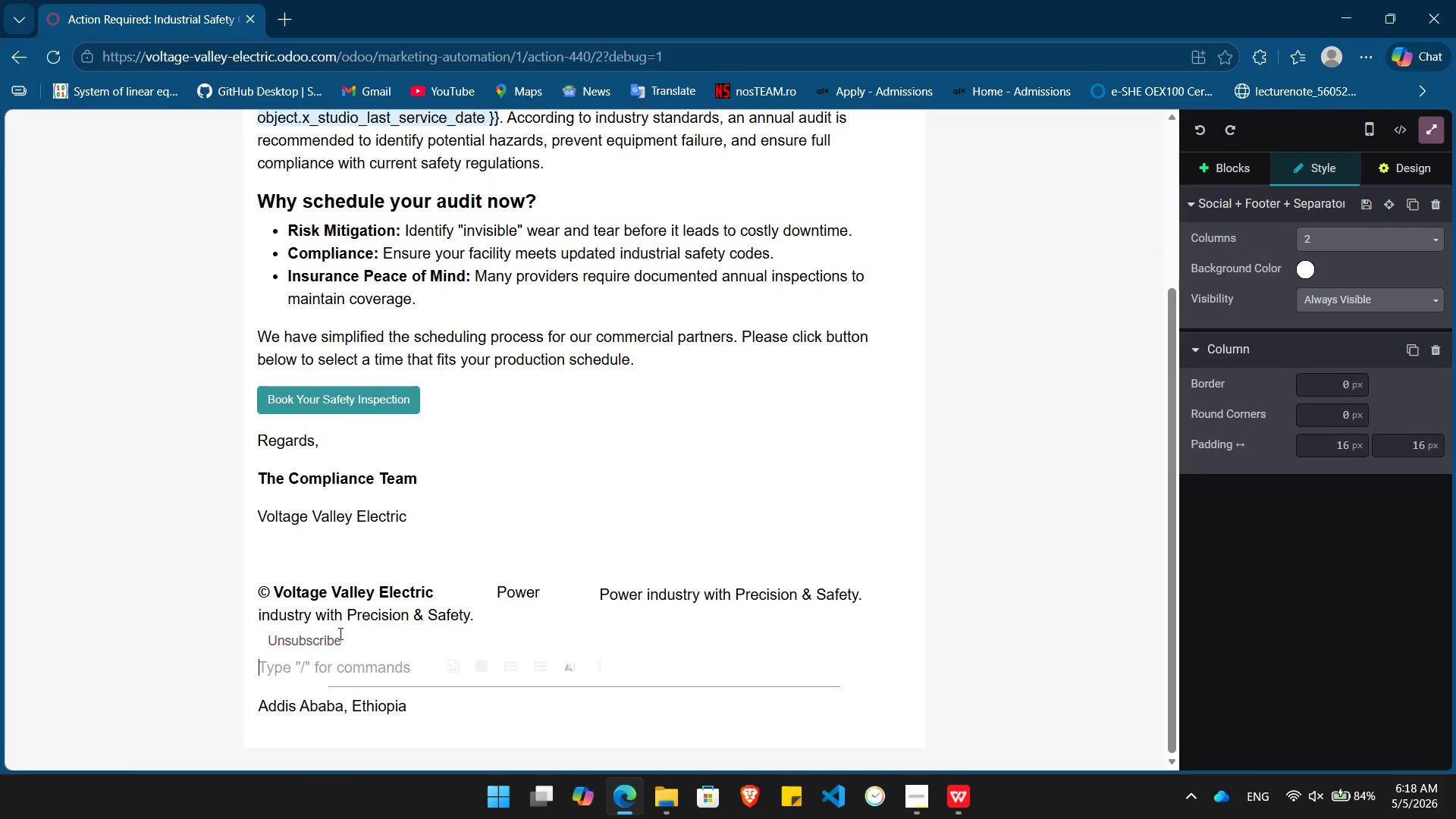 
key(Control+Z)
 